 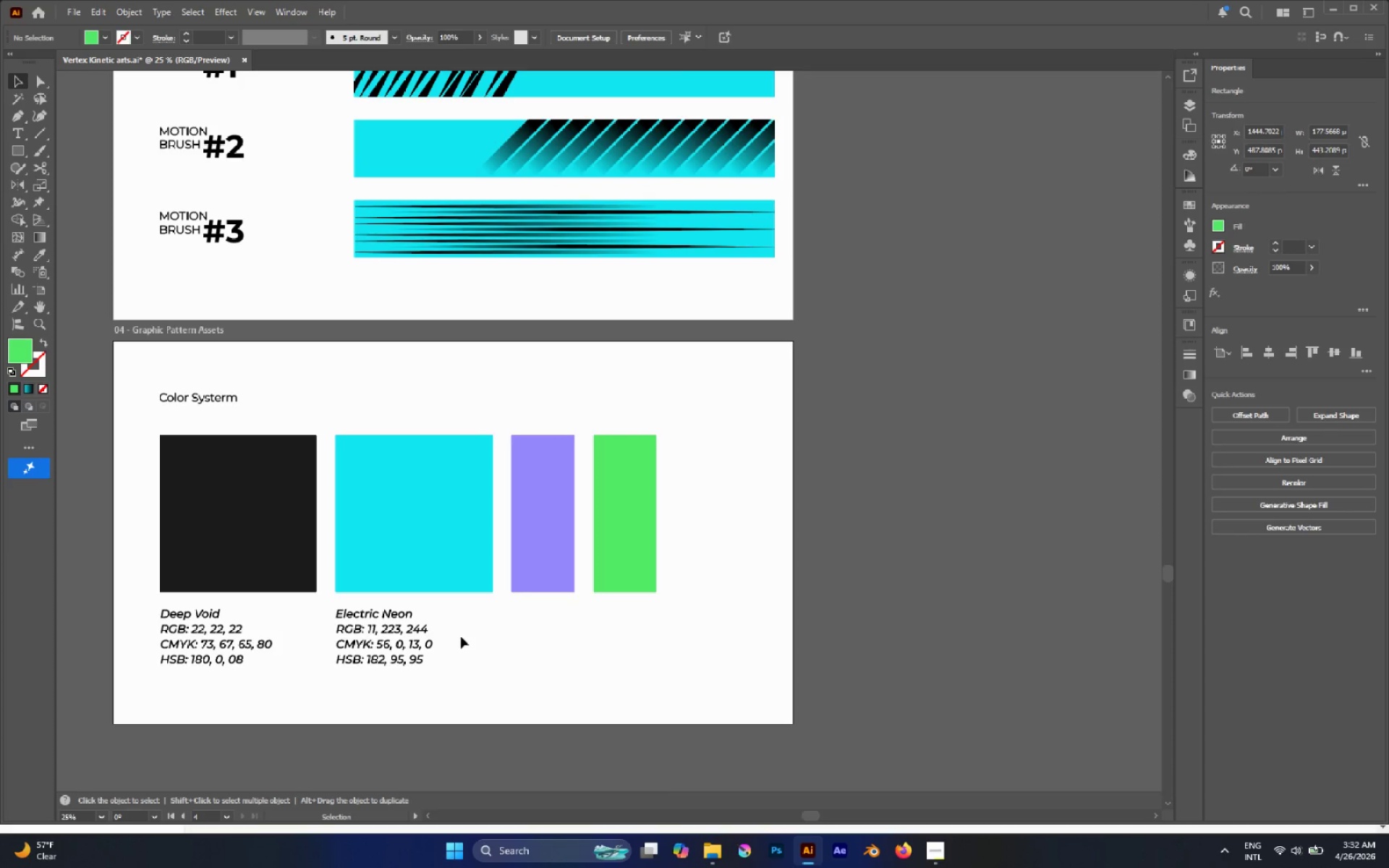 
hold_key(key=AltLeft, duration=0.72)
scroll: coordinate [380, 642], scroll_direction: up, amount: 1.0
 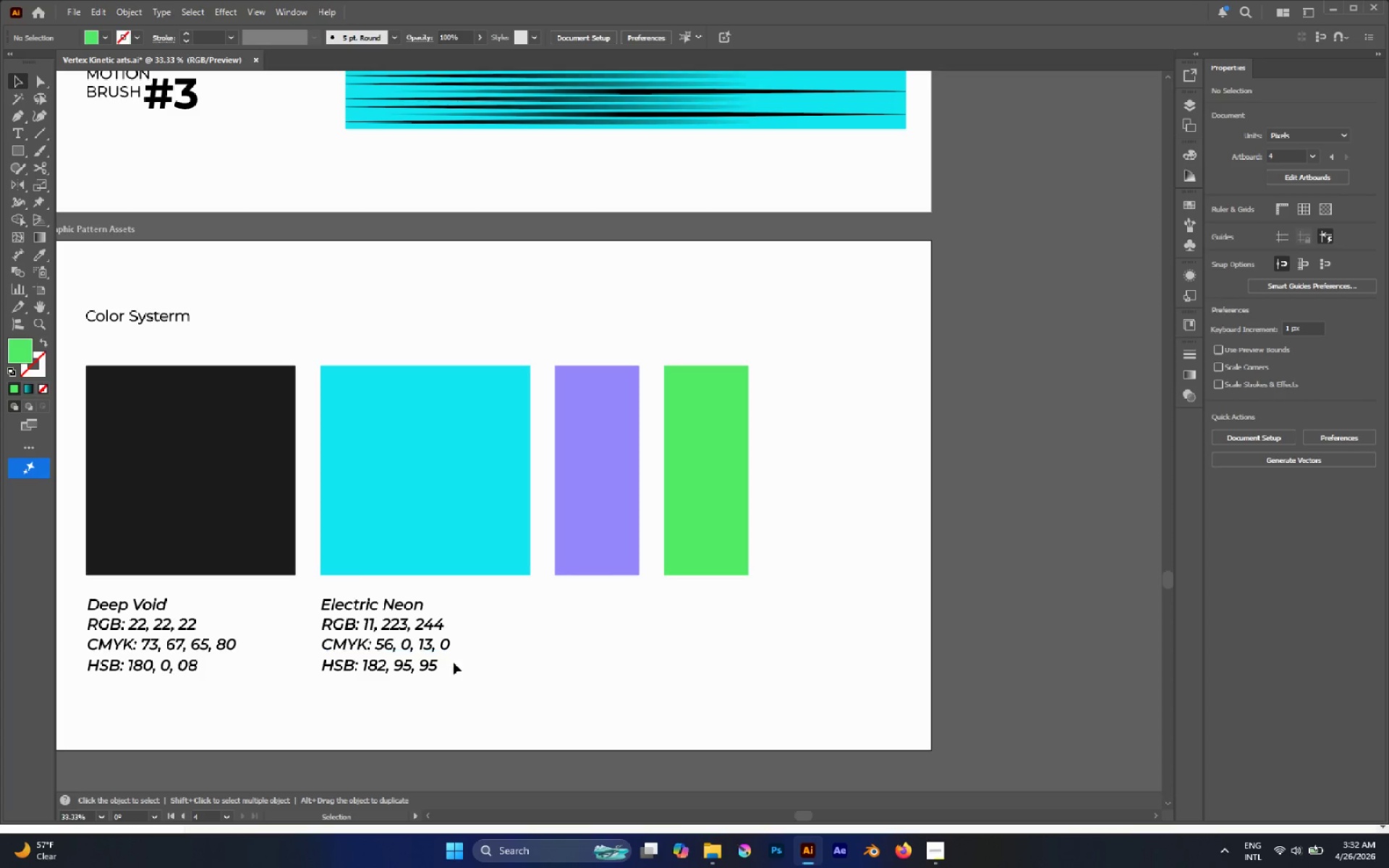 
left_click_drag(start_coordinate=[453, 683], to_coordinate=[355, 600])
 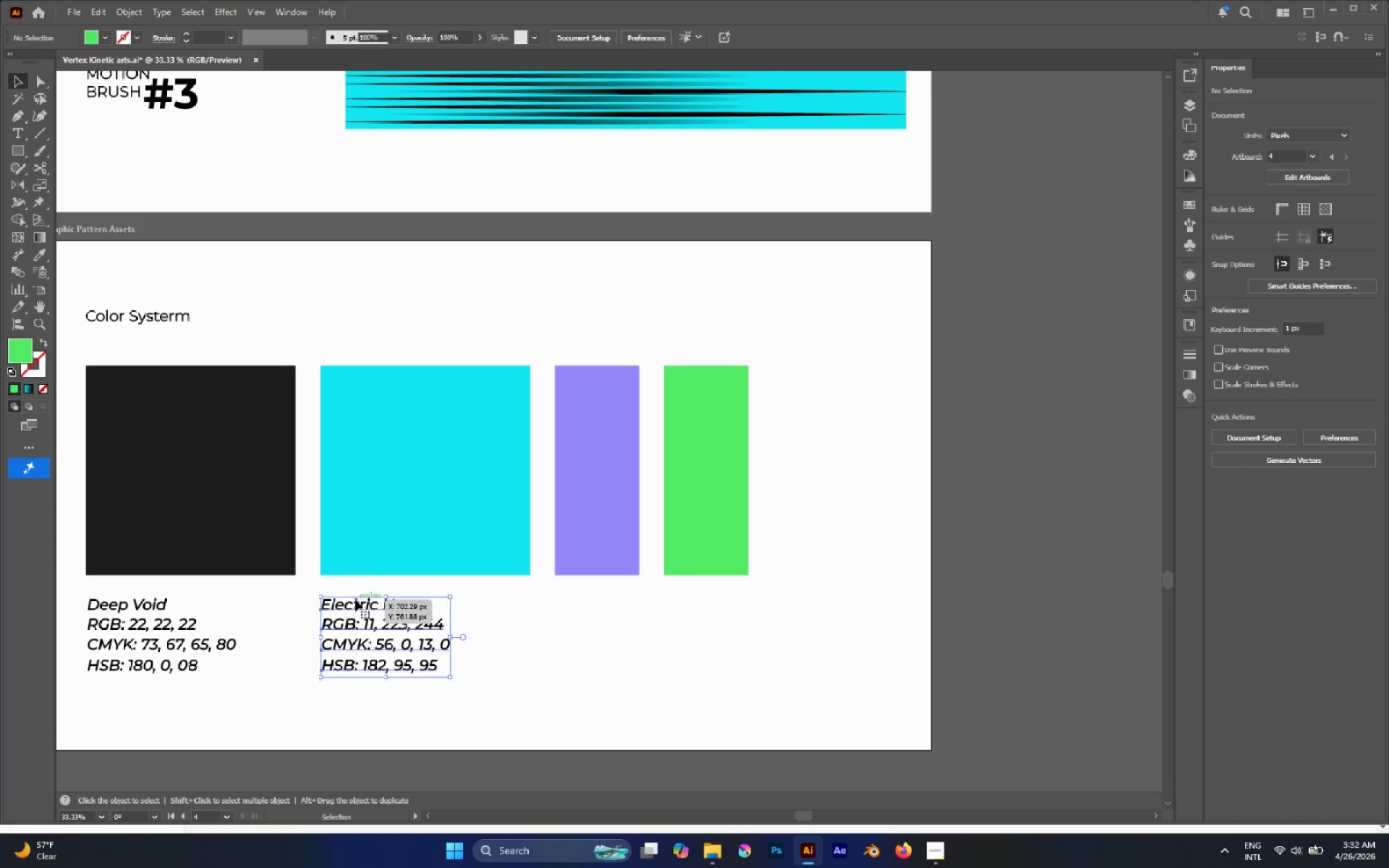 
hold_key(key=AltLeft, duration=3.46)
left_click_drag(start_coordinate=[350, 603], to_coordinate=[583, 607])
 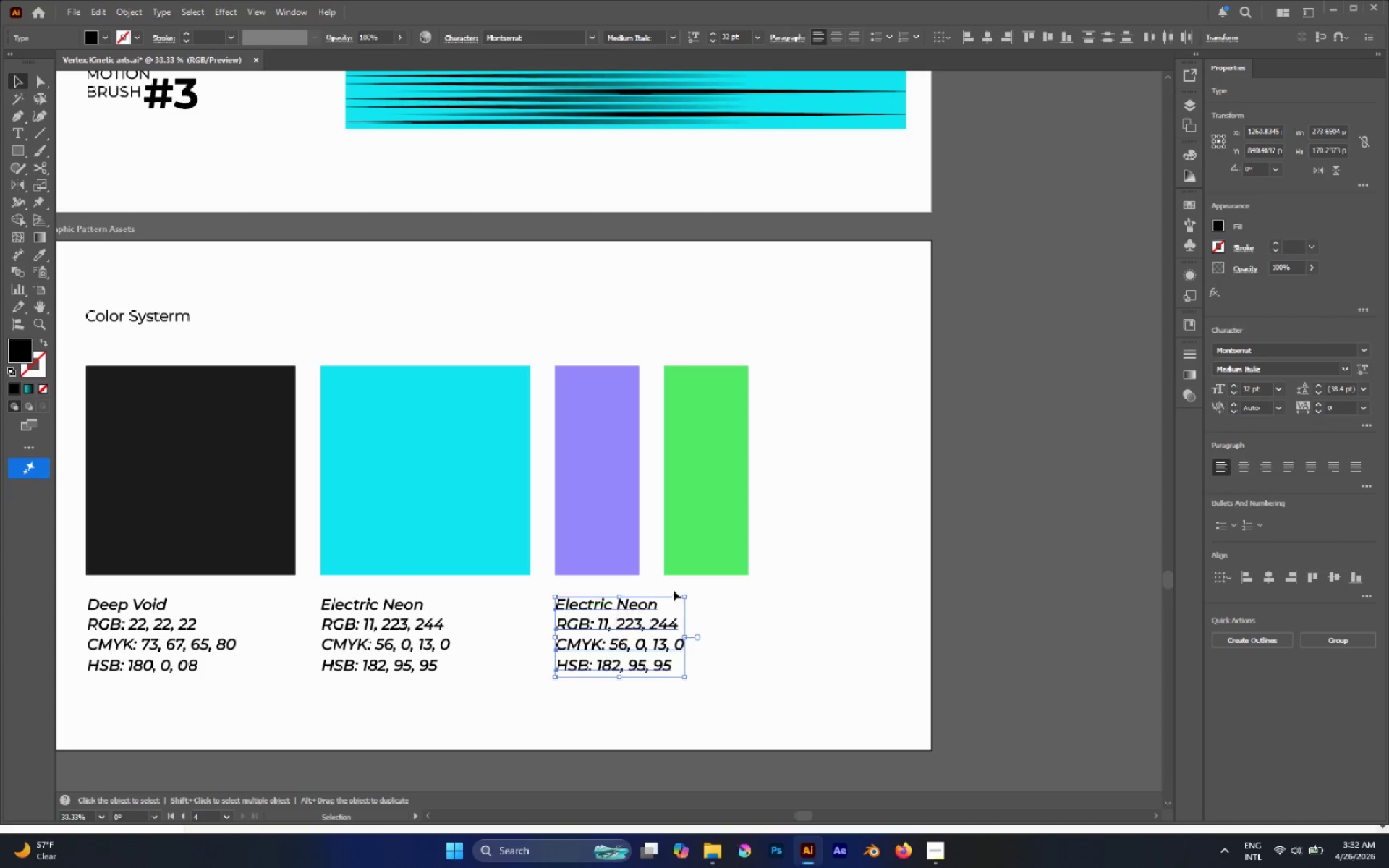 
hold_key(key=ShiftLeft, duration=2.45)
 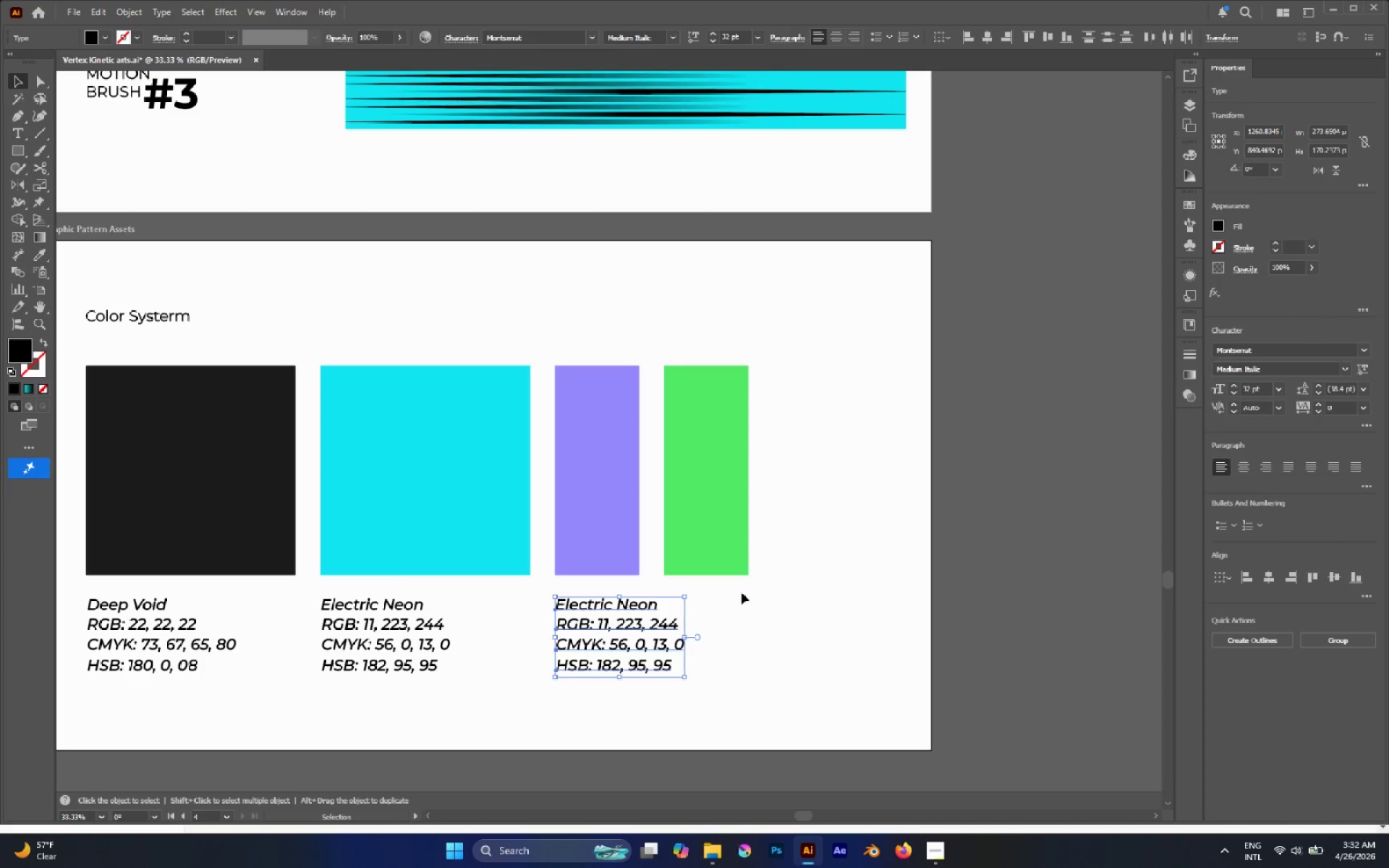 
left_click([742, 592])
 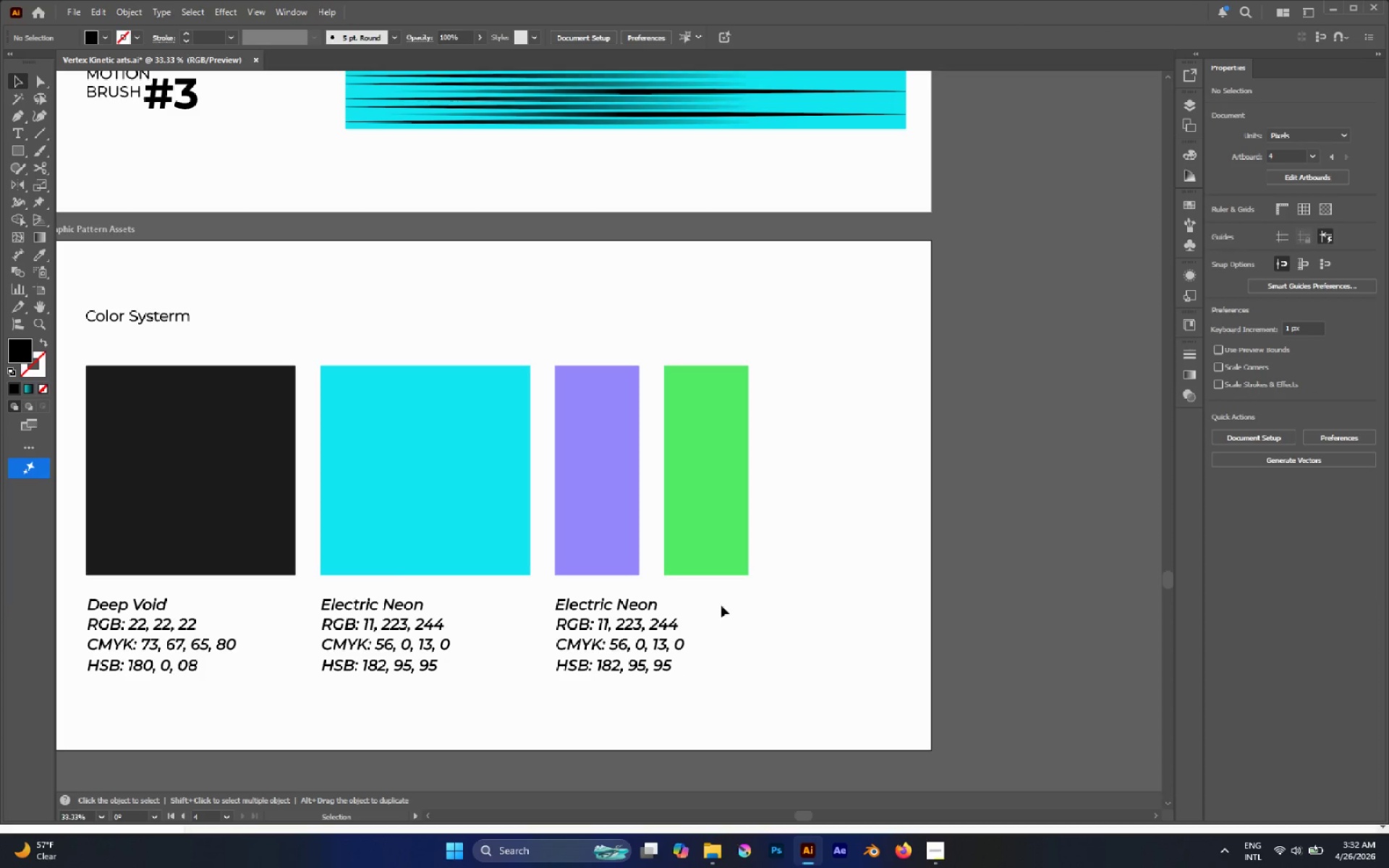 
left_click_drag(start_coordinate=[696, 689], to_coordinate=[597, 603])
 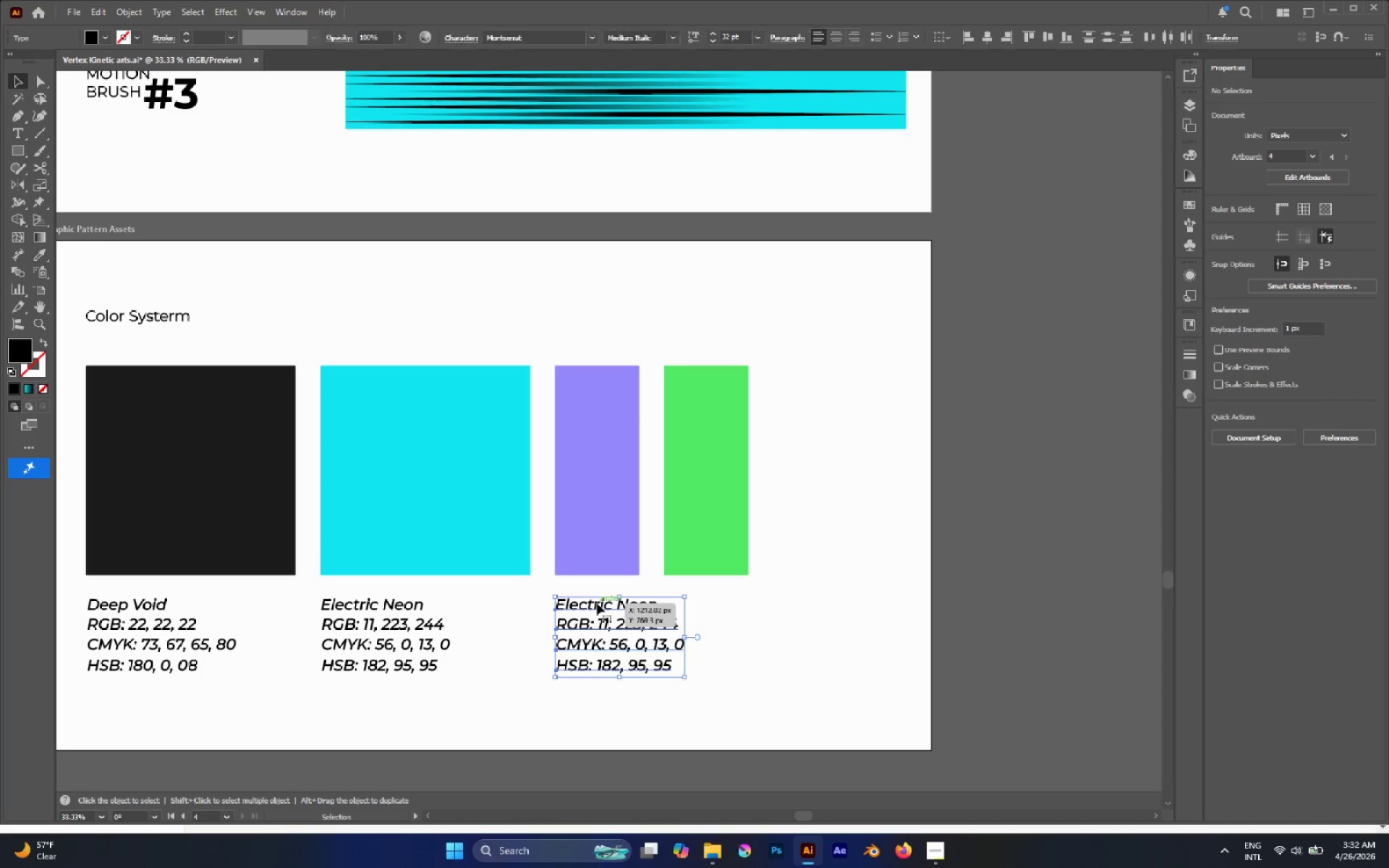 
hold_key(key=AltLeft, duration=3.55)
left_click_drag(start_coordinate=[597, 603], to_coordinate=[740, 606])
 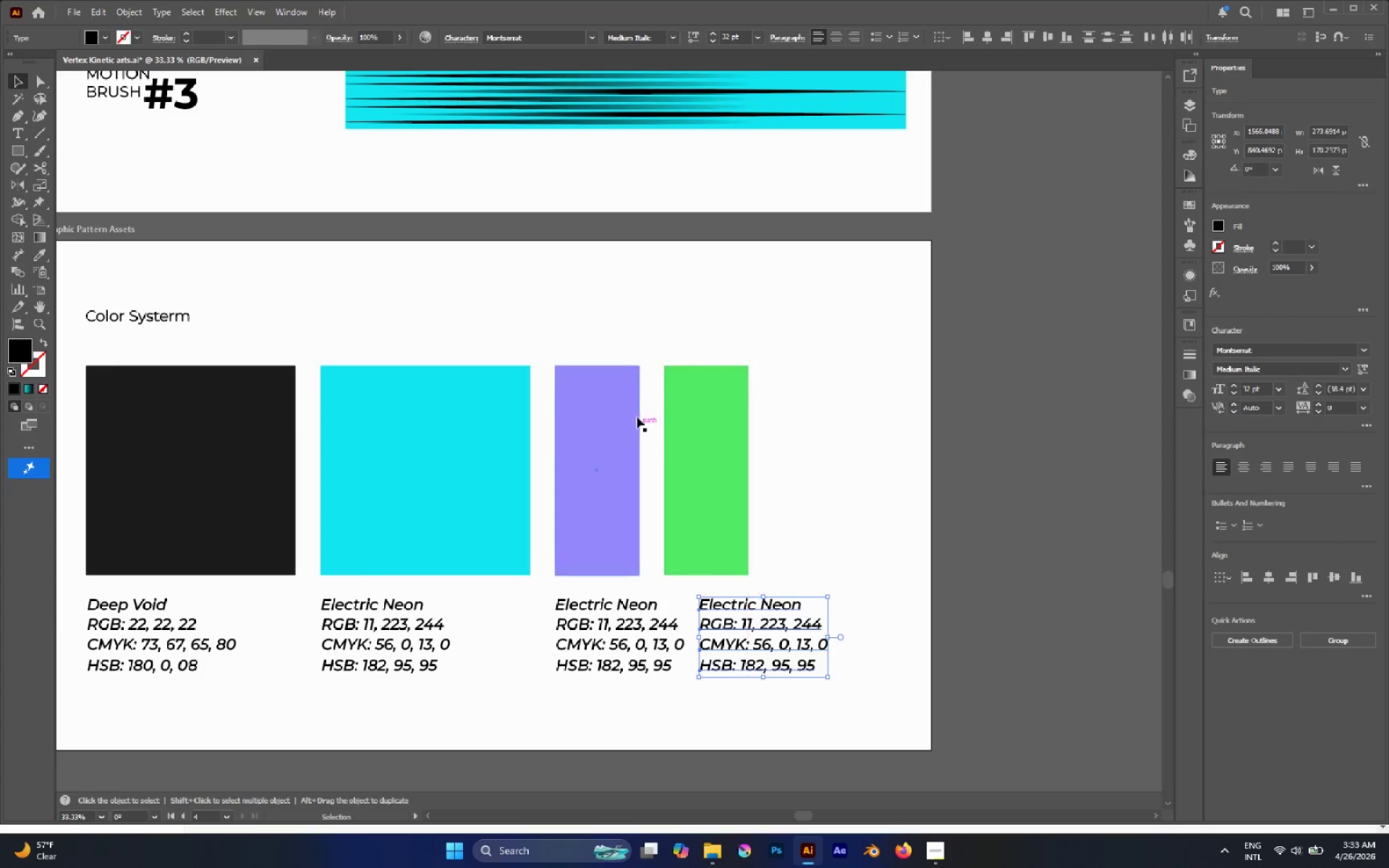 
hold_key(key=ShiftLeft, duration=3.2)
 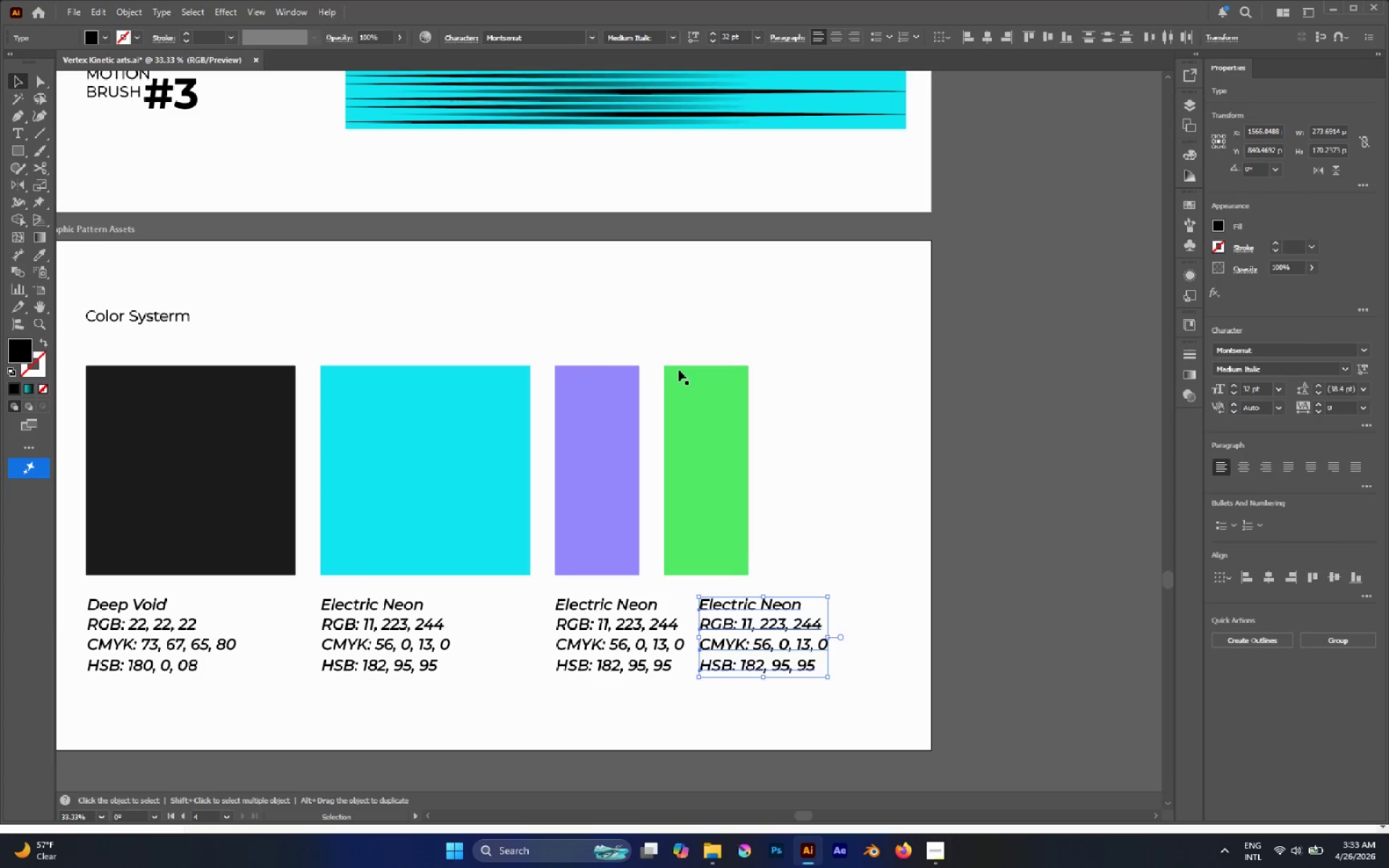 
left_click_drag(start_coordinate=[731, 421], to_coordinate=[766, 422])
 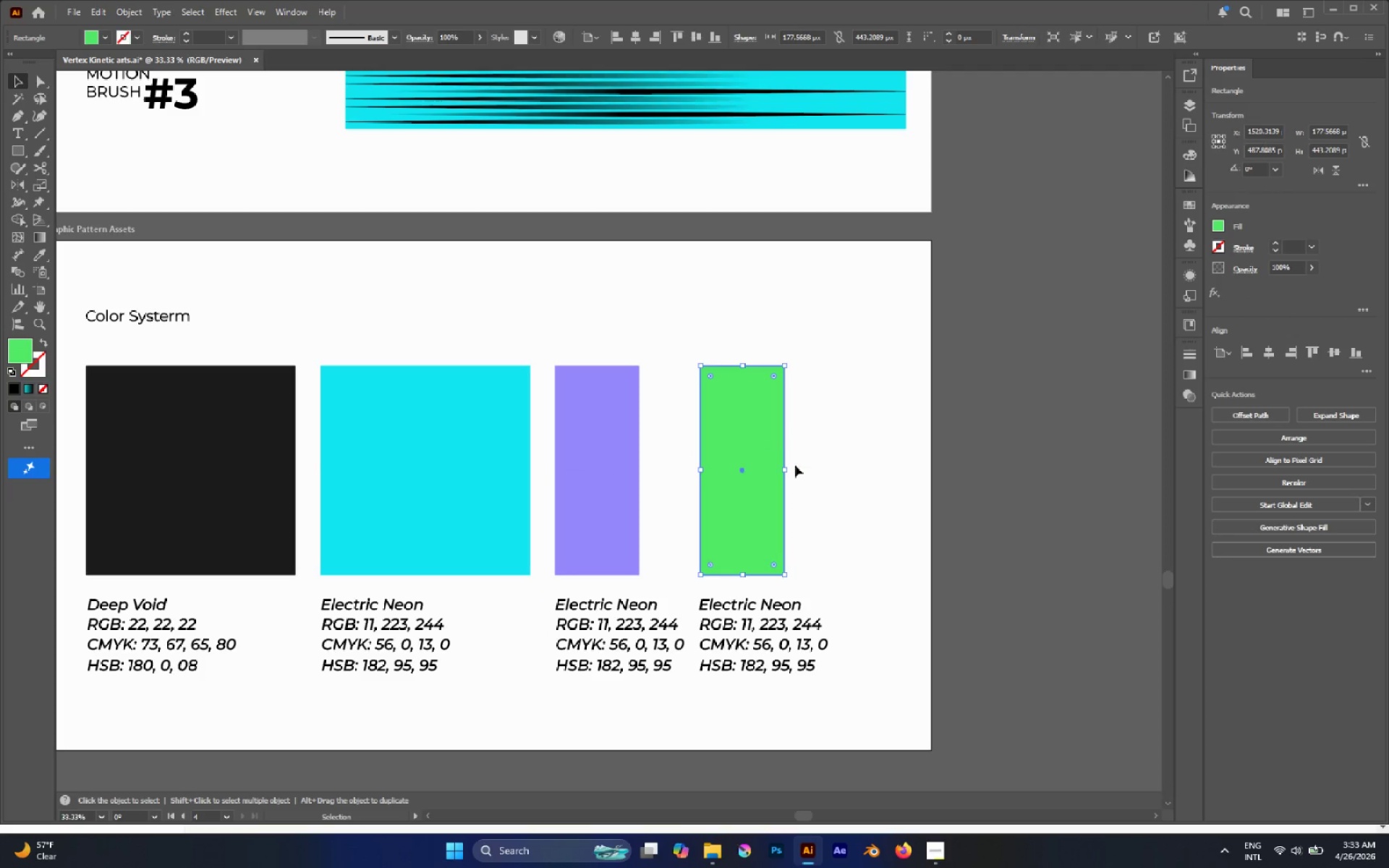 
hold_key(key=ShiftLeft, duration=1.84)
 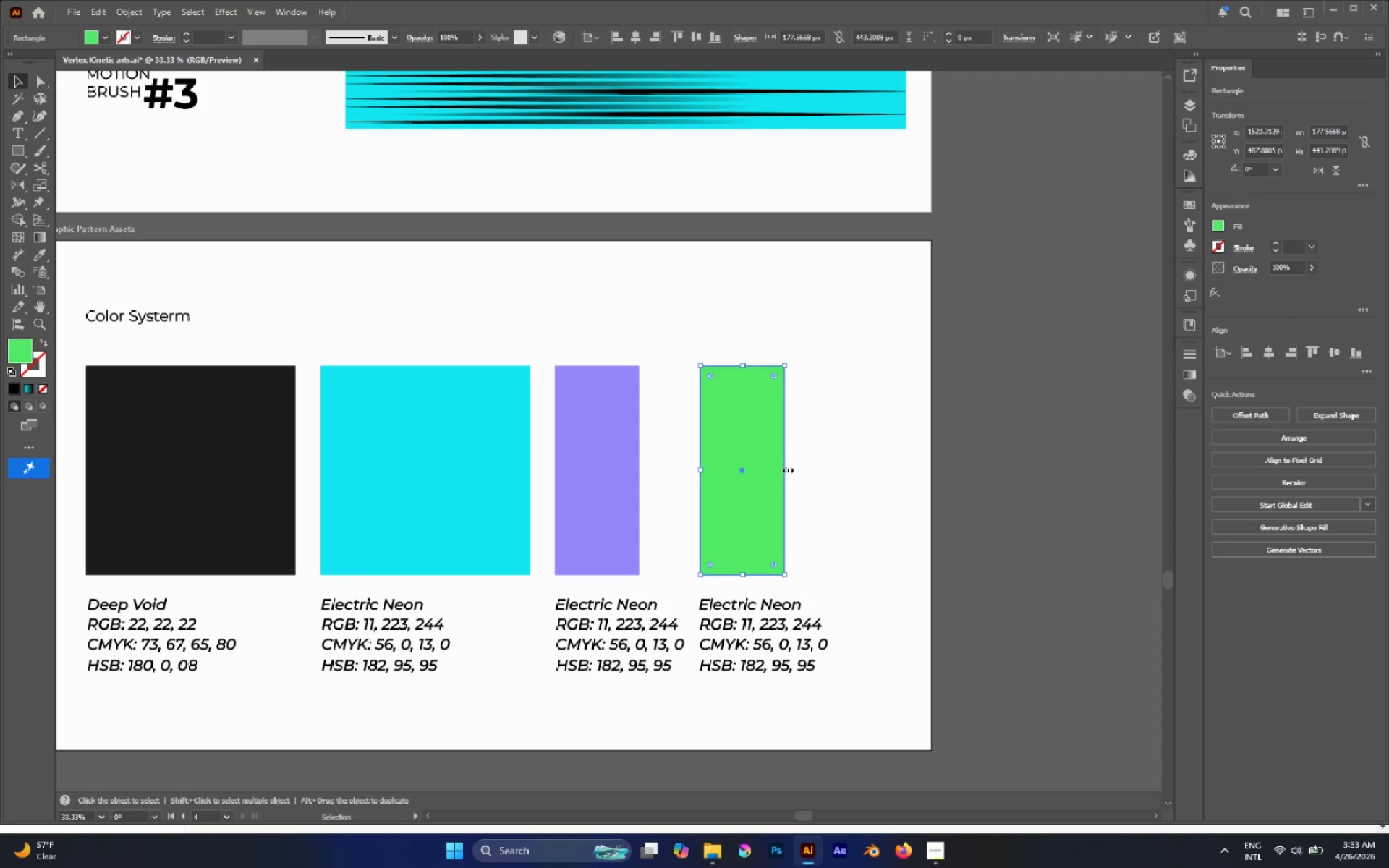 
left_click_drag(start_coordinate=[786, 469], to_coordinate=[725, 459])
 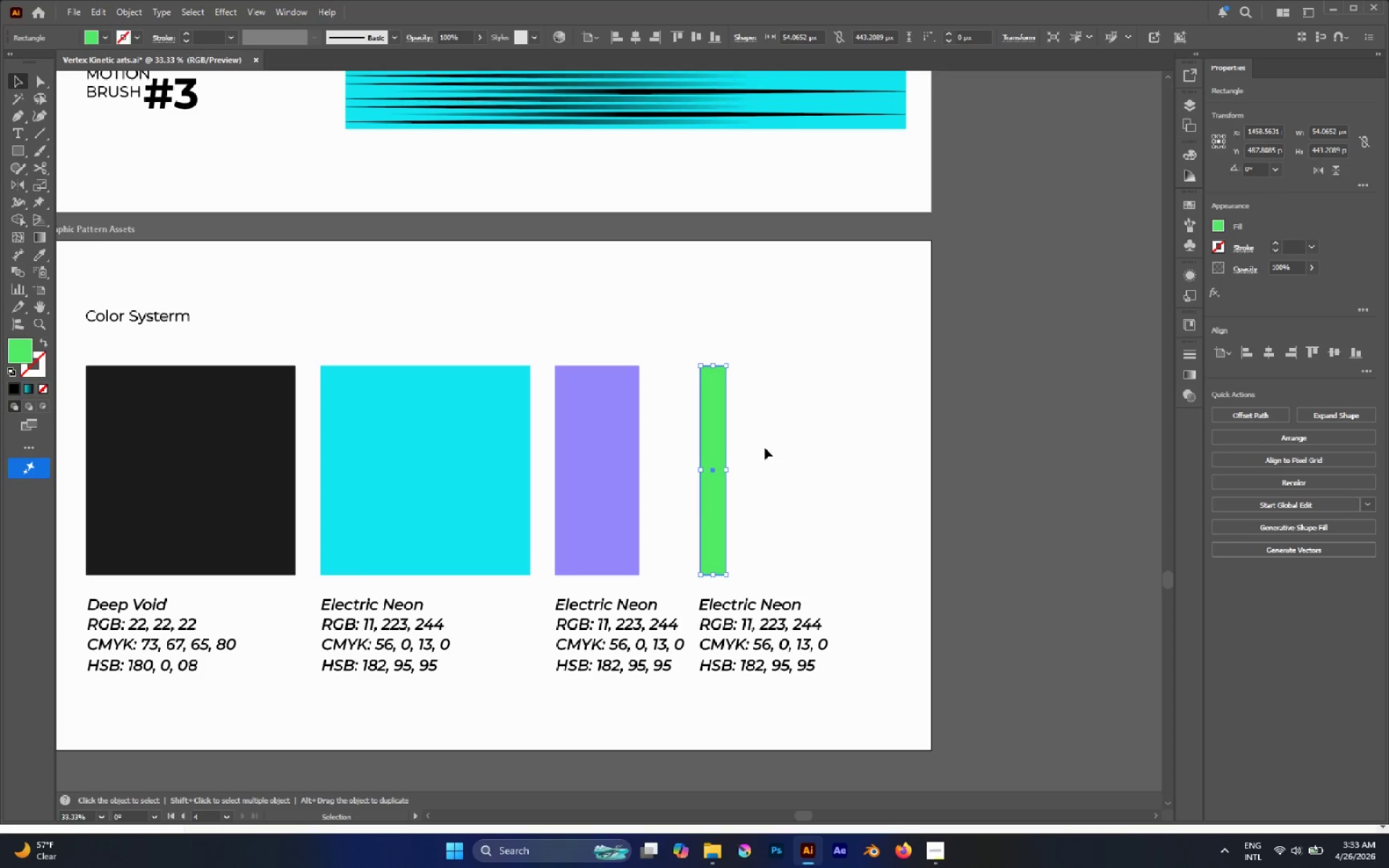 
left_click([765, 448])
 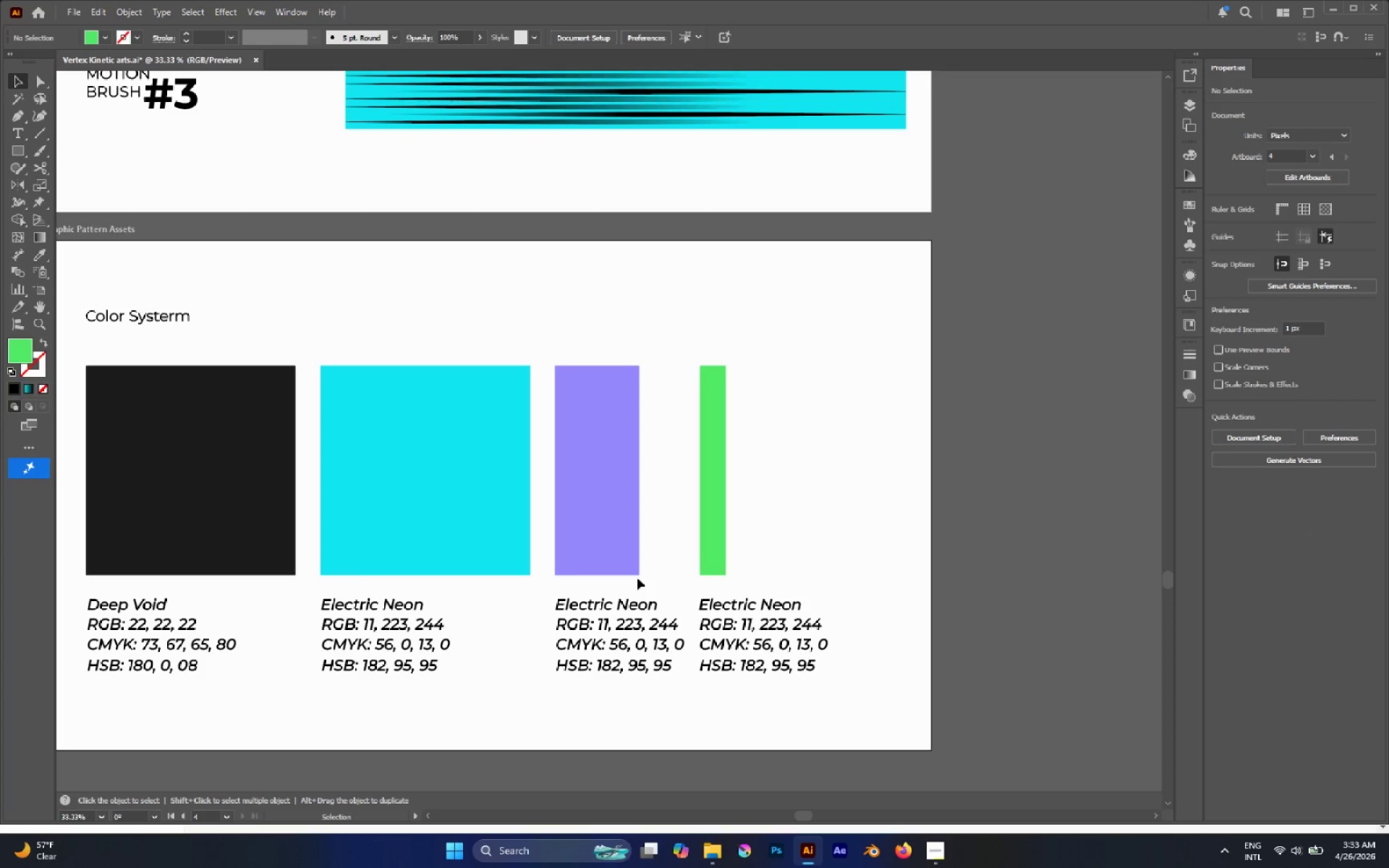 
key(T)
 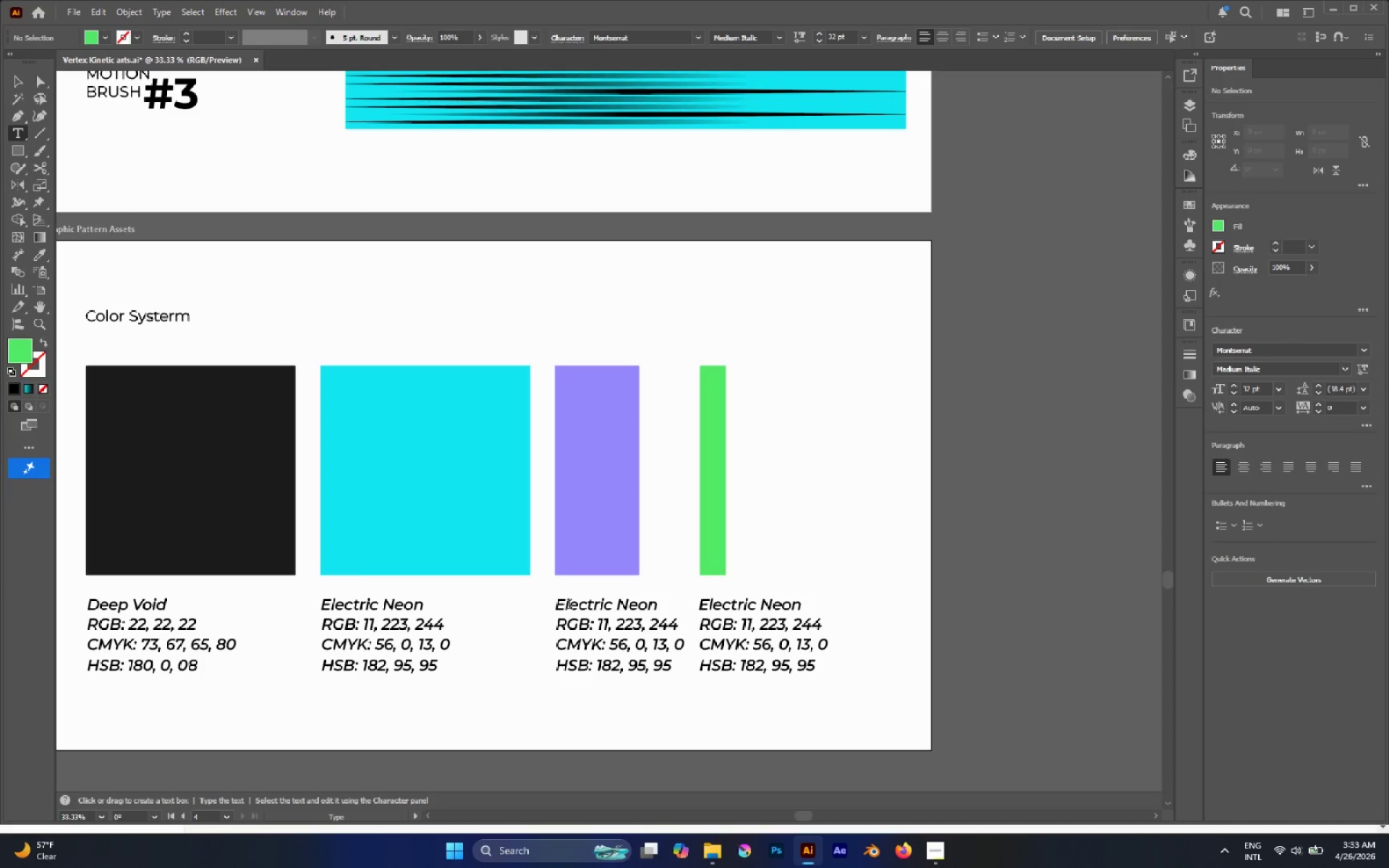 
left_click_drag(start_coordinate=[610, 606], to_coordinate=[540, 593])
 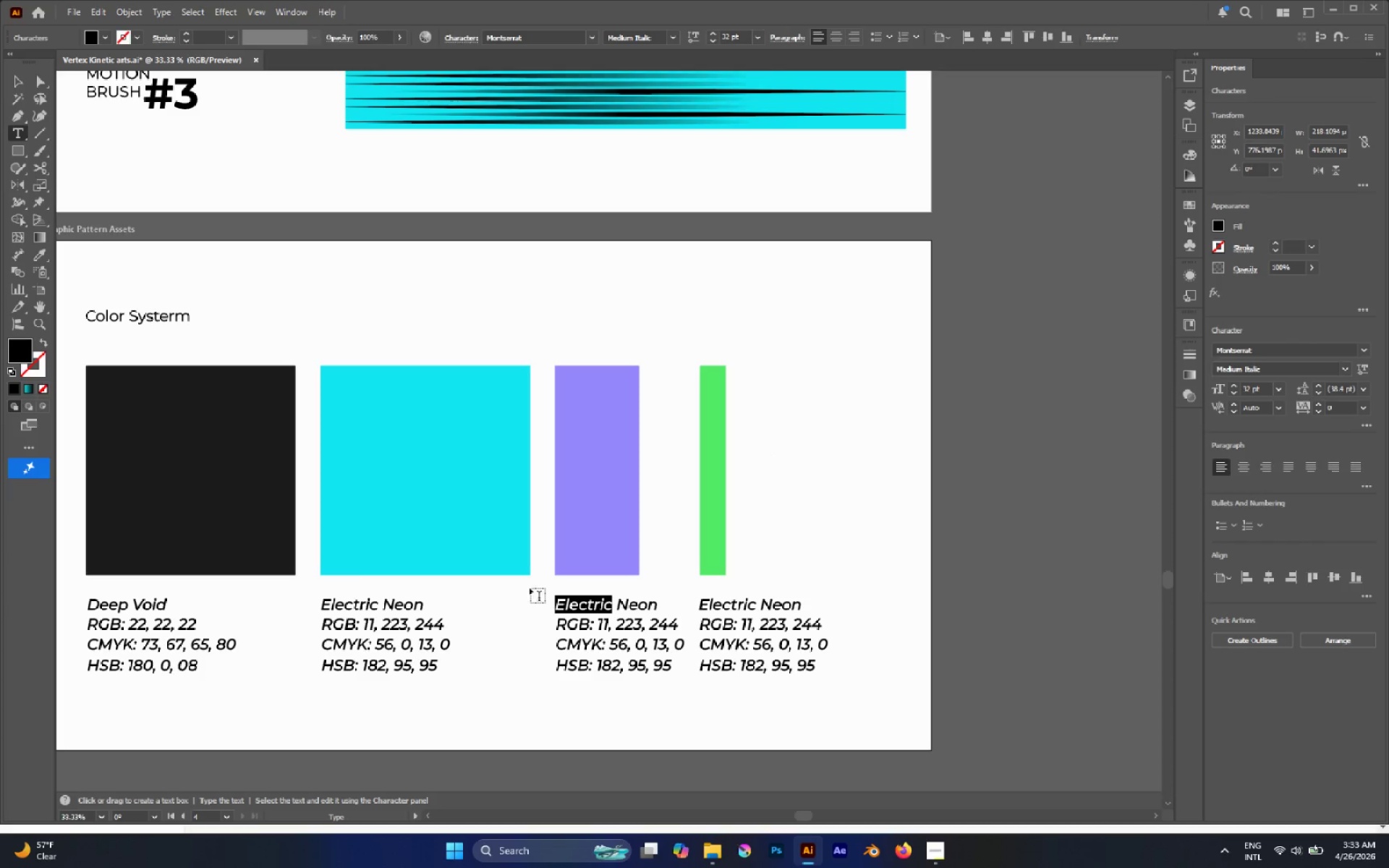 
type(Secondary)
 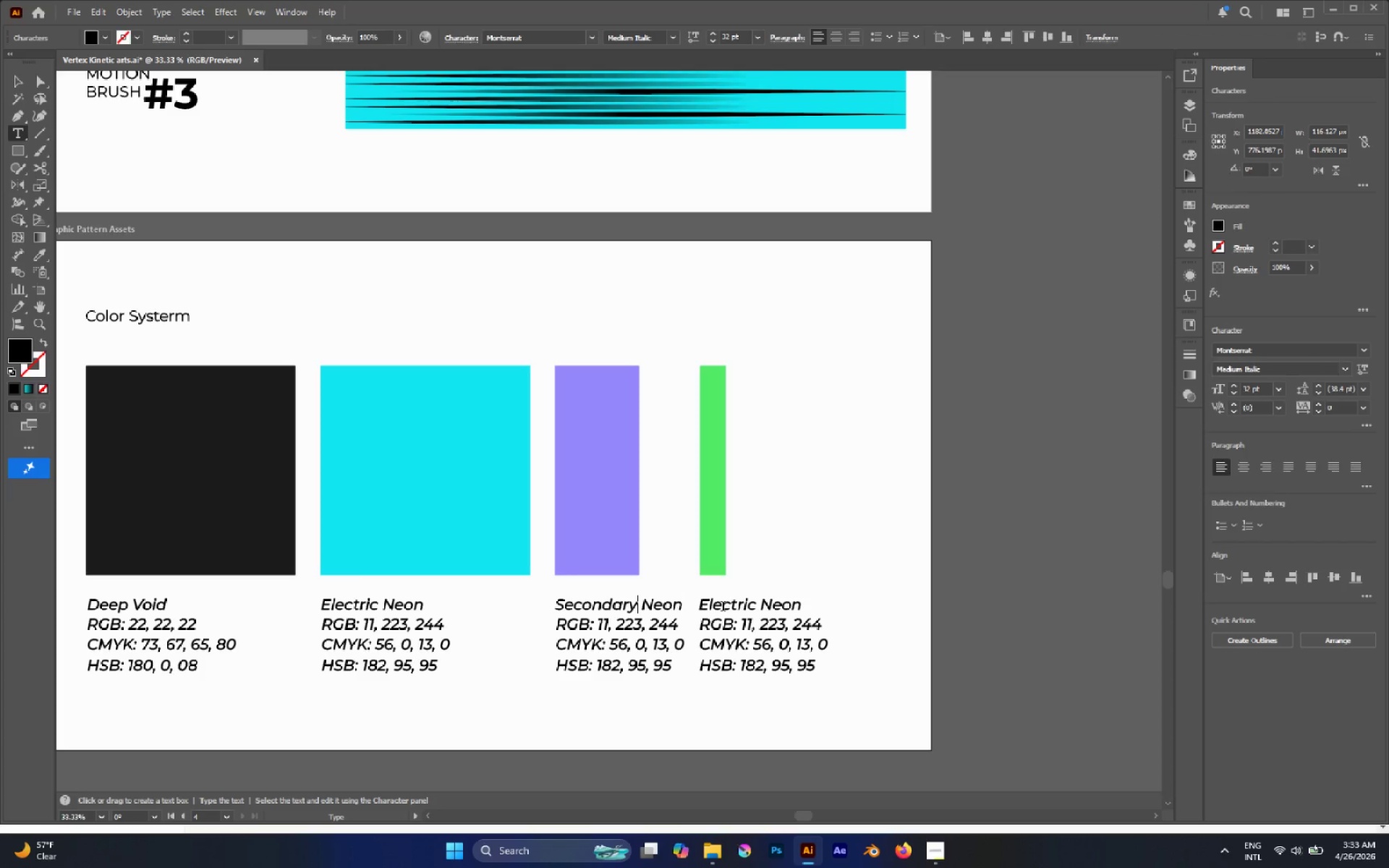 
double_click([724, 608])
 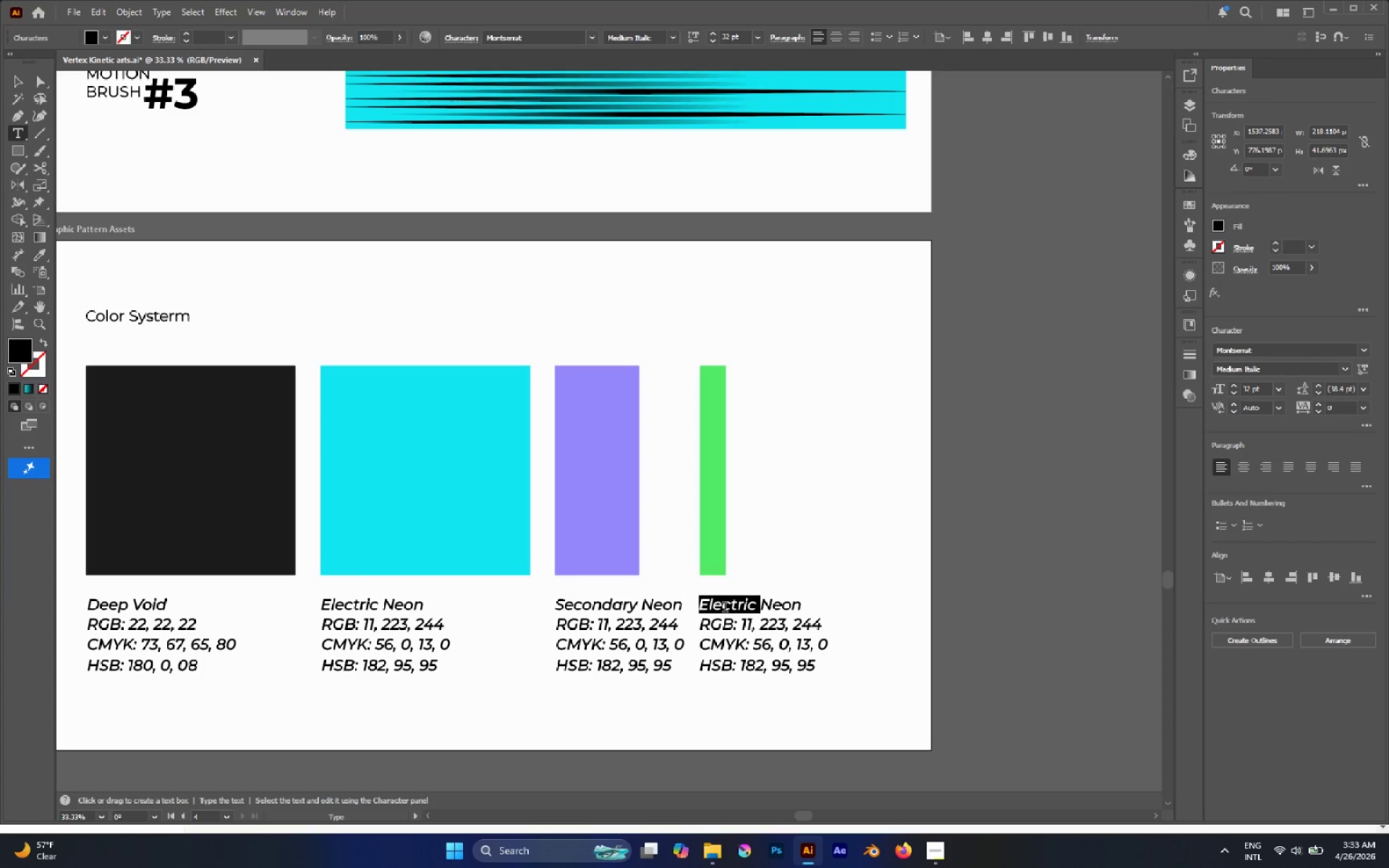 
type(Thitiary)
key(Escape)
 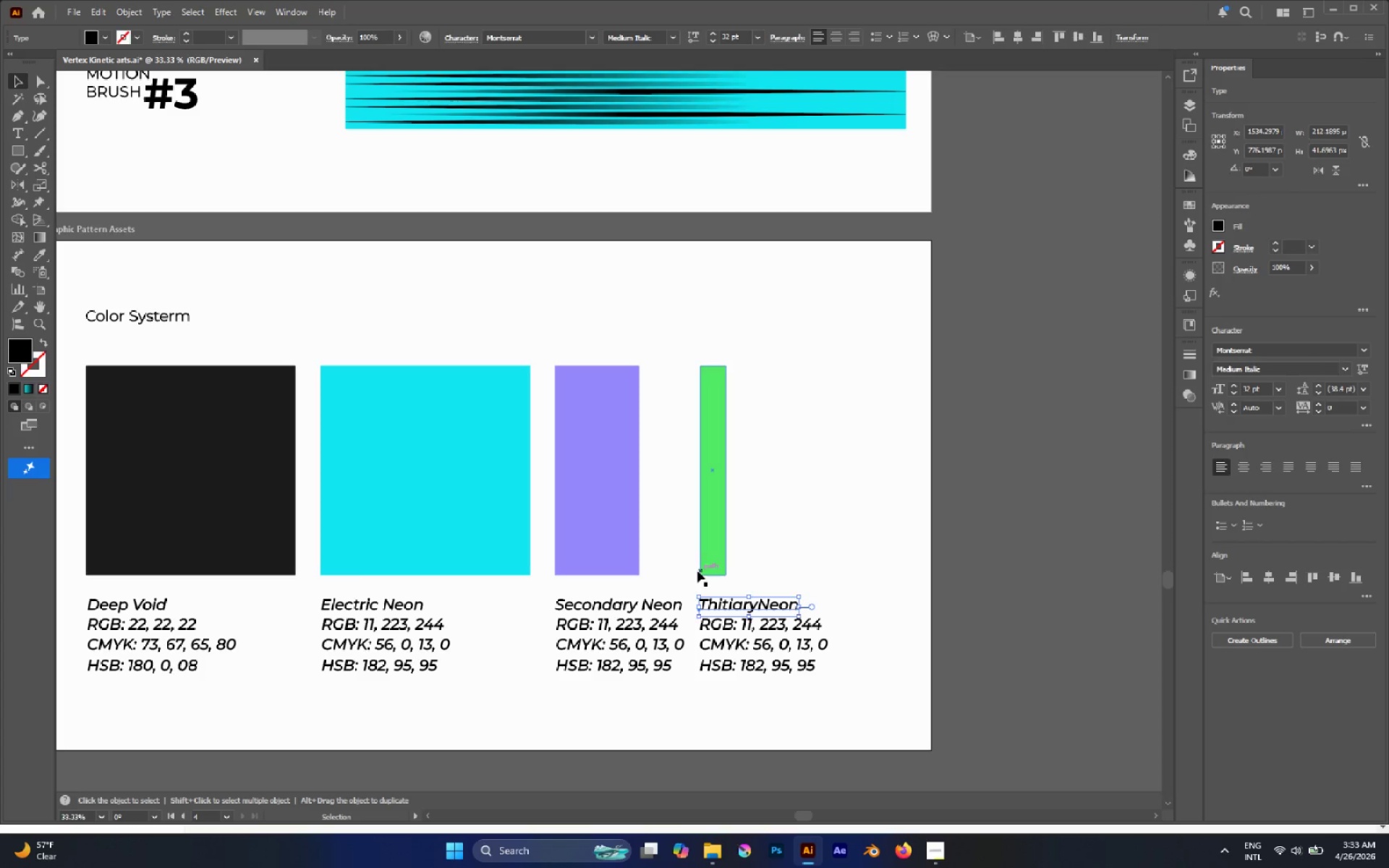 
left_click_drag(start_coordinate=[693, 562], to_coordinate=[780, 748])
 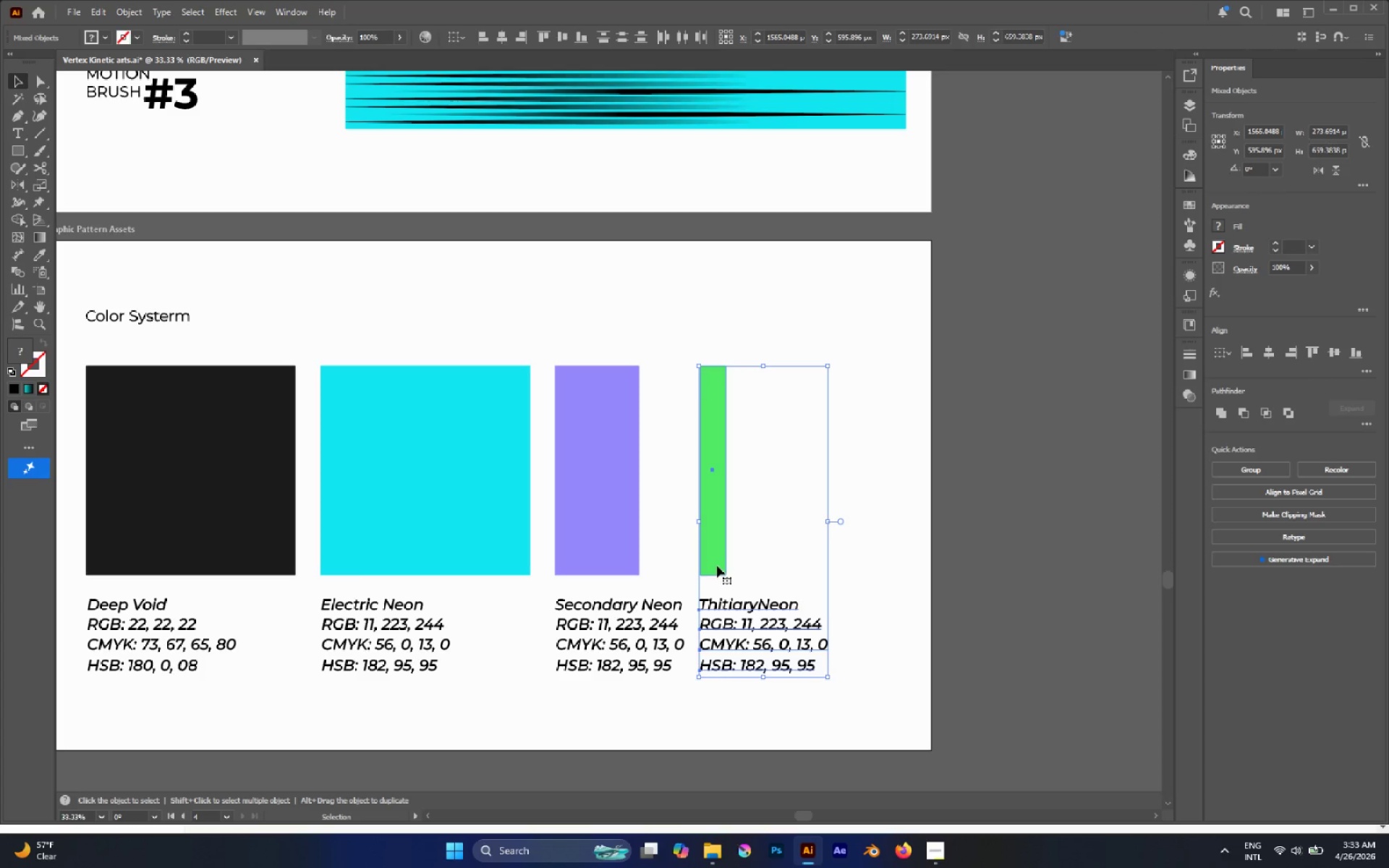 
left_click_drag(start_coordinate=[717, 565], to_coordinate=[722, 565])
 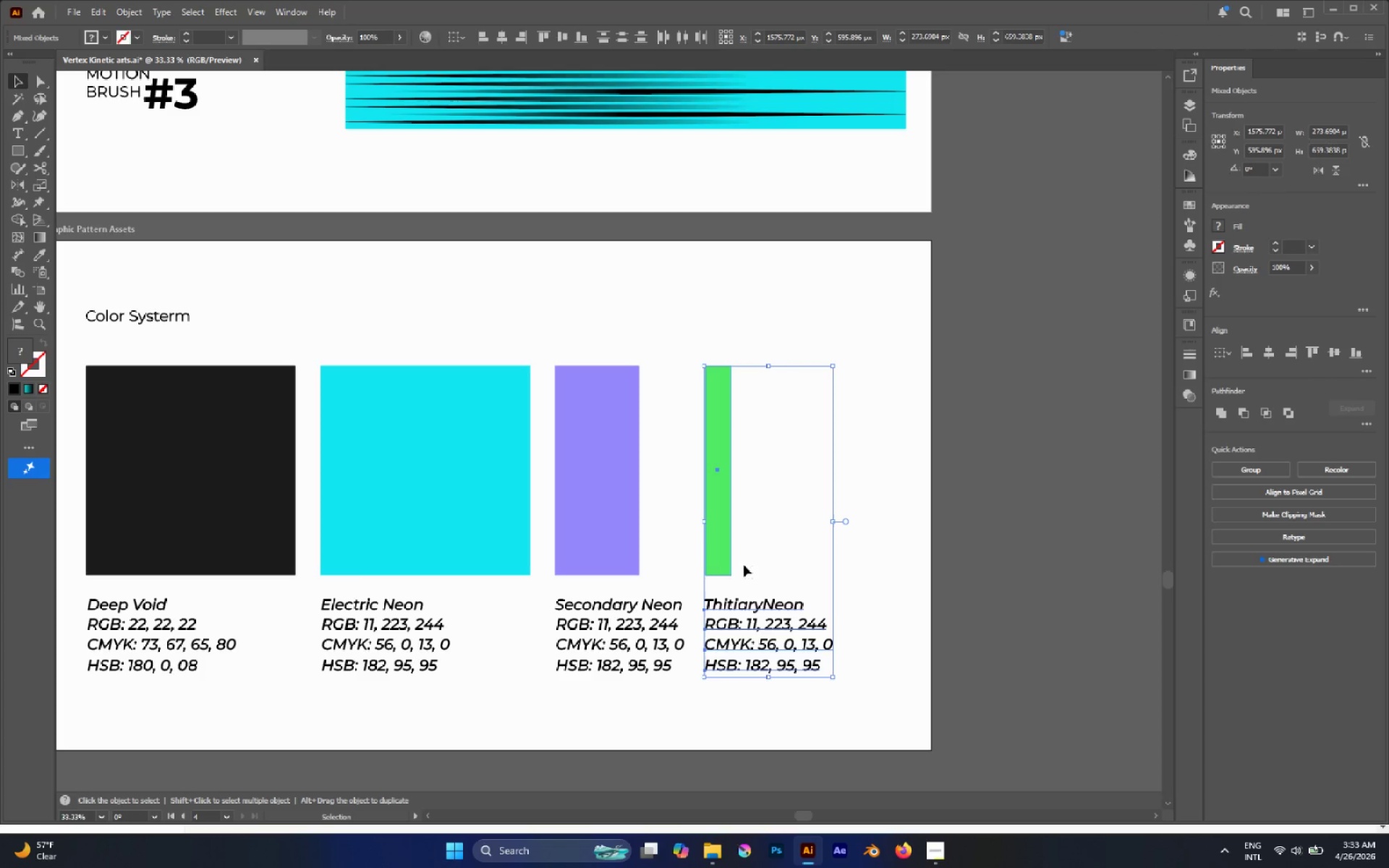 
hold_key(key=ShiftLeft, duration=0.62)
 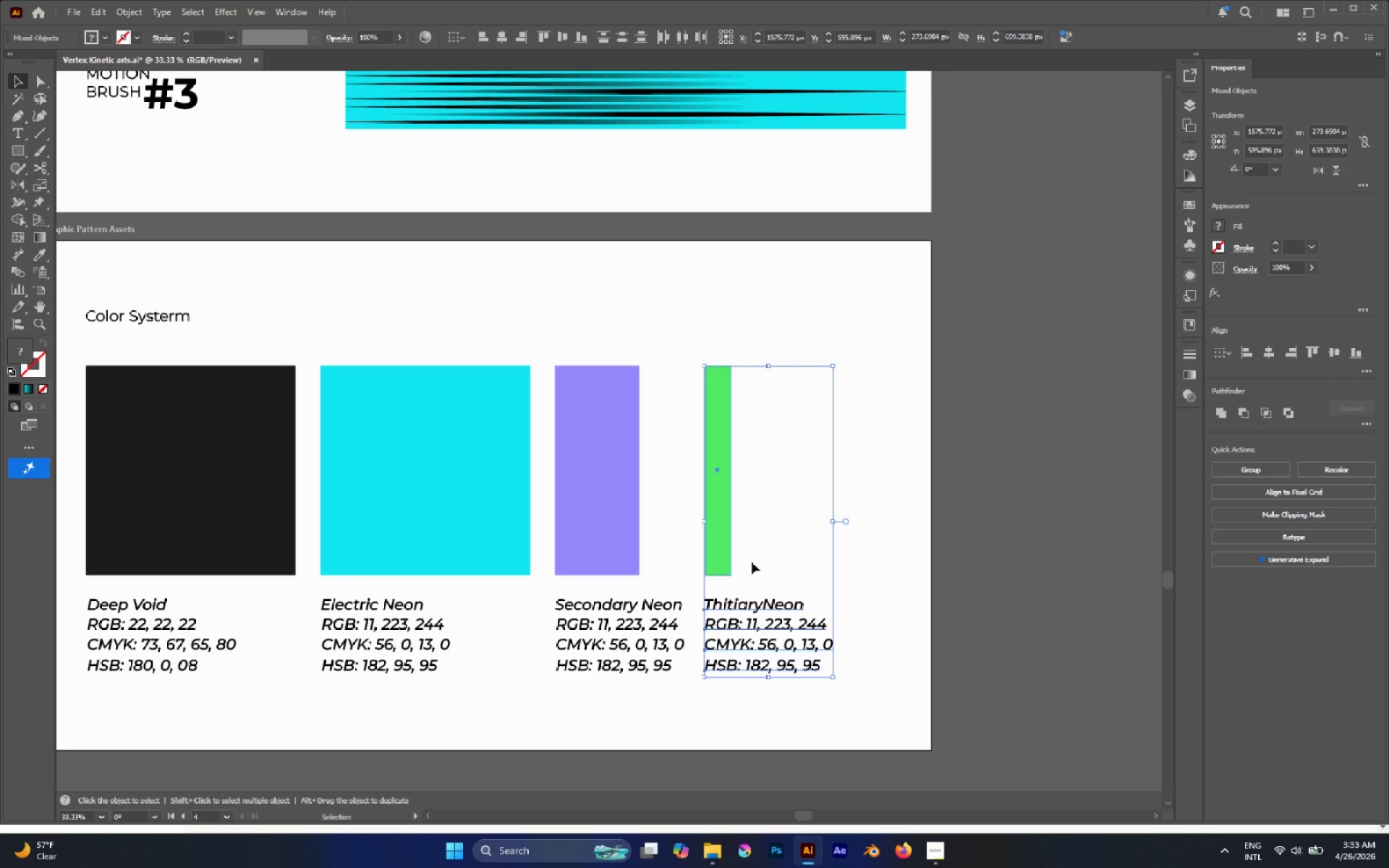 
left_click([752, 562])
 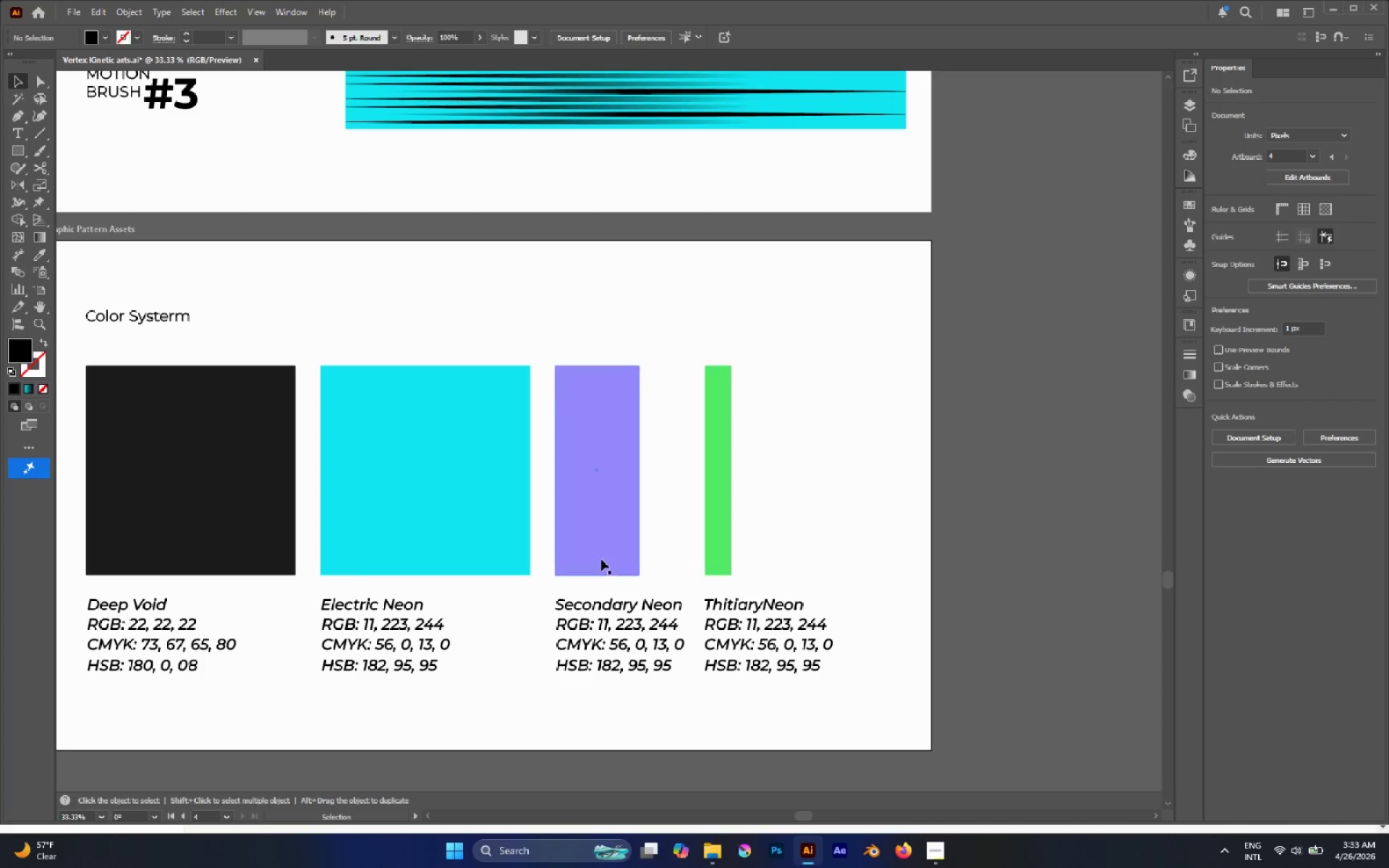 
left_click([611, 540])
 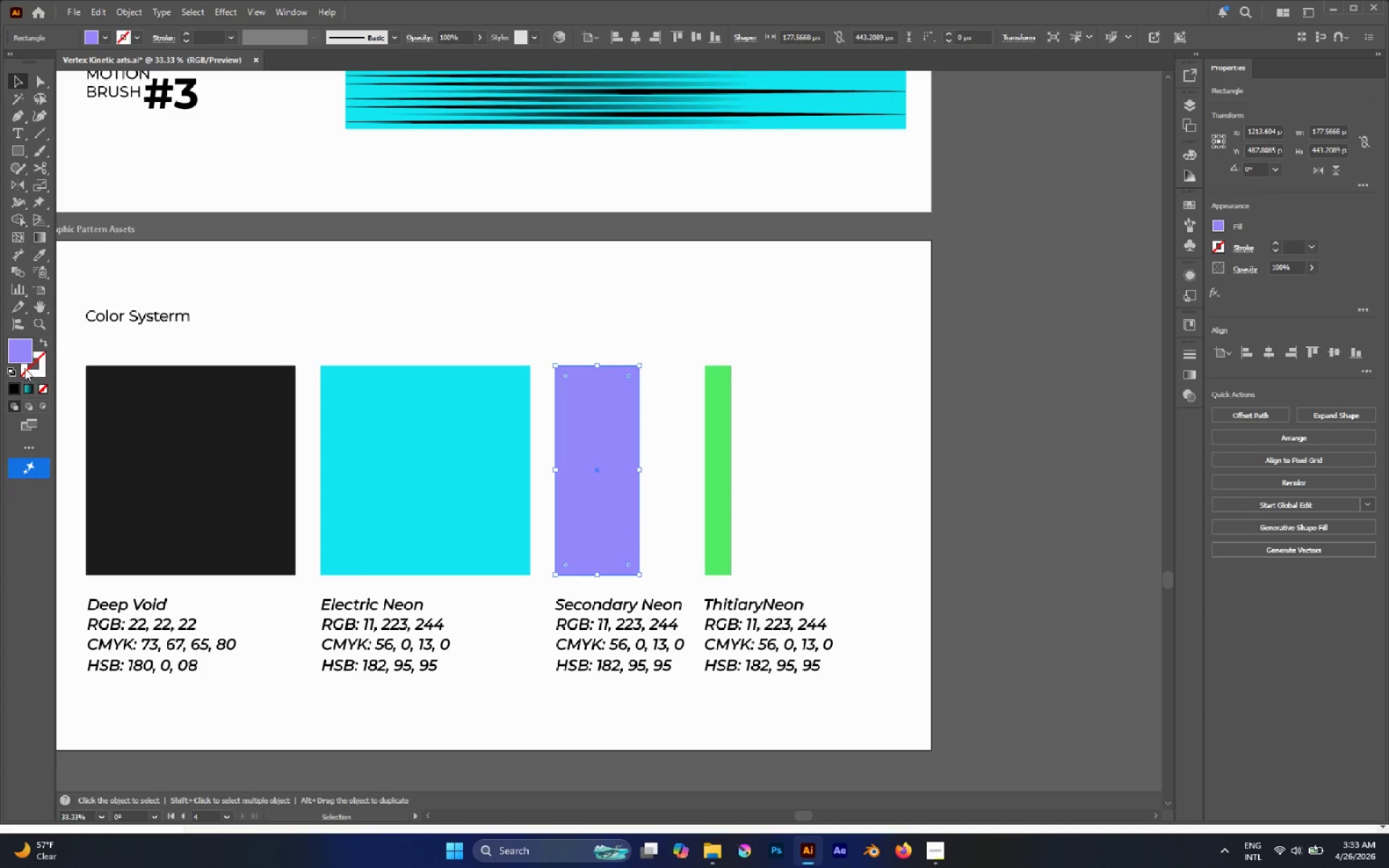 
double_click([22, 353])
 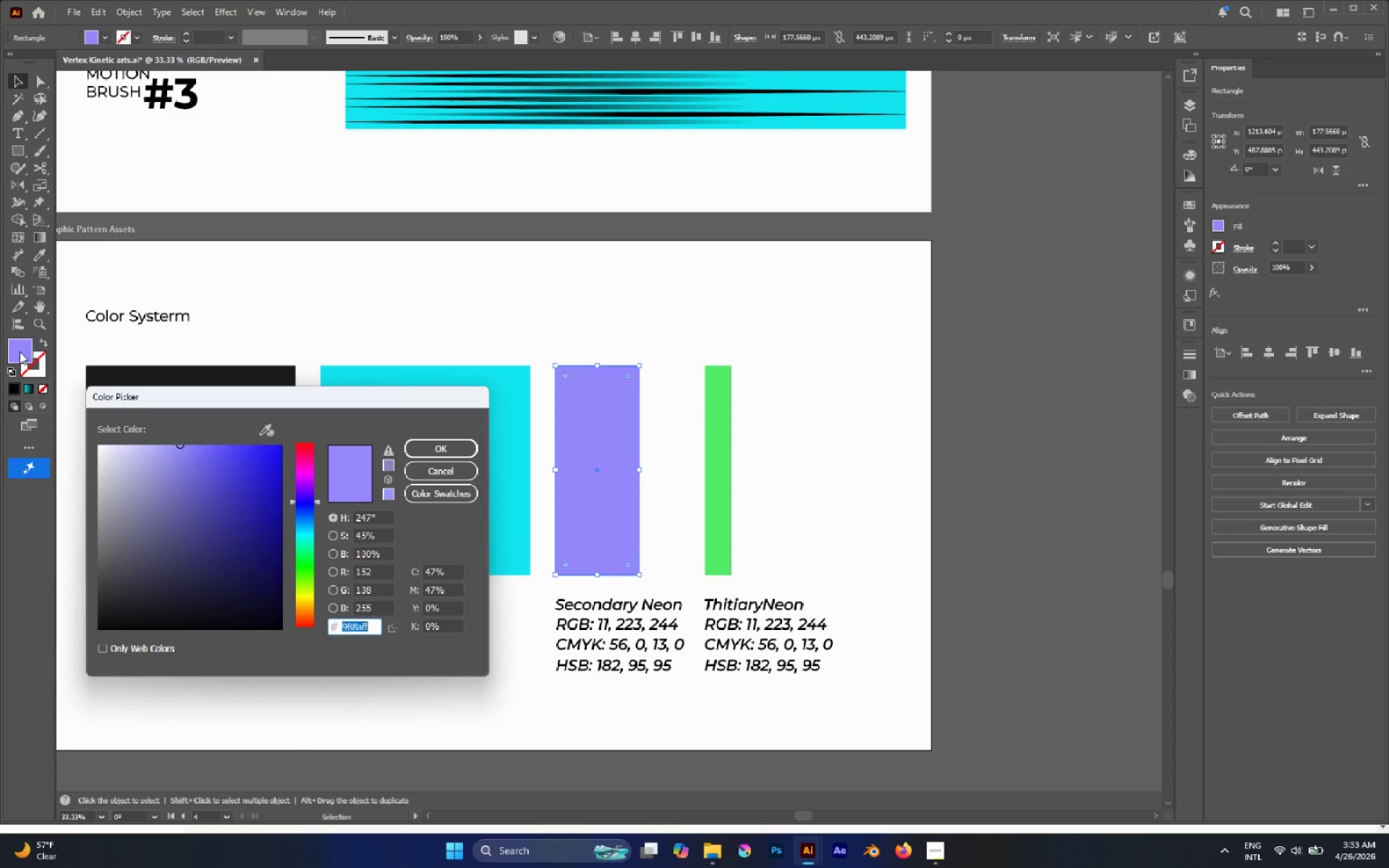 
wait(13.02)
 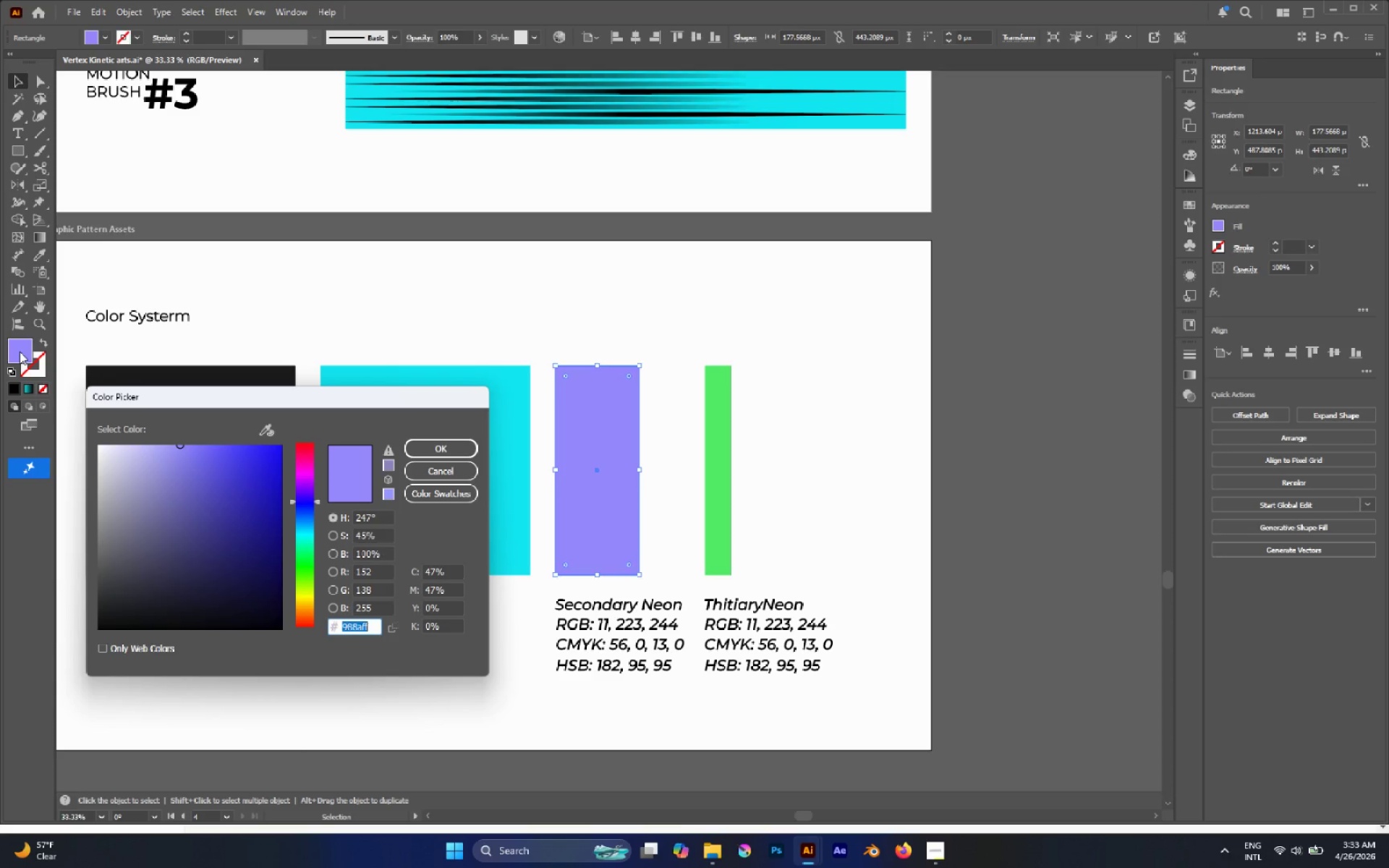 
left_click([442, 475])
 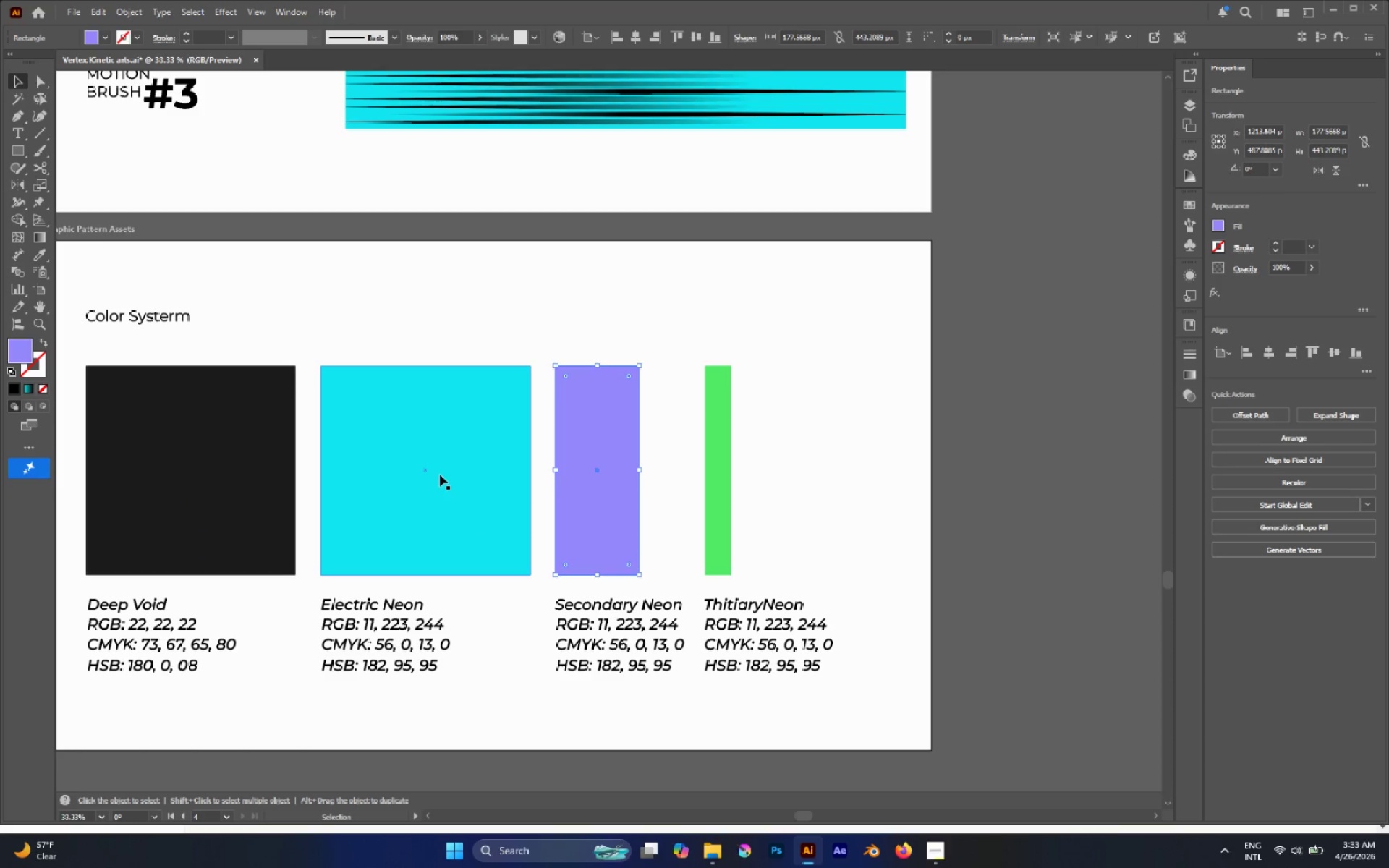 
key(T)
 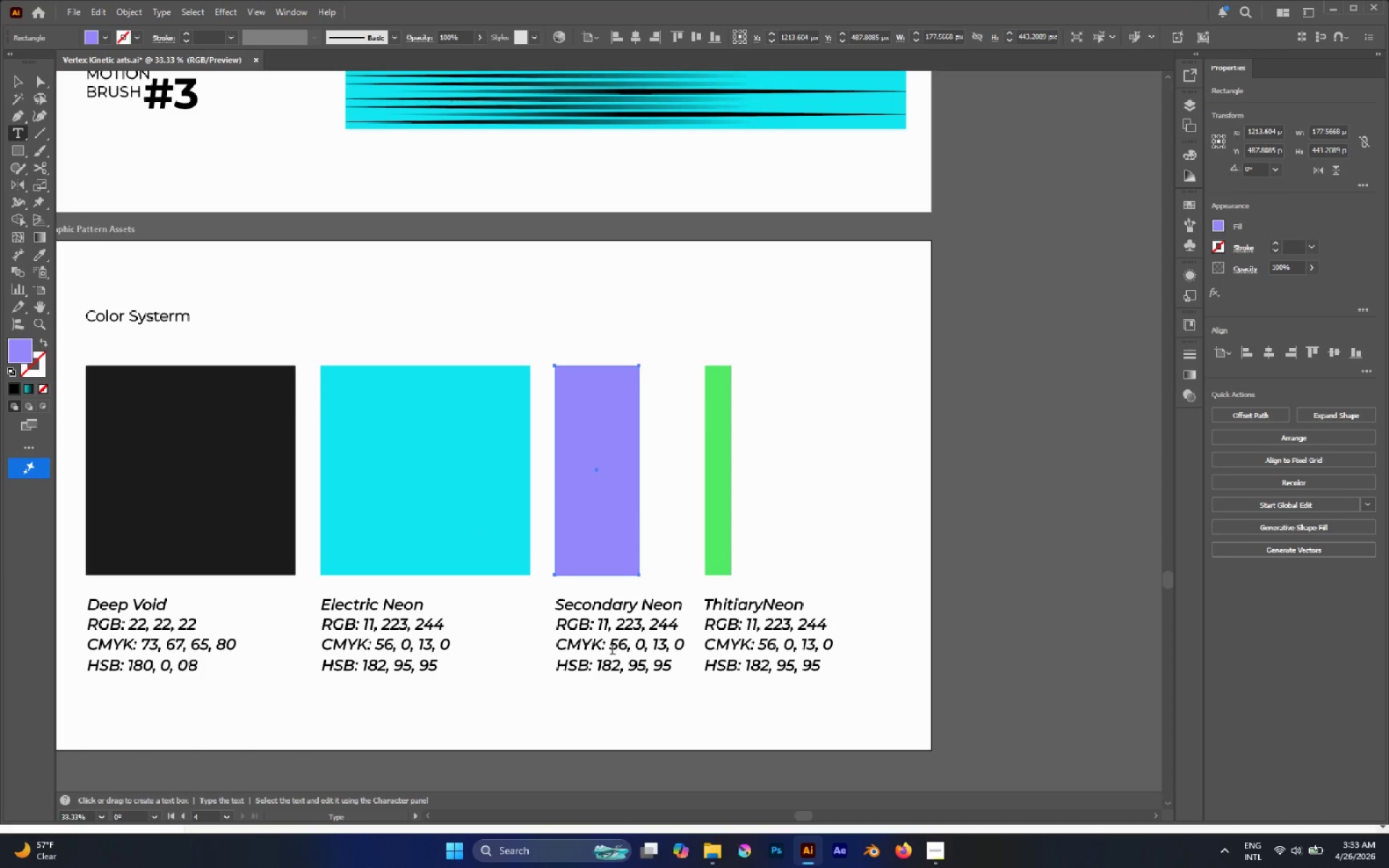 
hold_key(key=AltLeft, duration=1.23)
scroll: coordinate [637, 651], scroll_direction: up, amount: 2.0
 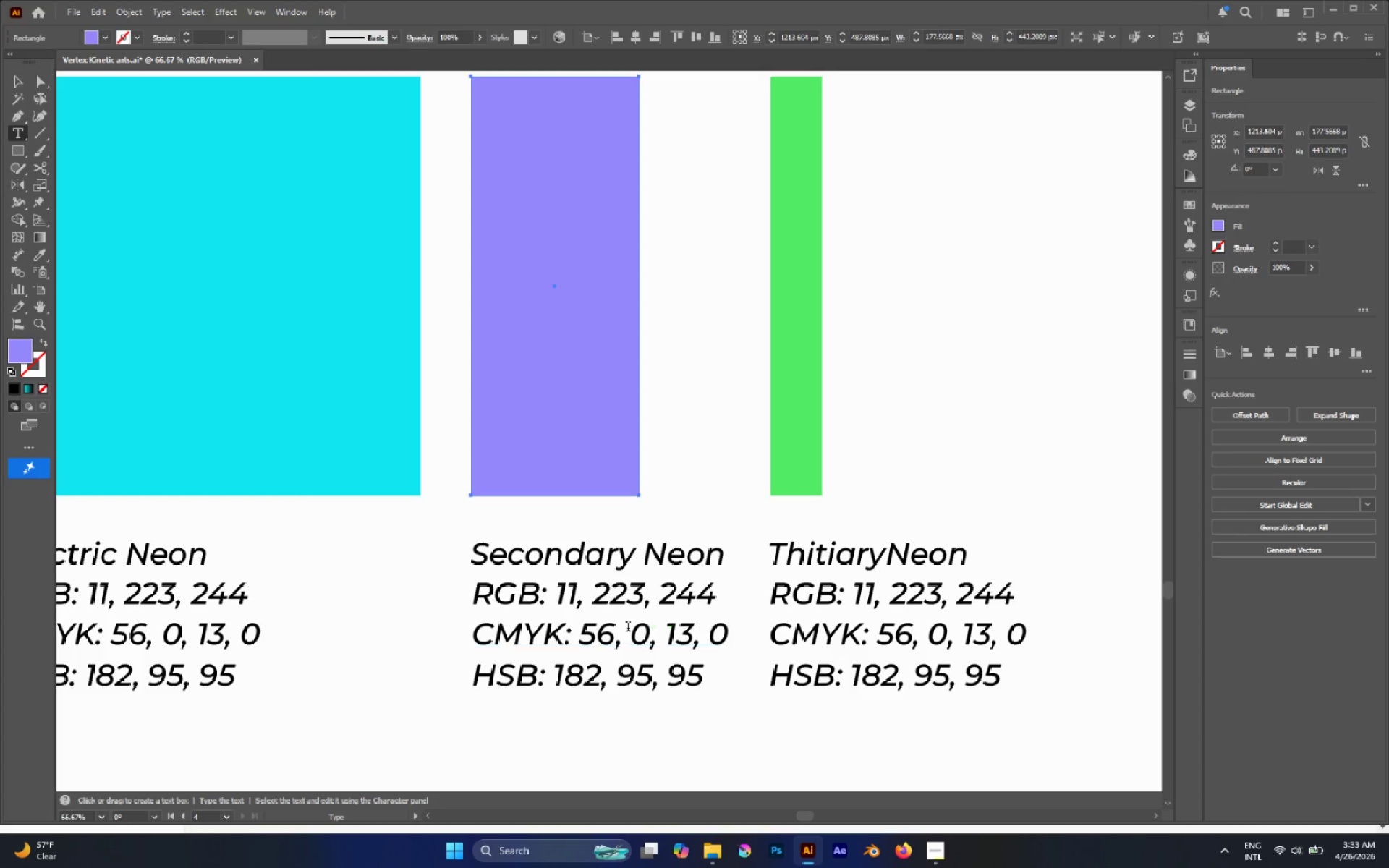 
left_click_drag(start_coordinate=[579, 627], to_coordinate=[609, 631])
 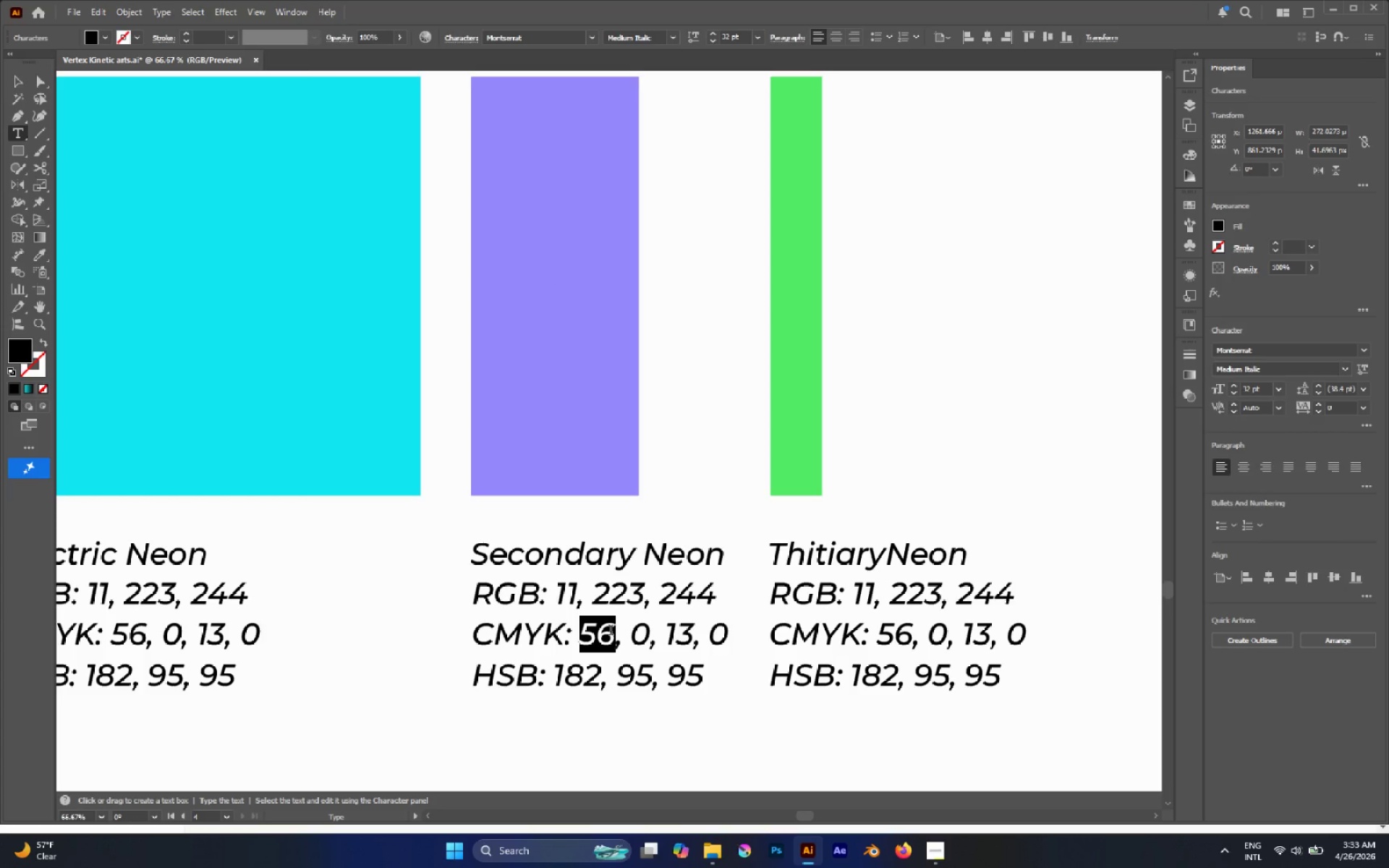 
type(47)
 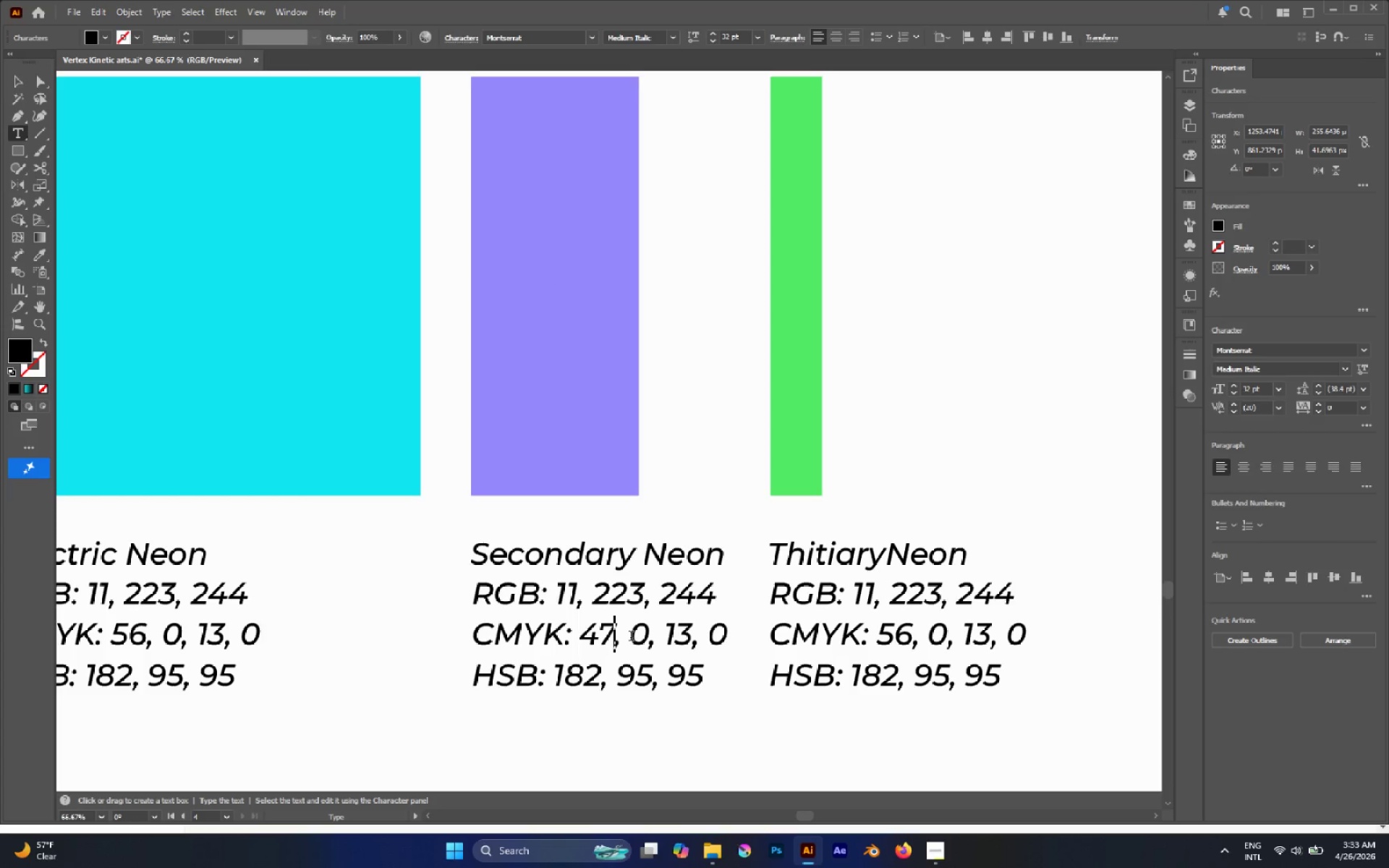 
left_click_drag(start_coordinate=[632, 637], to_coordinate=[643, 642])
 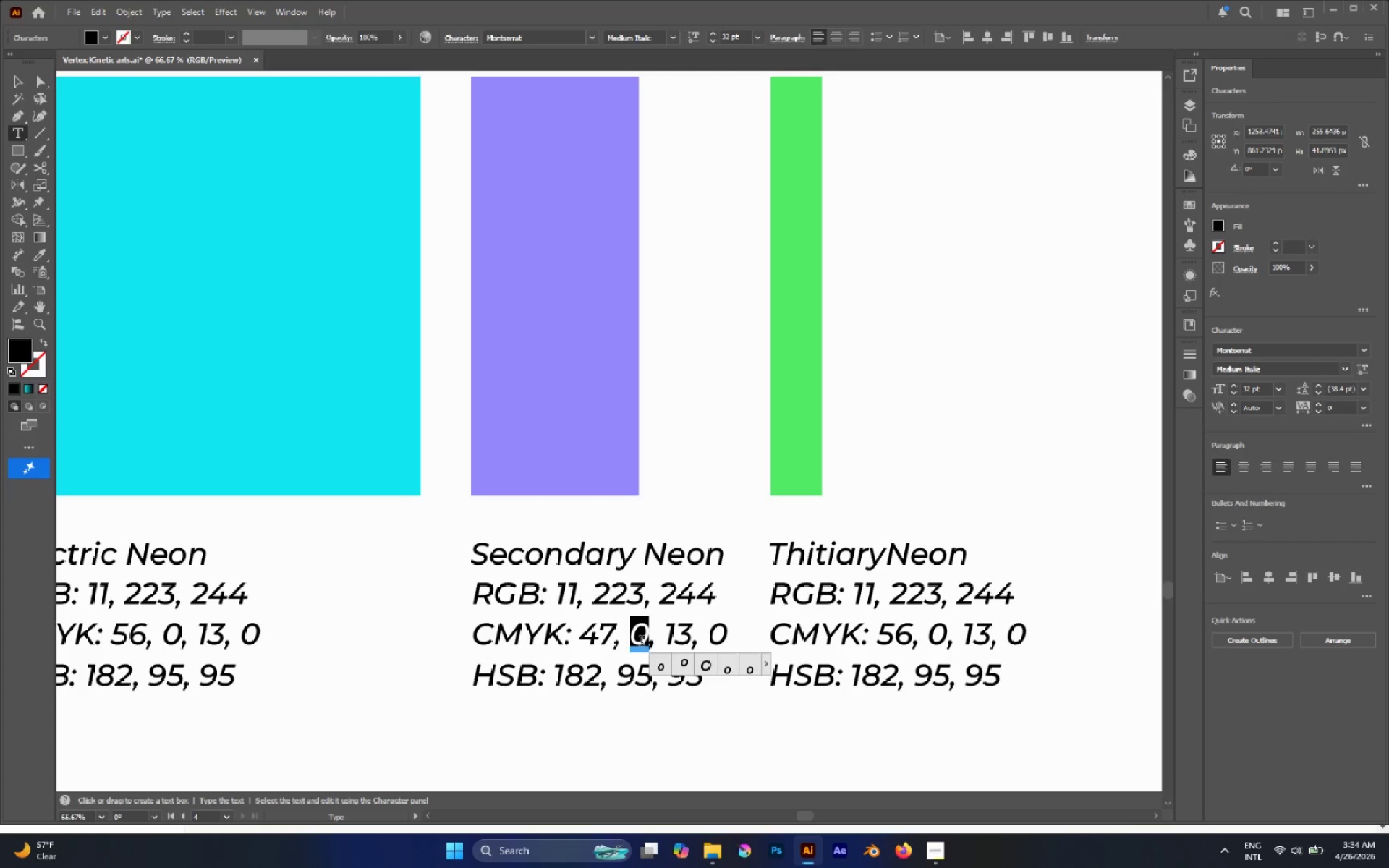 
type(47)
 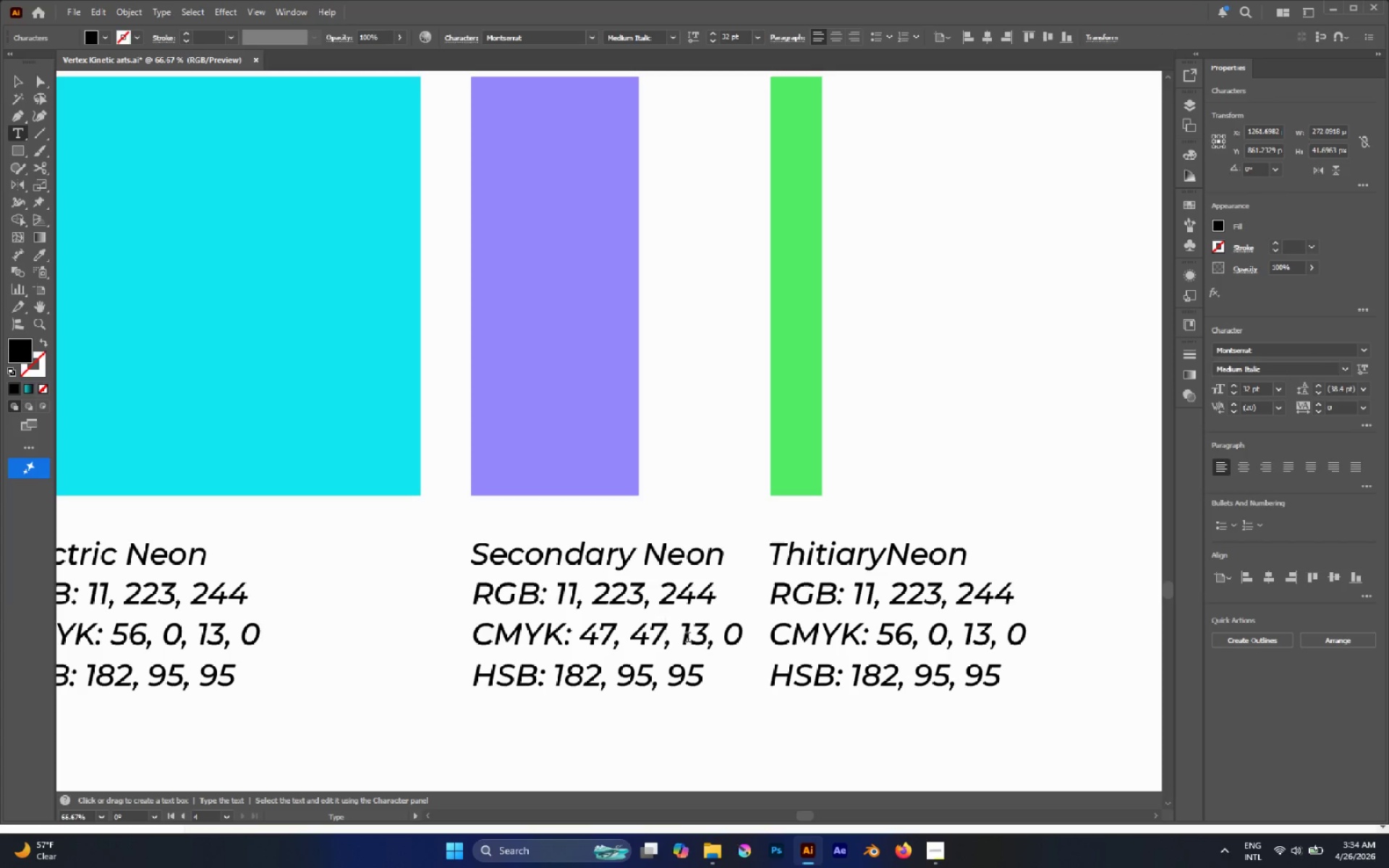 
left_click_drag(start_coordinate=[685, 637], to_coordinate=[703, 641])
 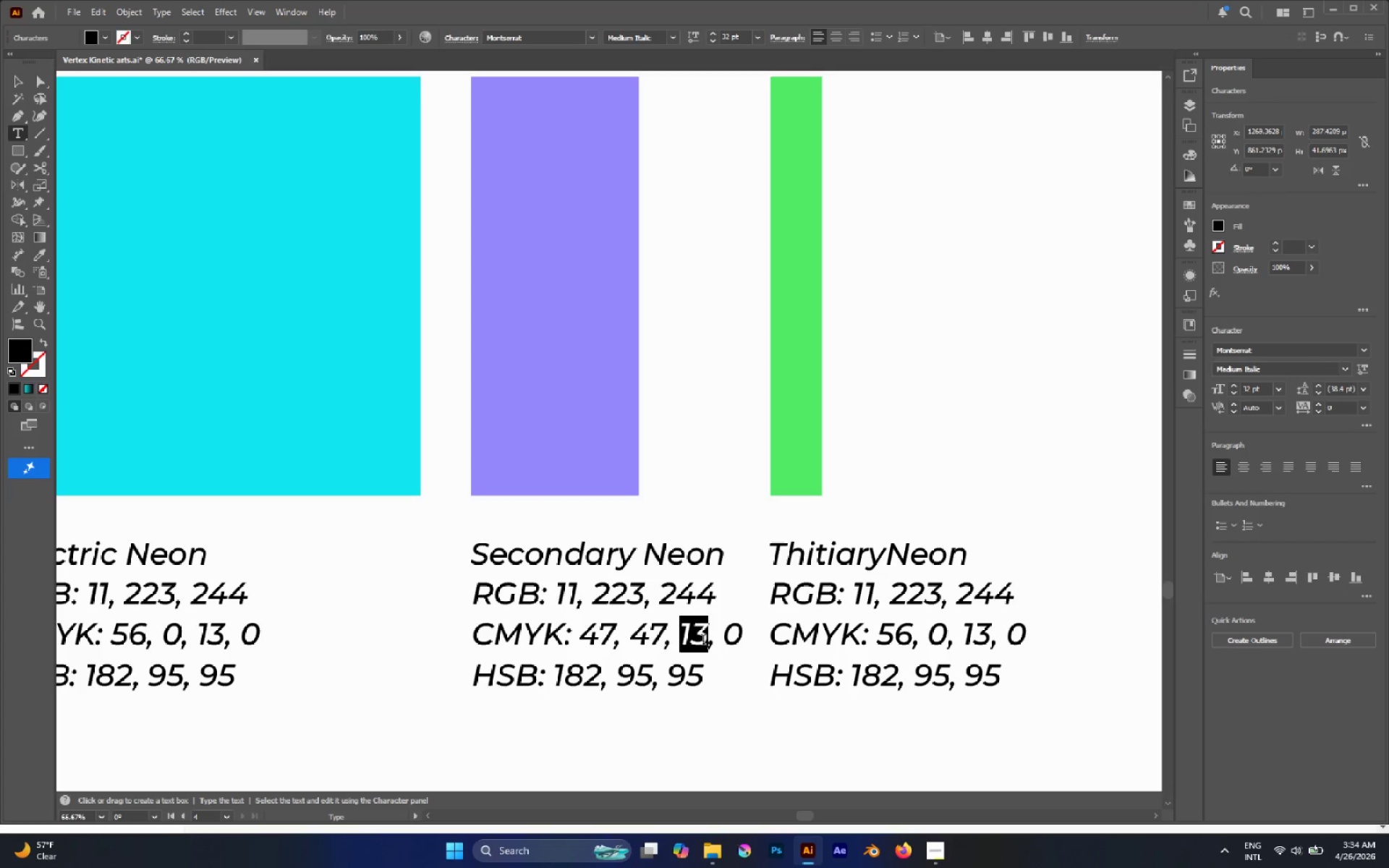 
key(0)
 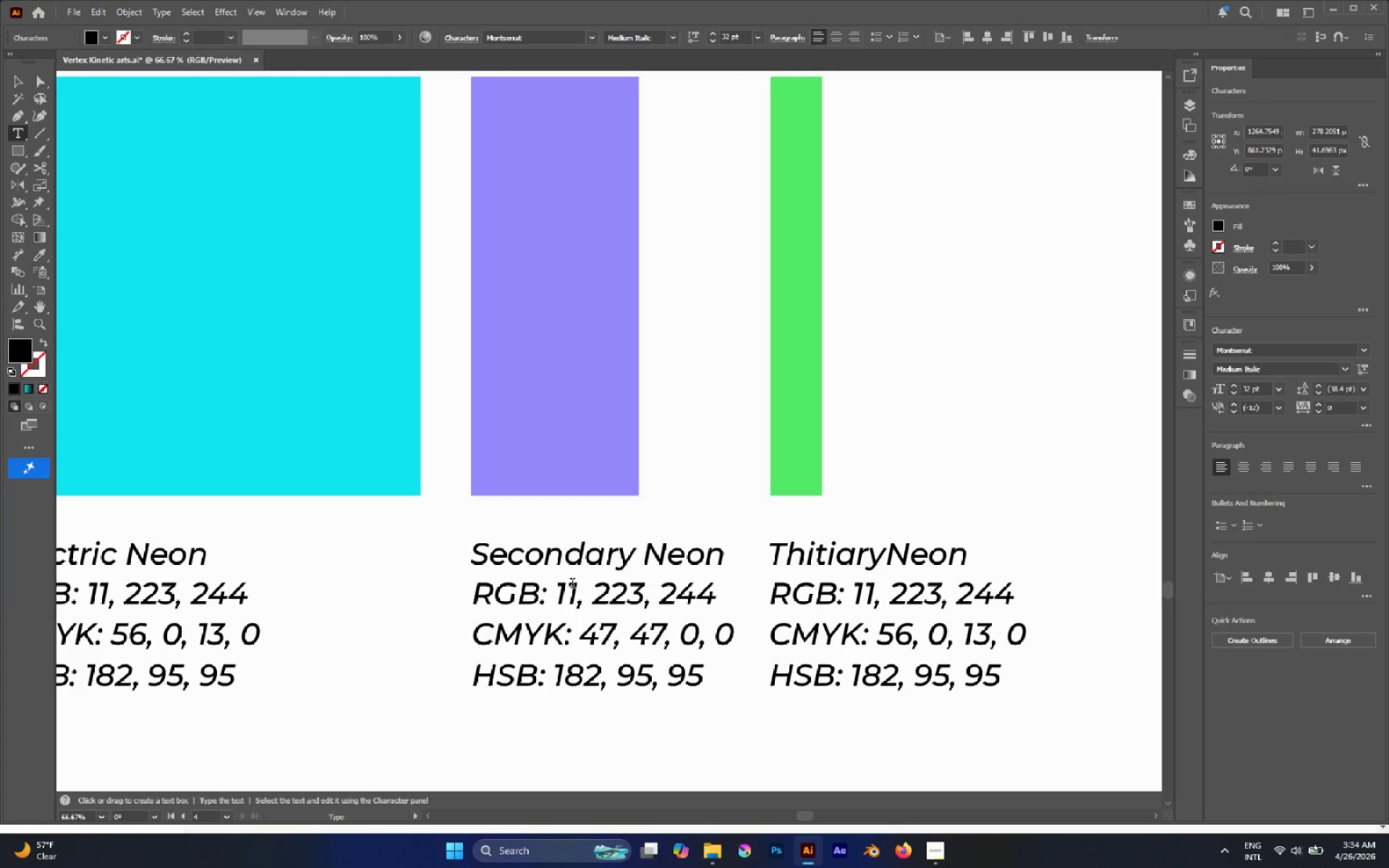 
left_click_drag(start_coordinate=[564, 584], to_coordinate=[572, 587])
 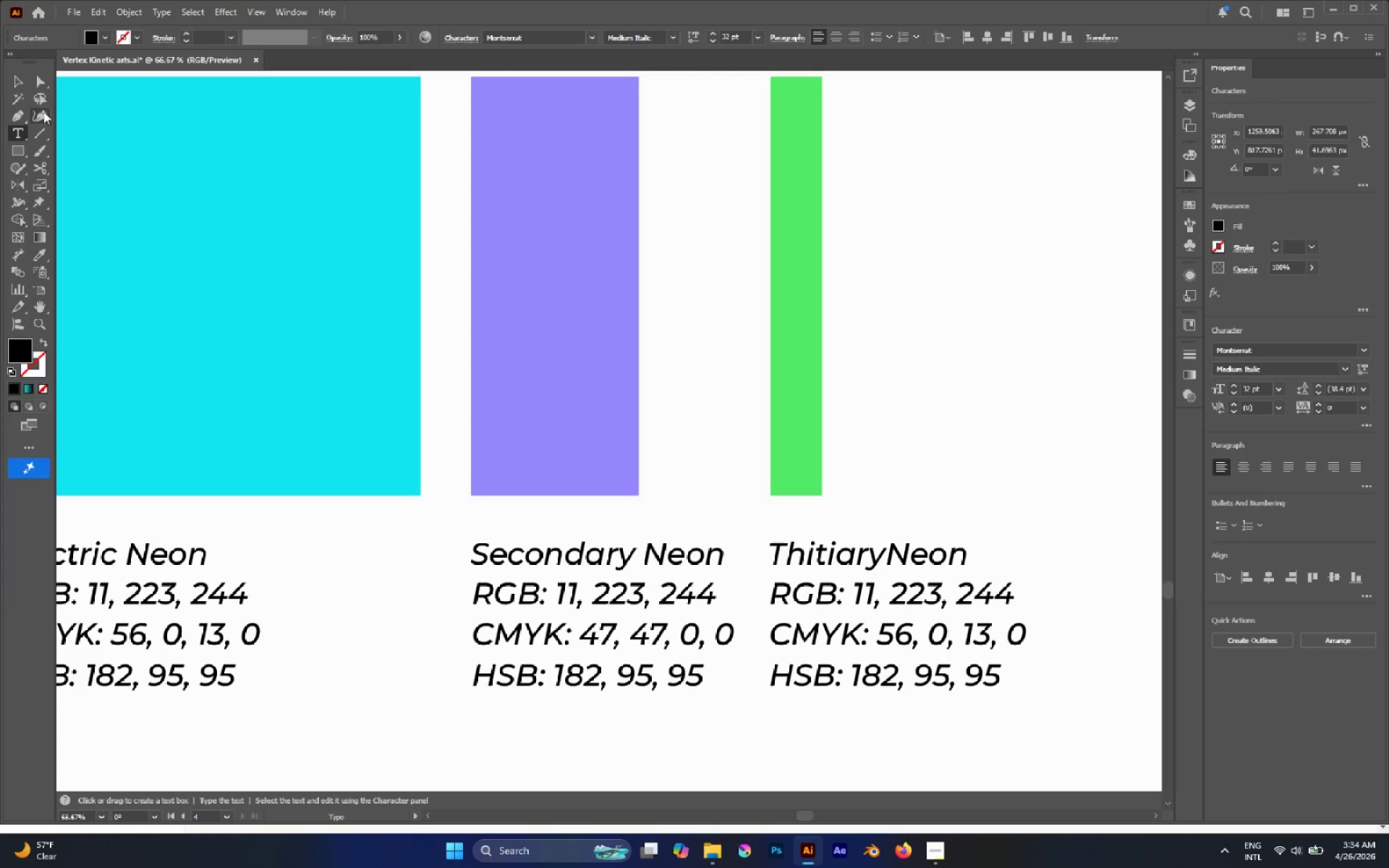 
left_click([43, 76])
 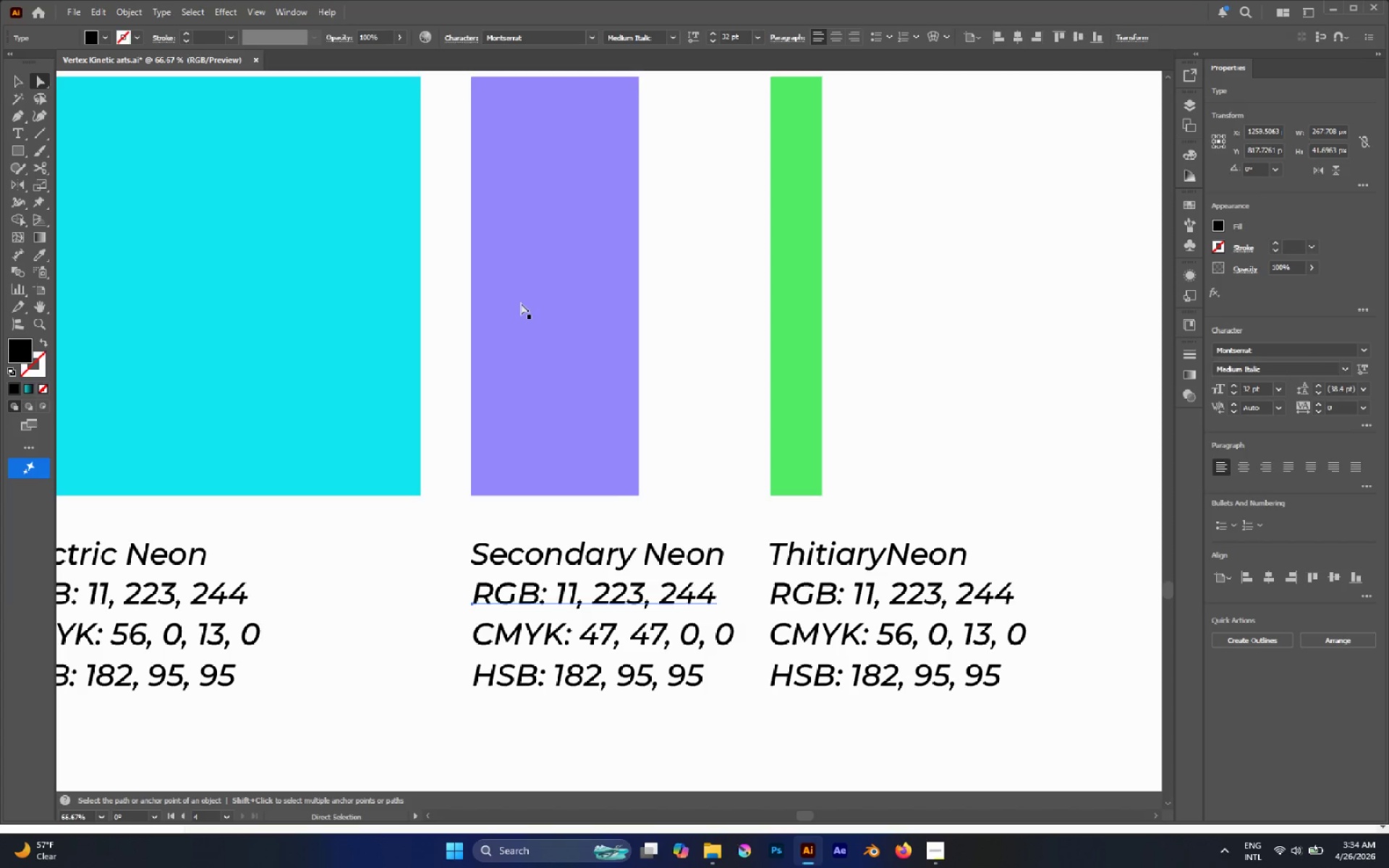 
left_click([538, 307])
 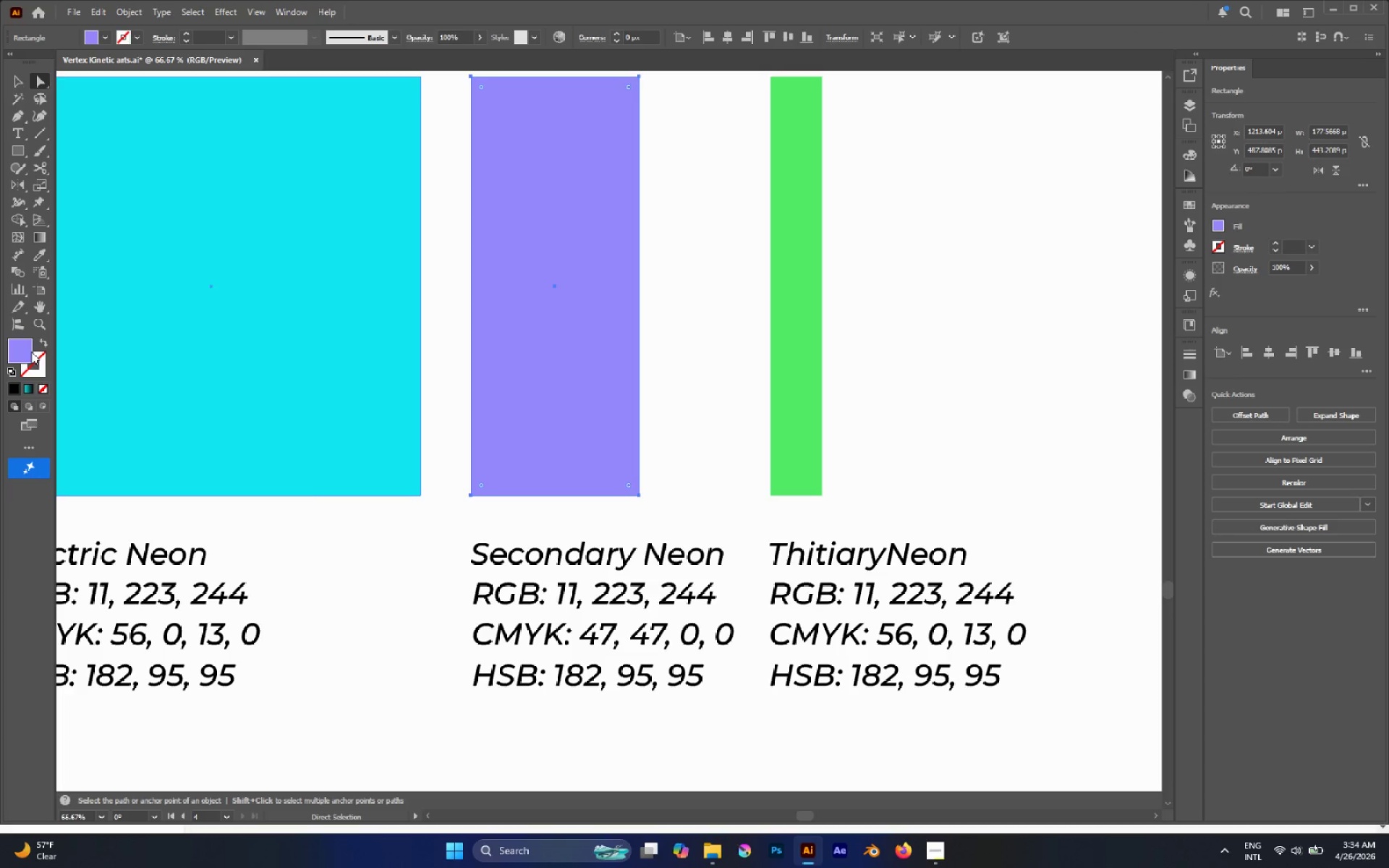 
double_click([28, 352])
 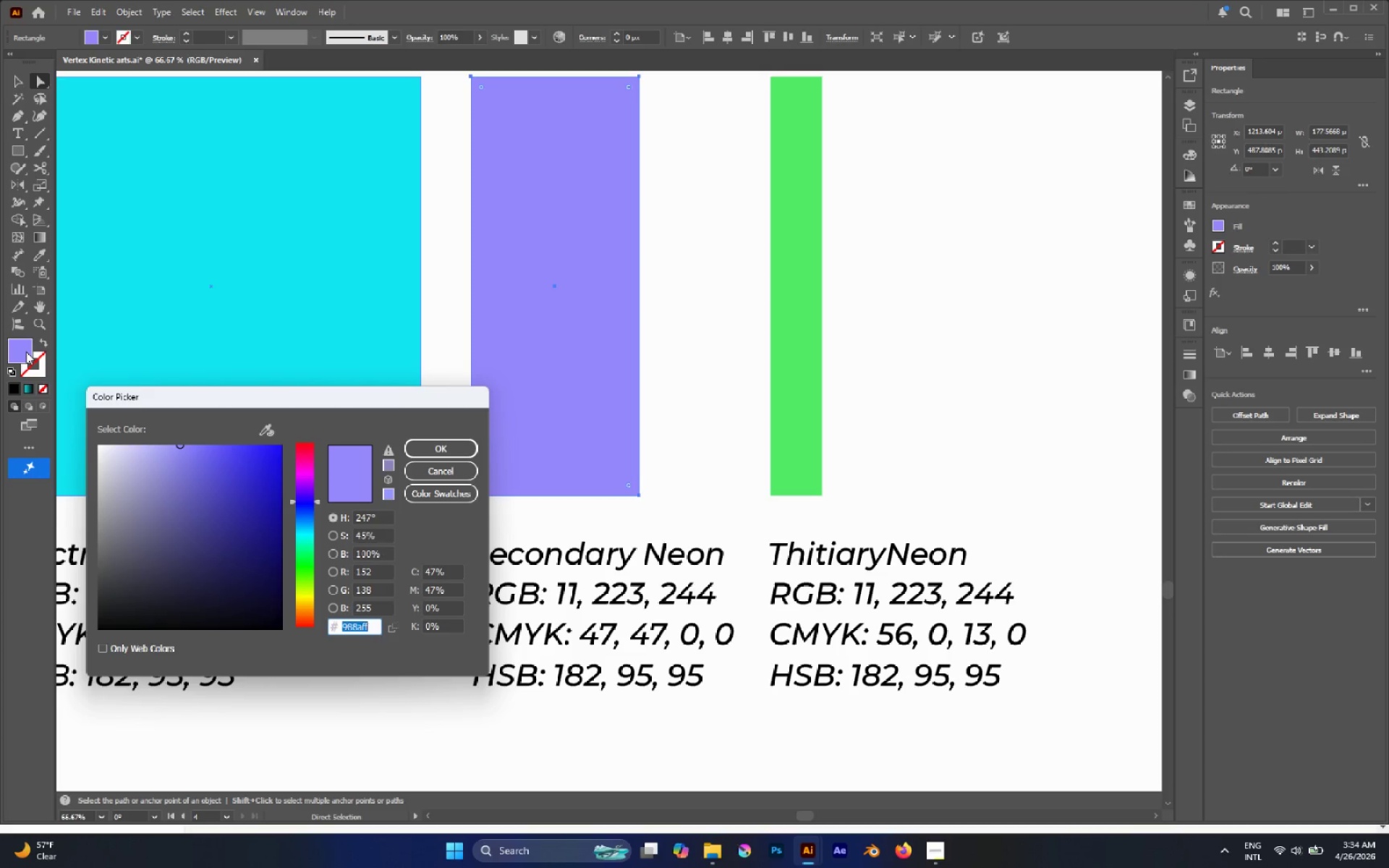 
key(Escape)
 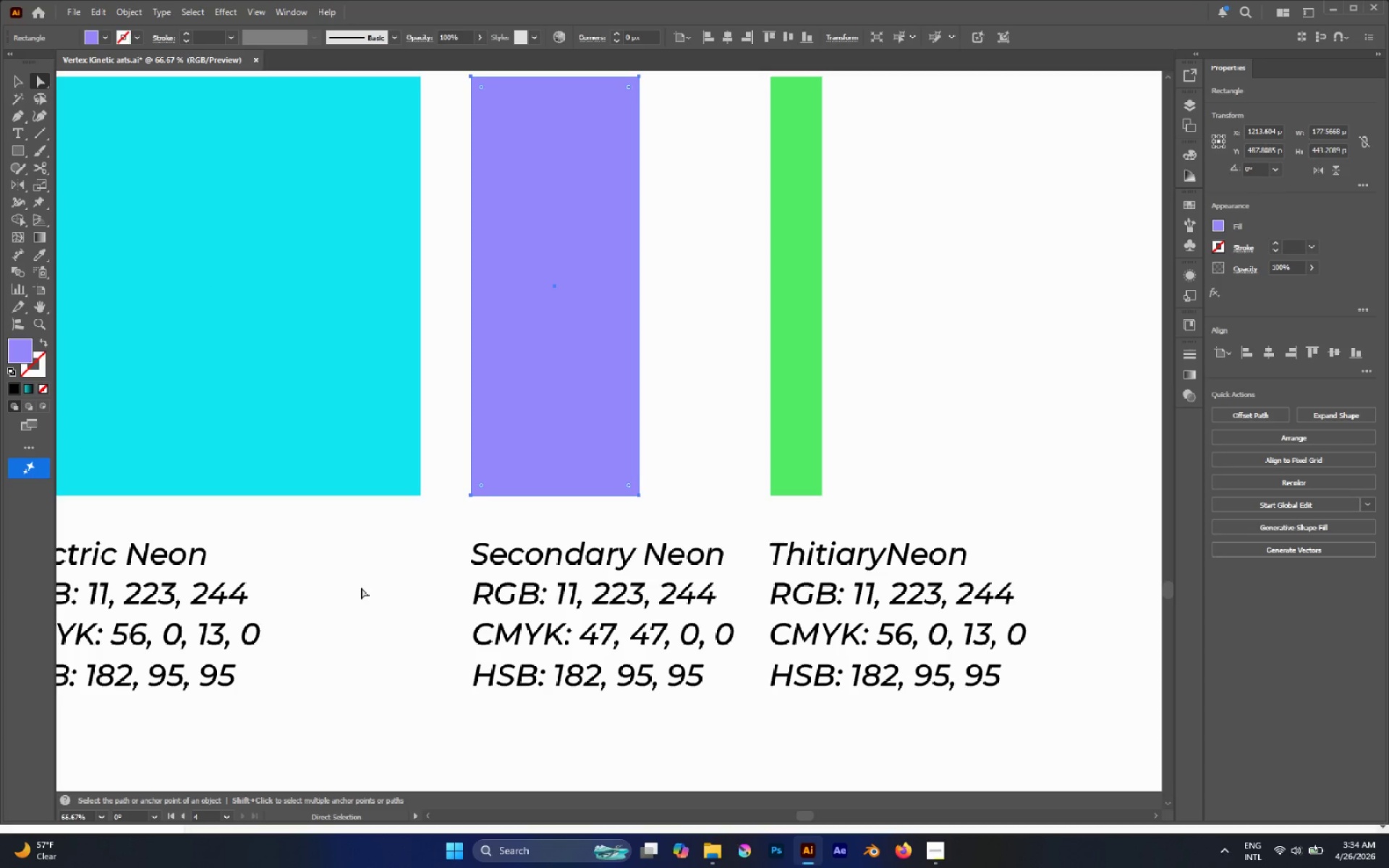 
key(T)
 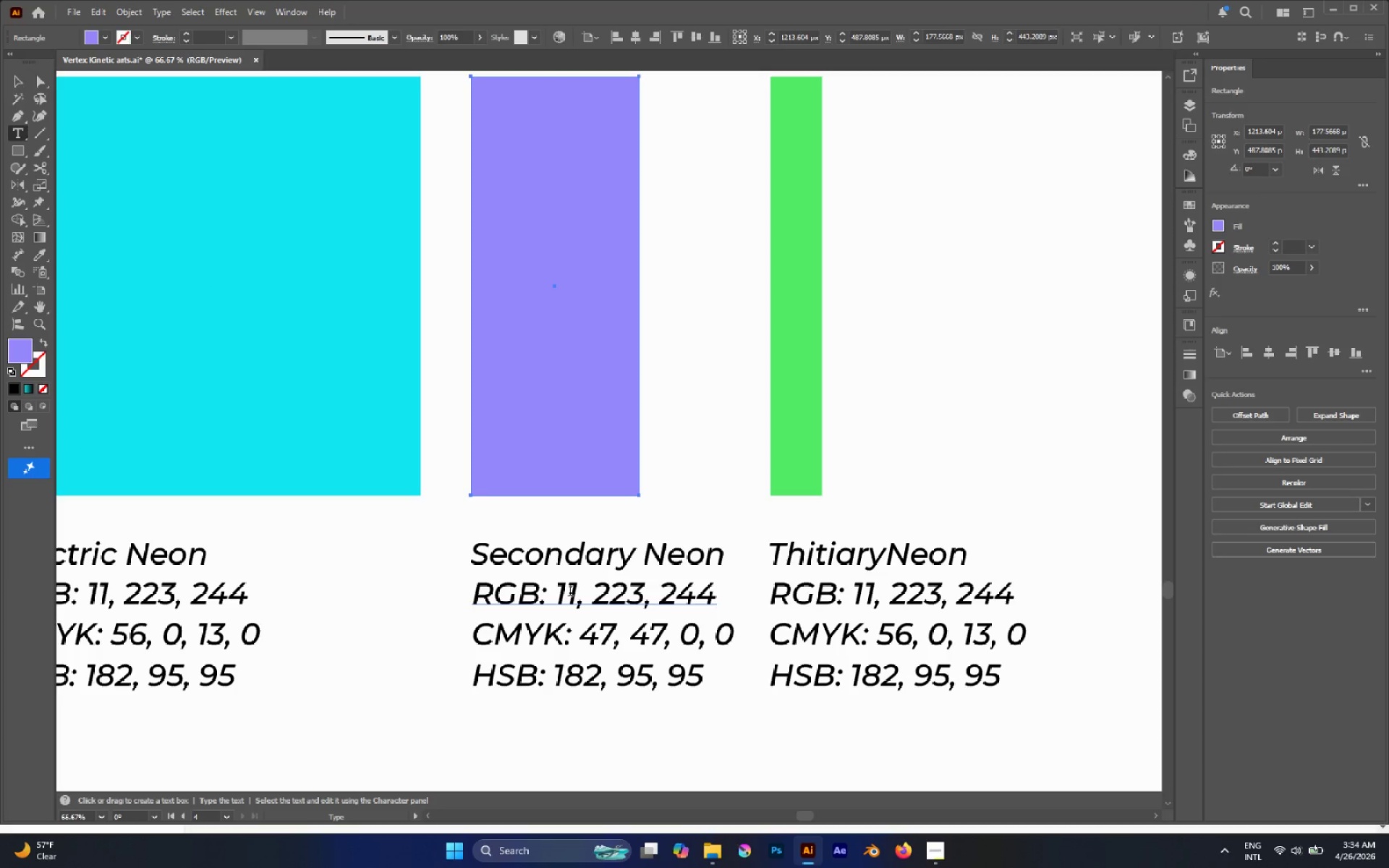 
left_click_drag(start_coordinate=[574, 594], to_coordinate=[570, 593])
 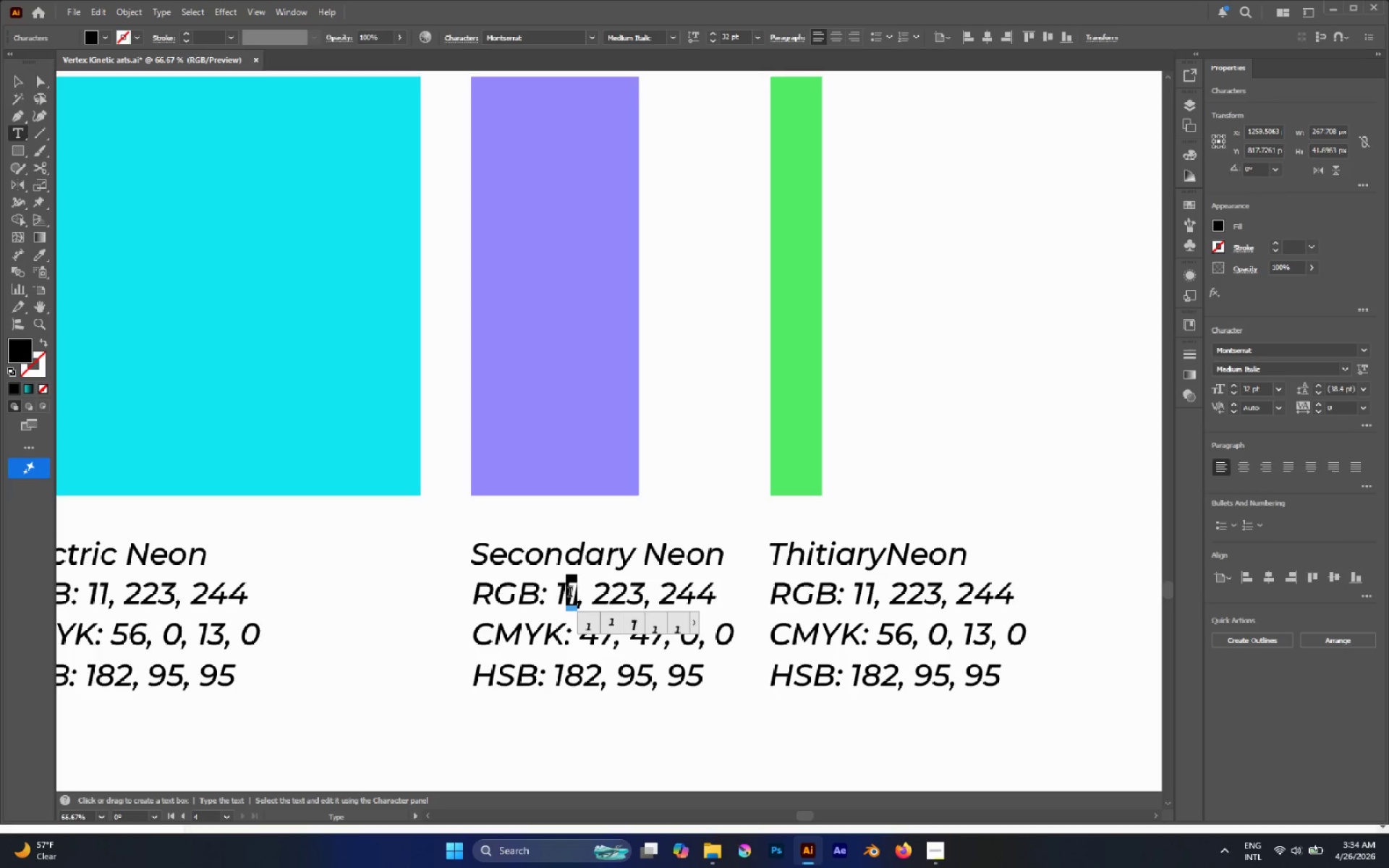 
type(52)
key(Escape)
 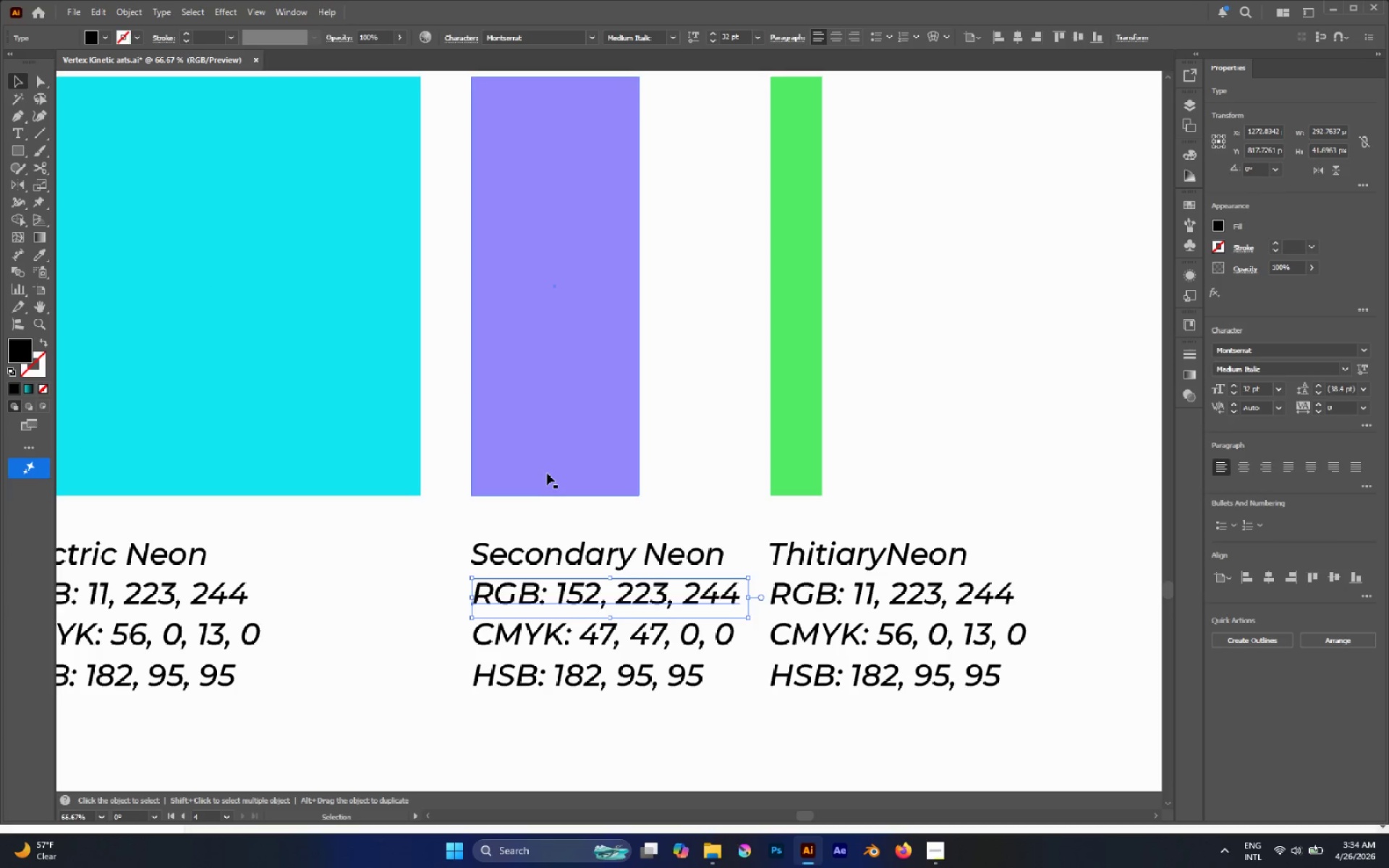 
left_click([547, 472])
 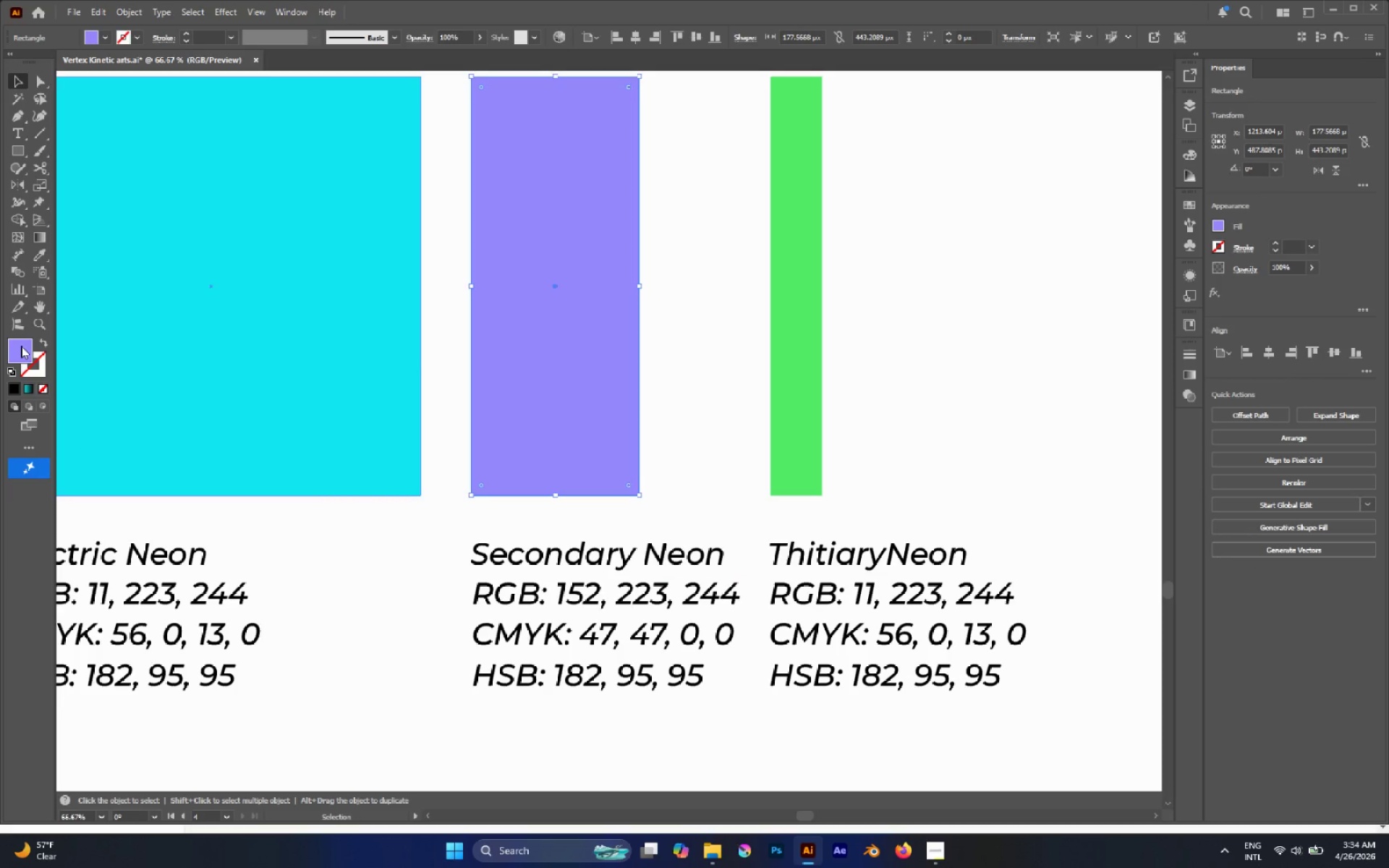 
double_click([21, 346])
 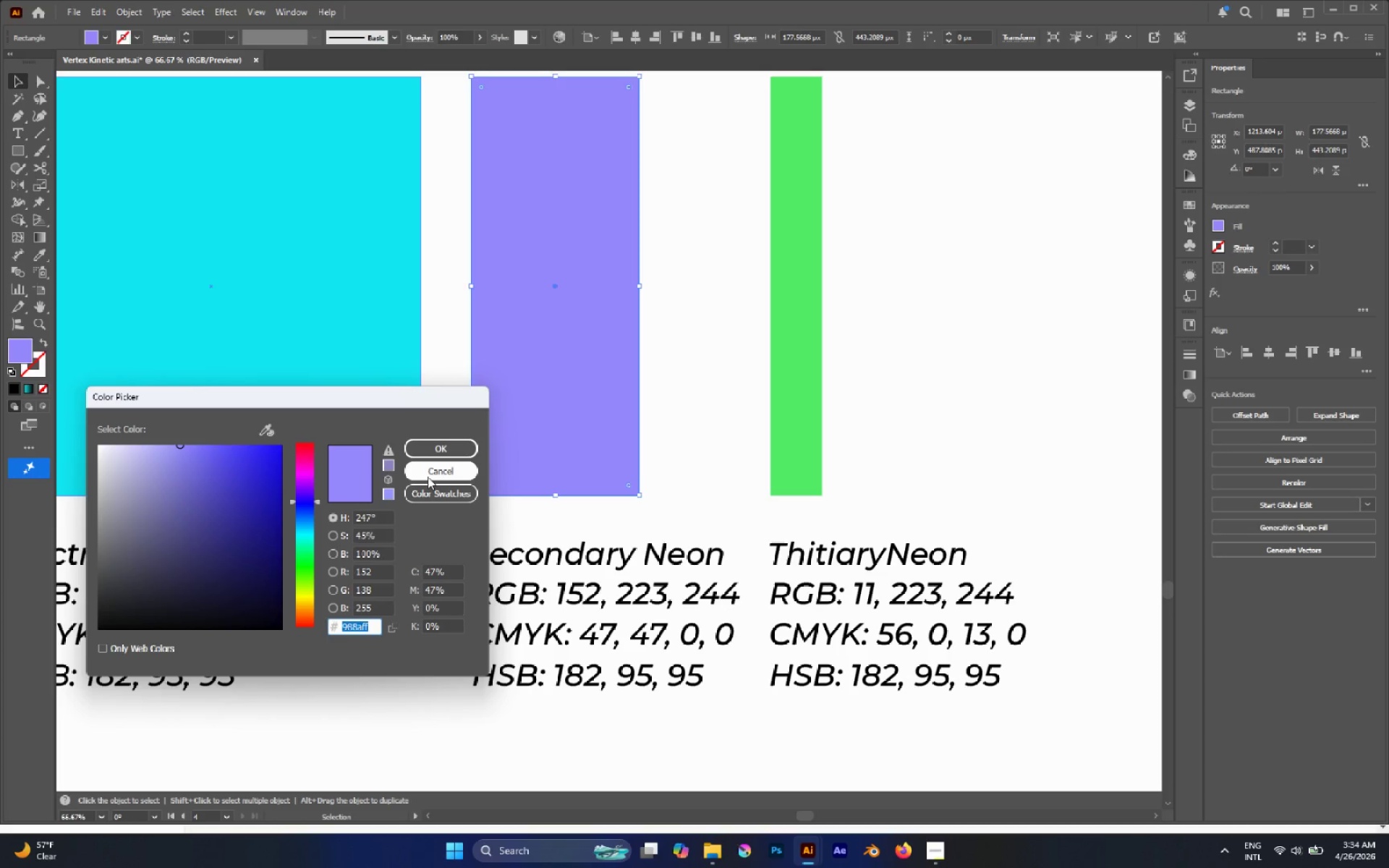 
wait(6.73)
 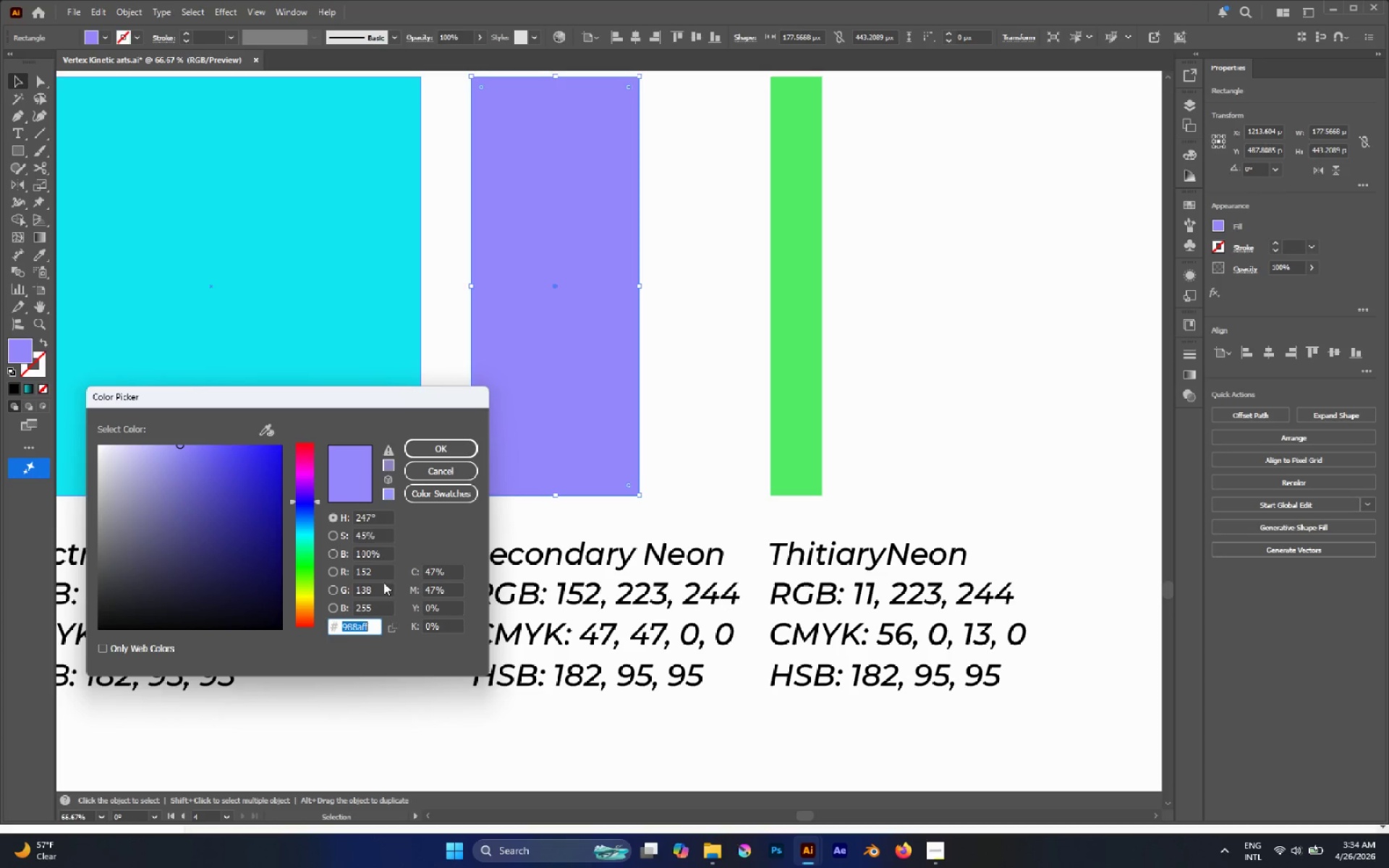 
left_click([428, 477])
 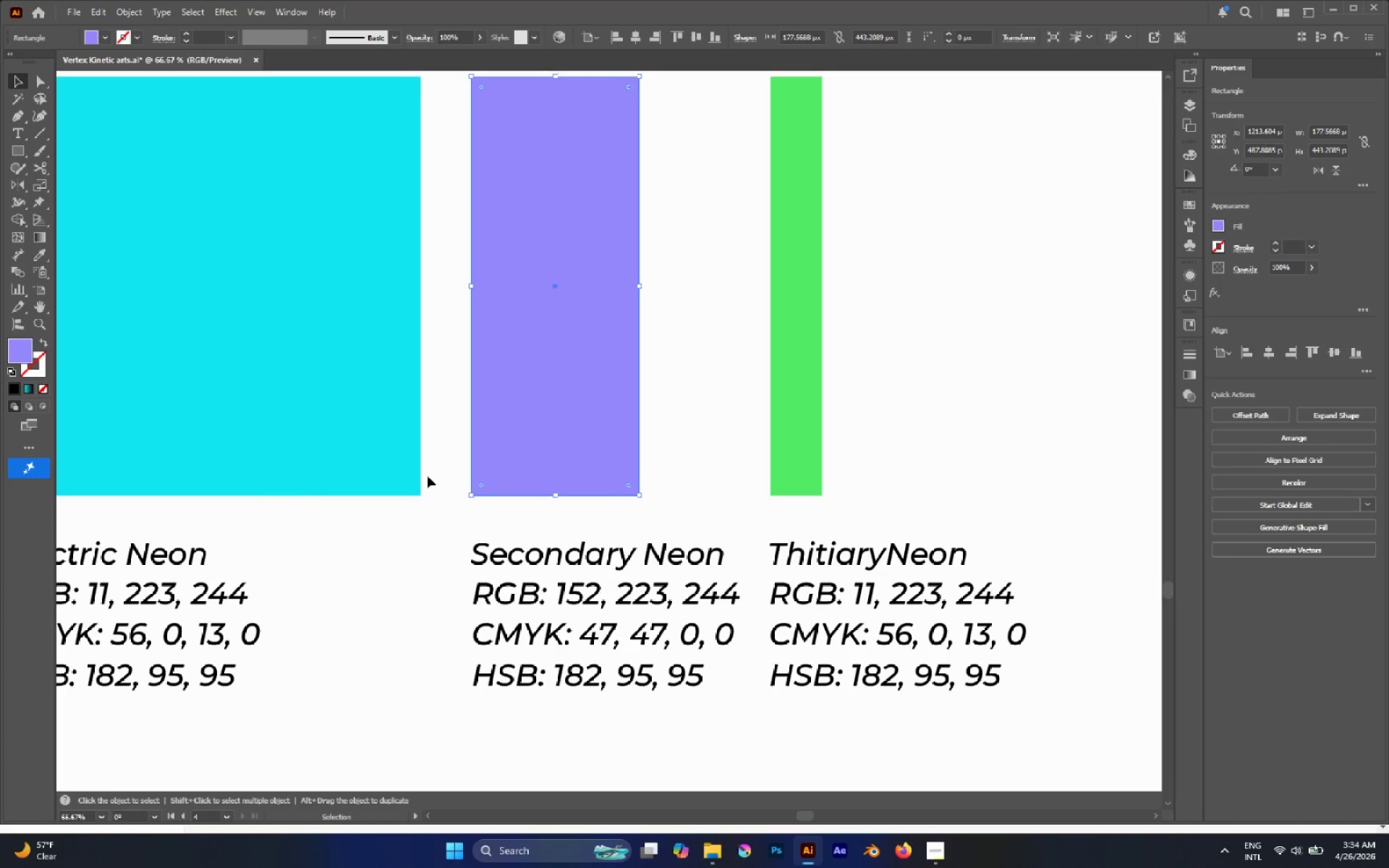 
key(T)
 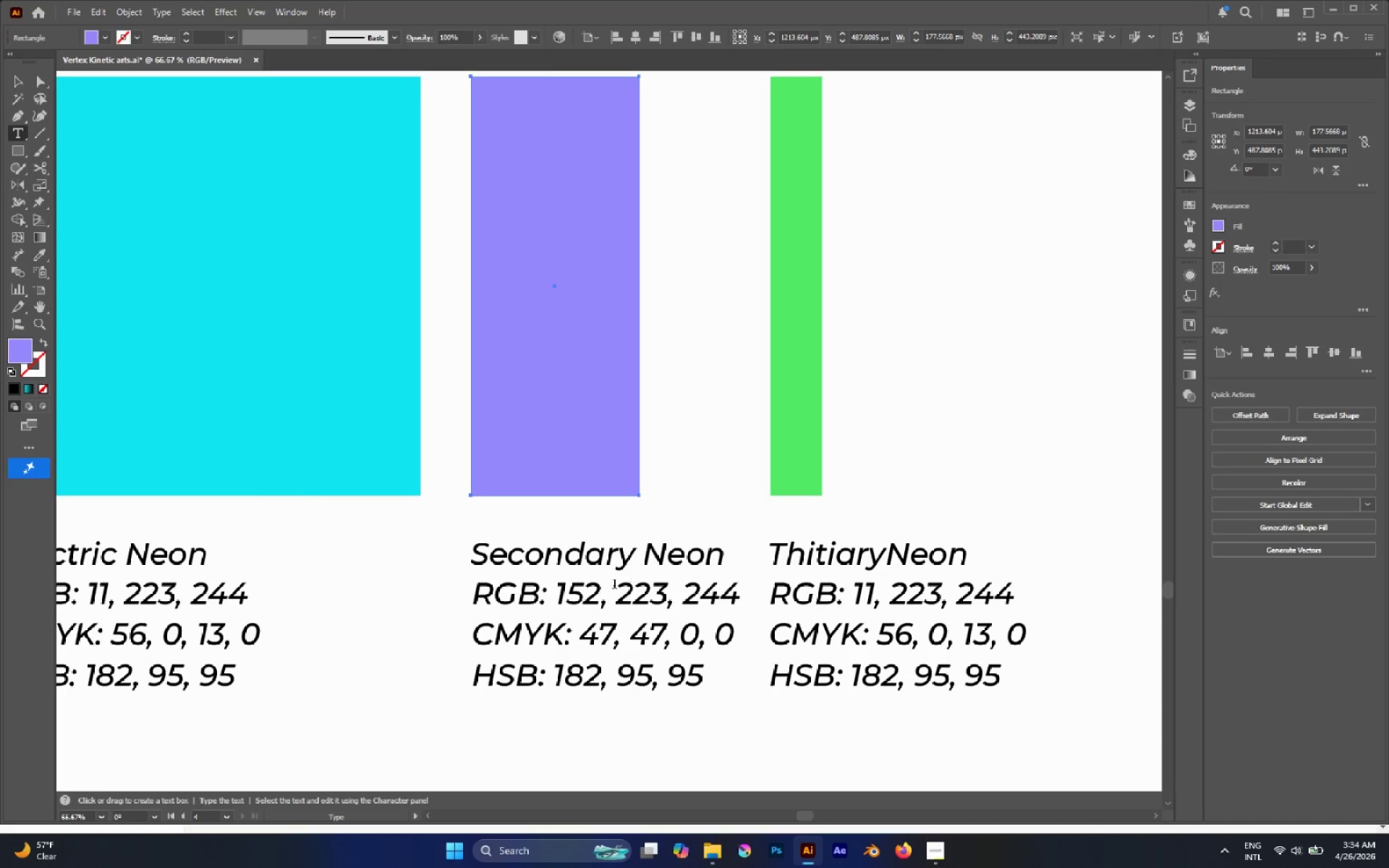 
left_click_drag(start_coordinate=[614, 585], to_coordinate=[663, 595])
 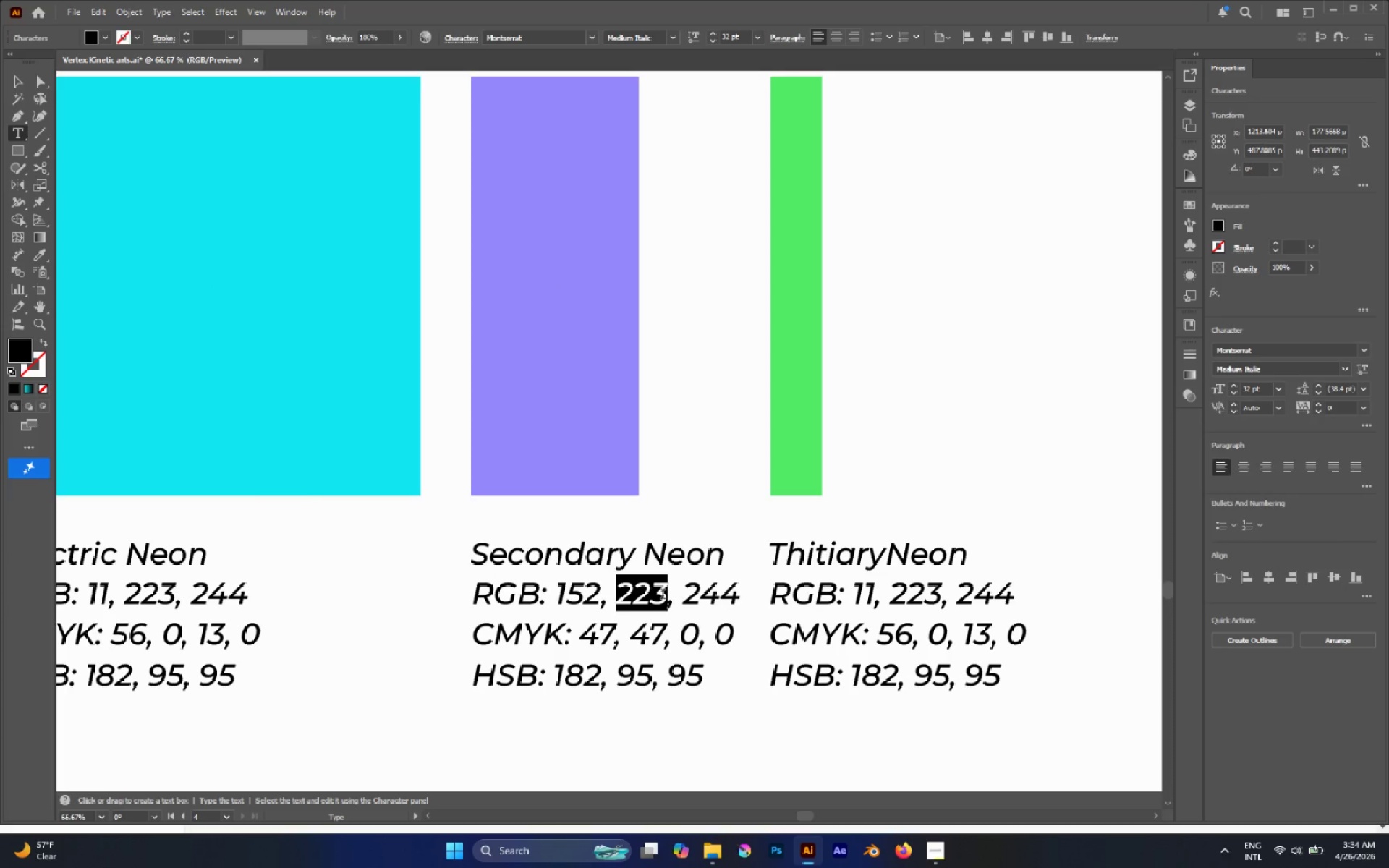 
type(138)
 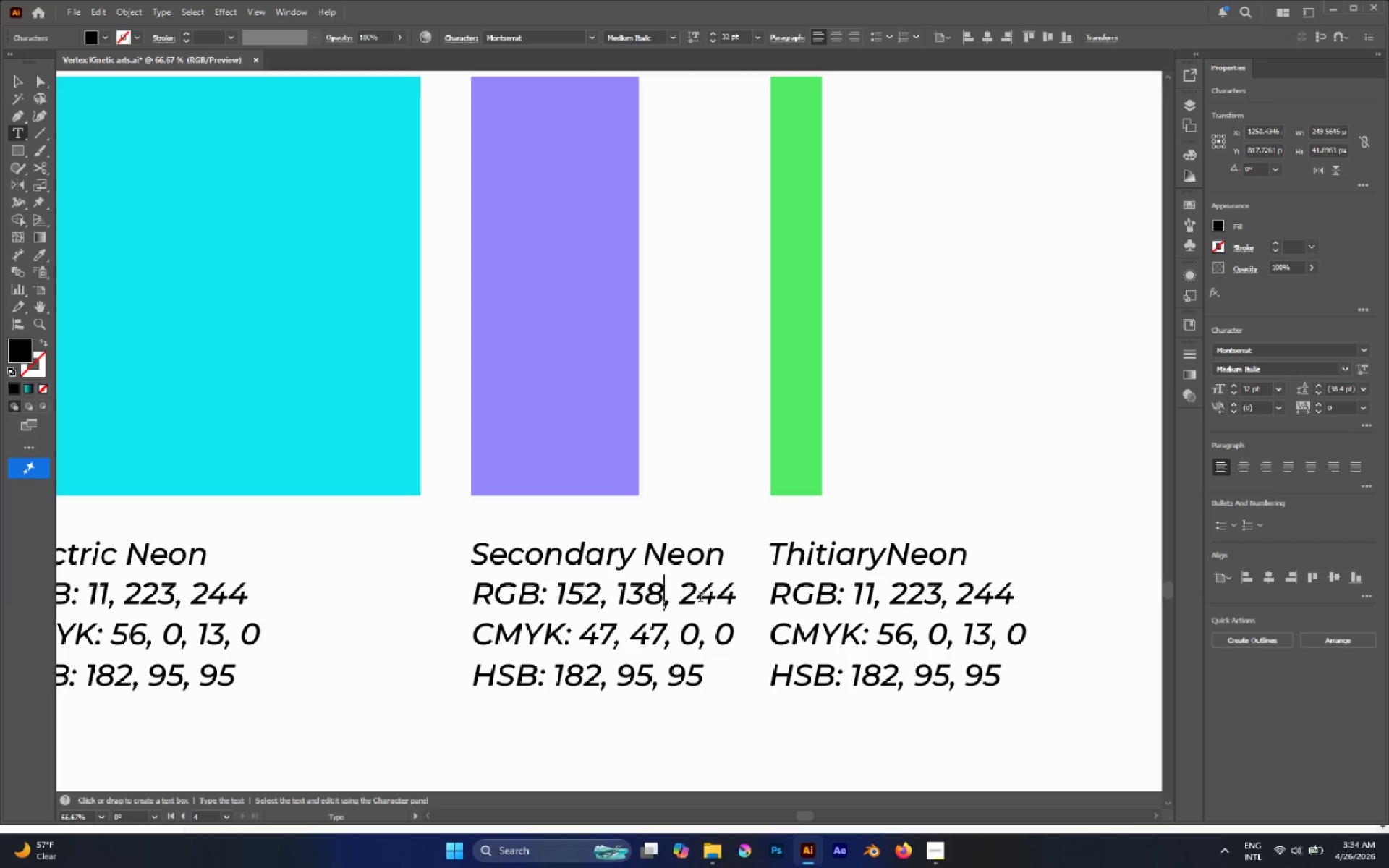 
left_click_drag(start_coordinate=[700, 598], to_coordinate=[736, 603])
 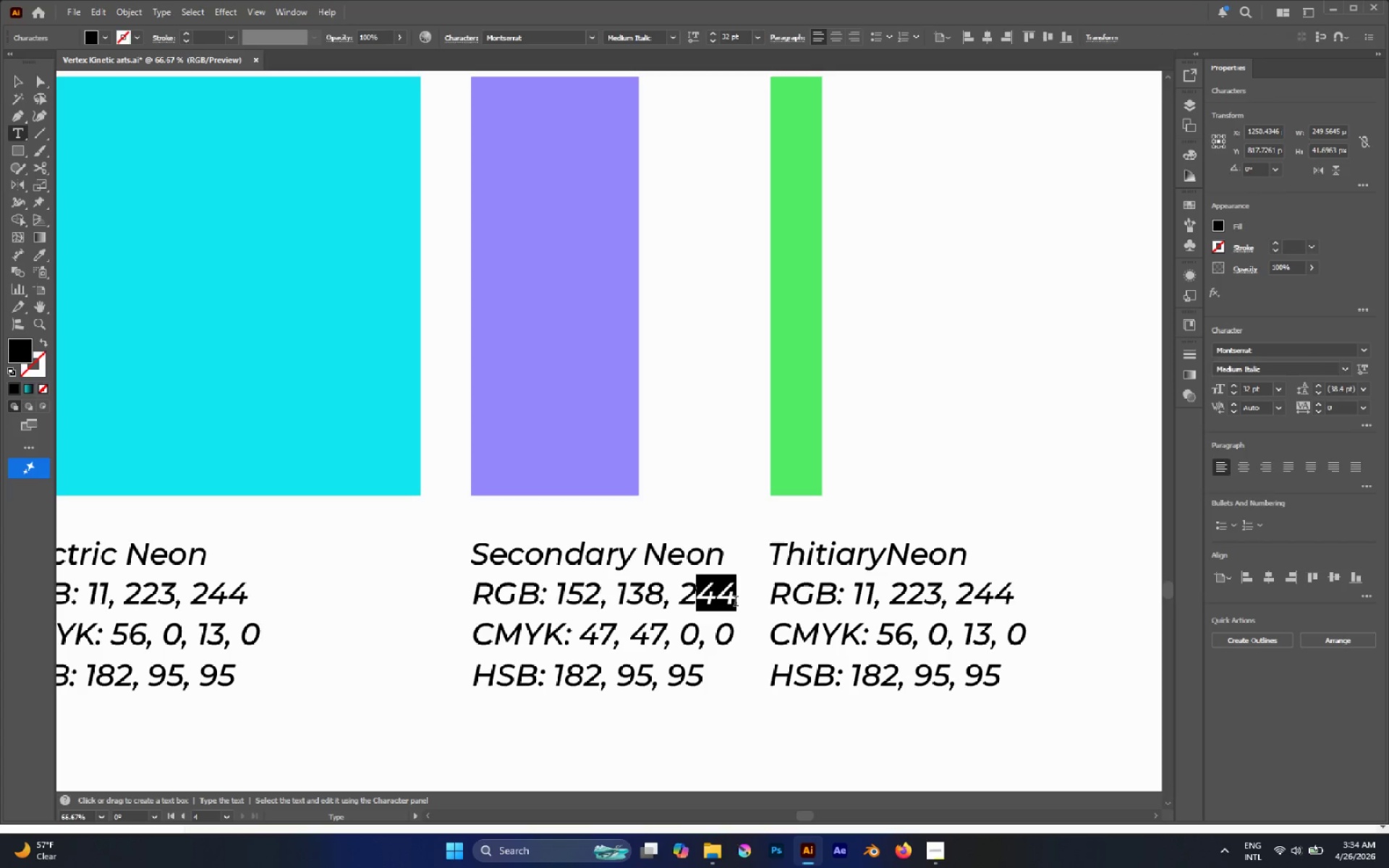 
type(55)
key(Escape)
 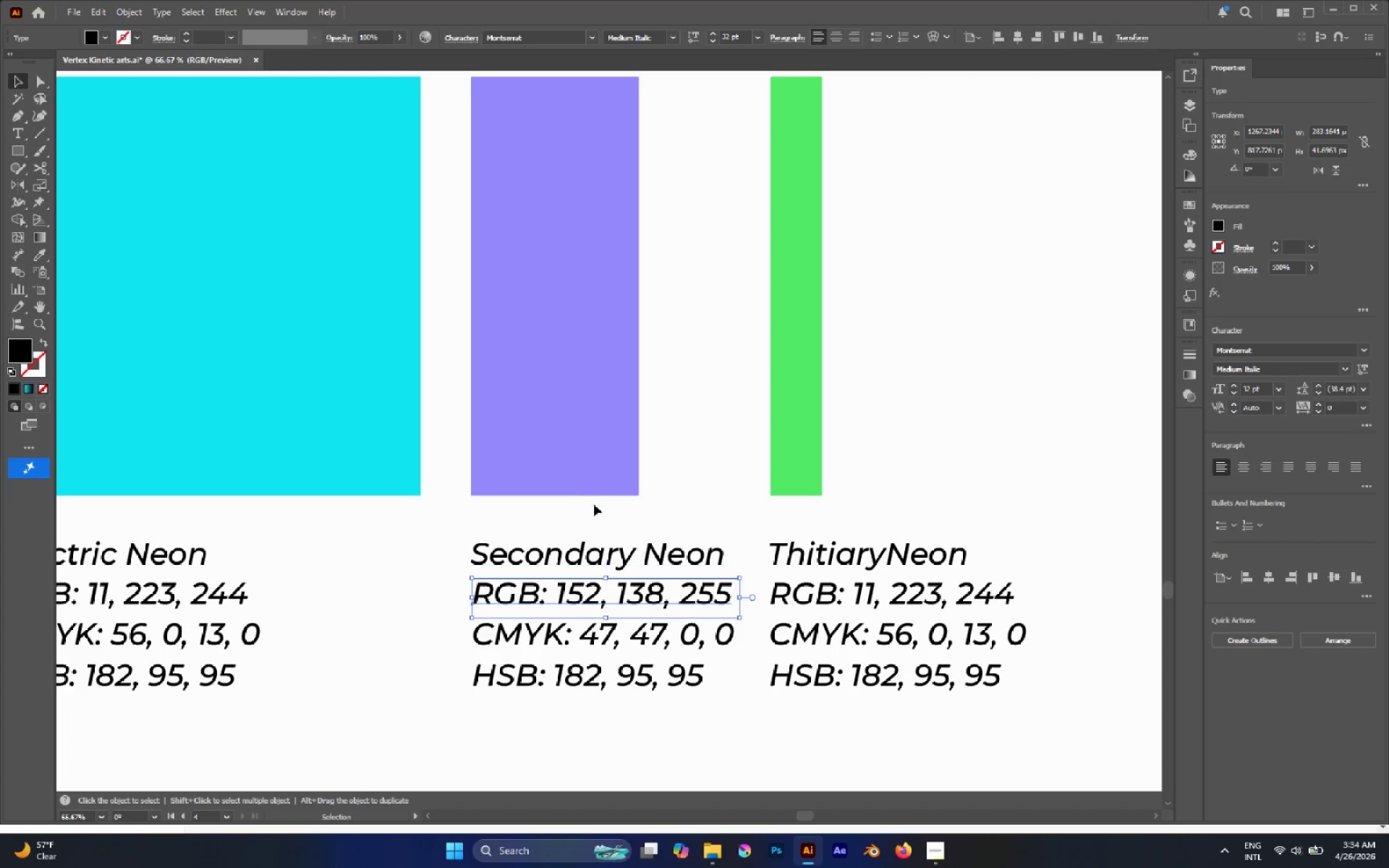 
left_click([551, 468])
 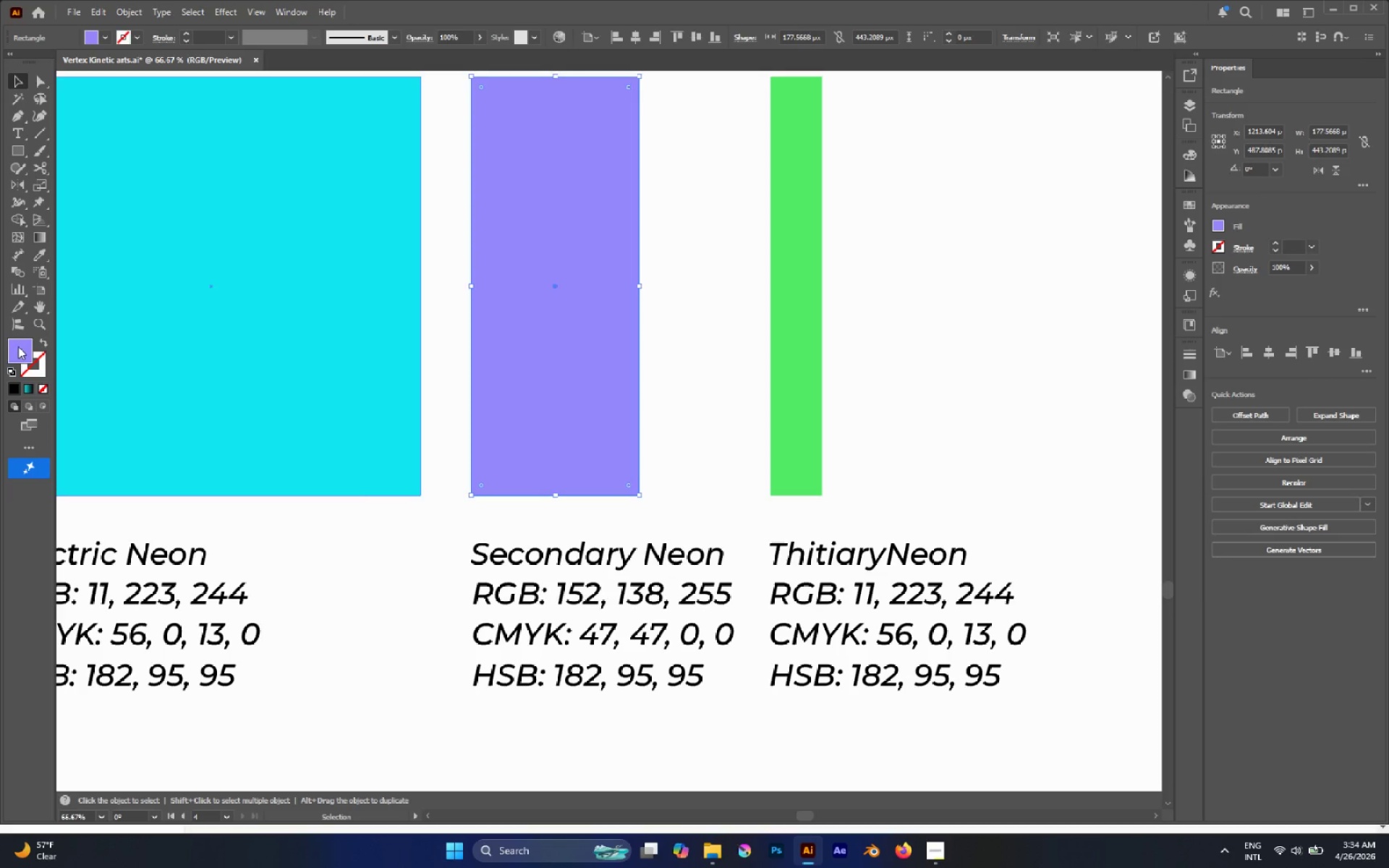 
double_click([18, 346])
 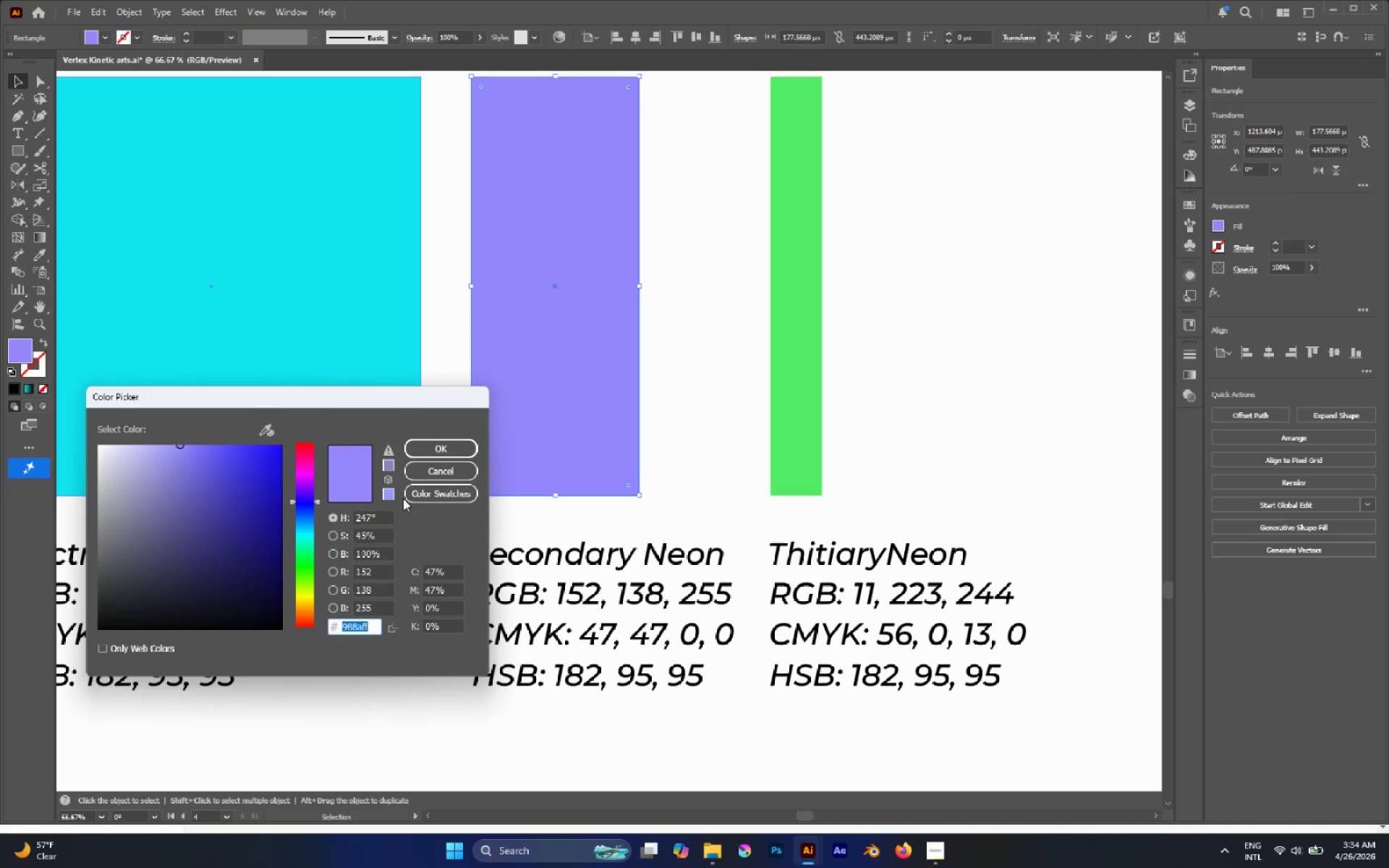 
wait(8.72)
 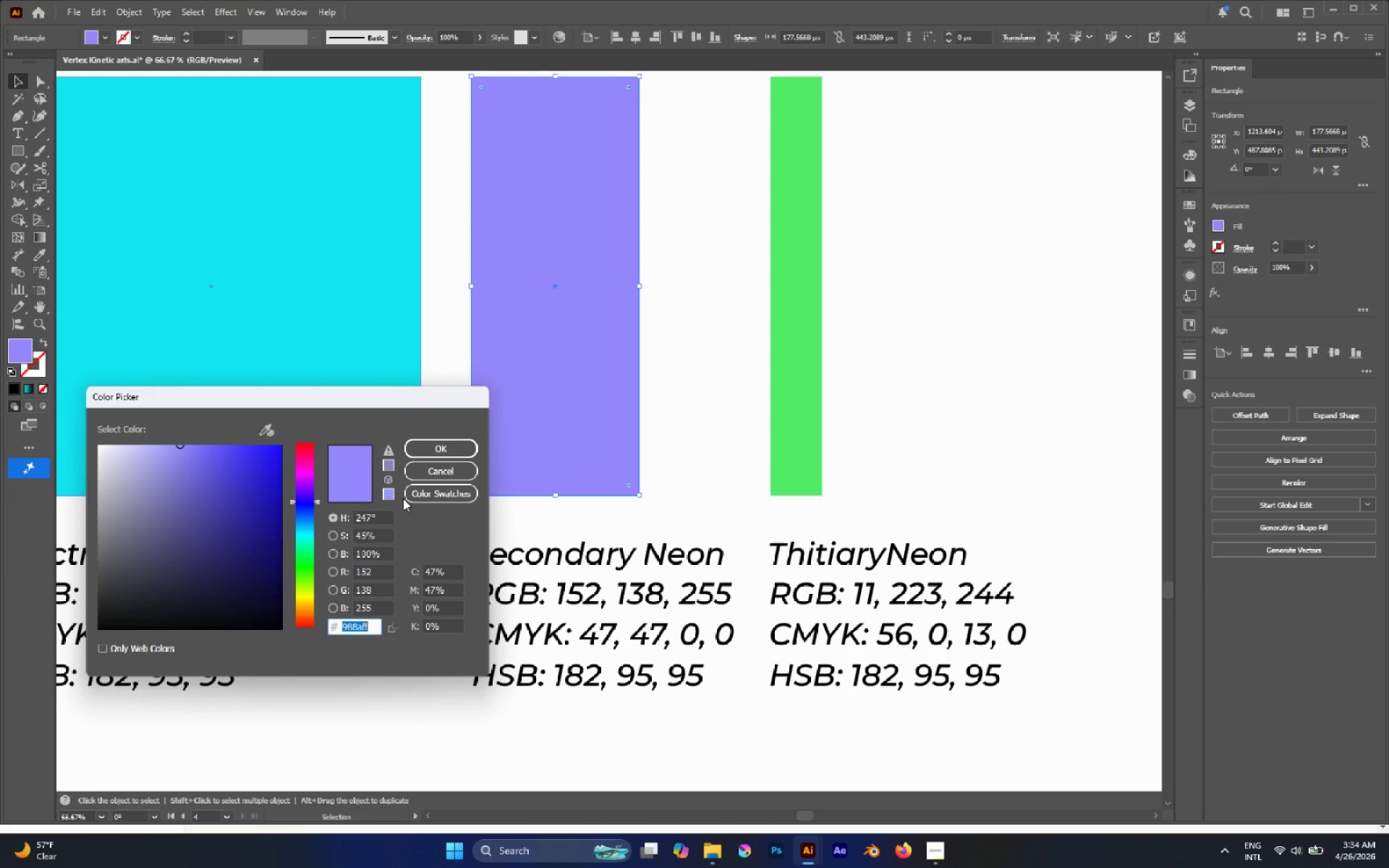 
left_click([433, 477])
 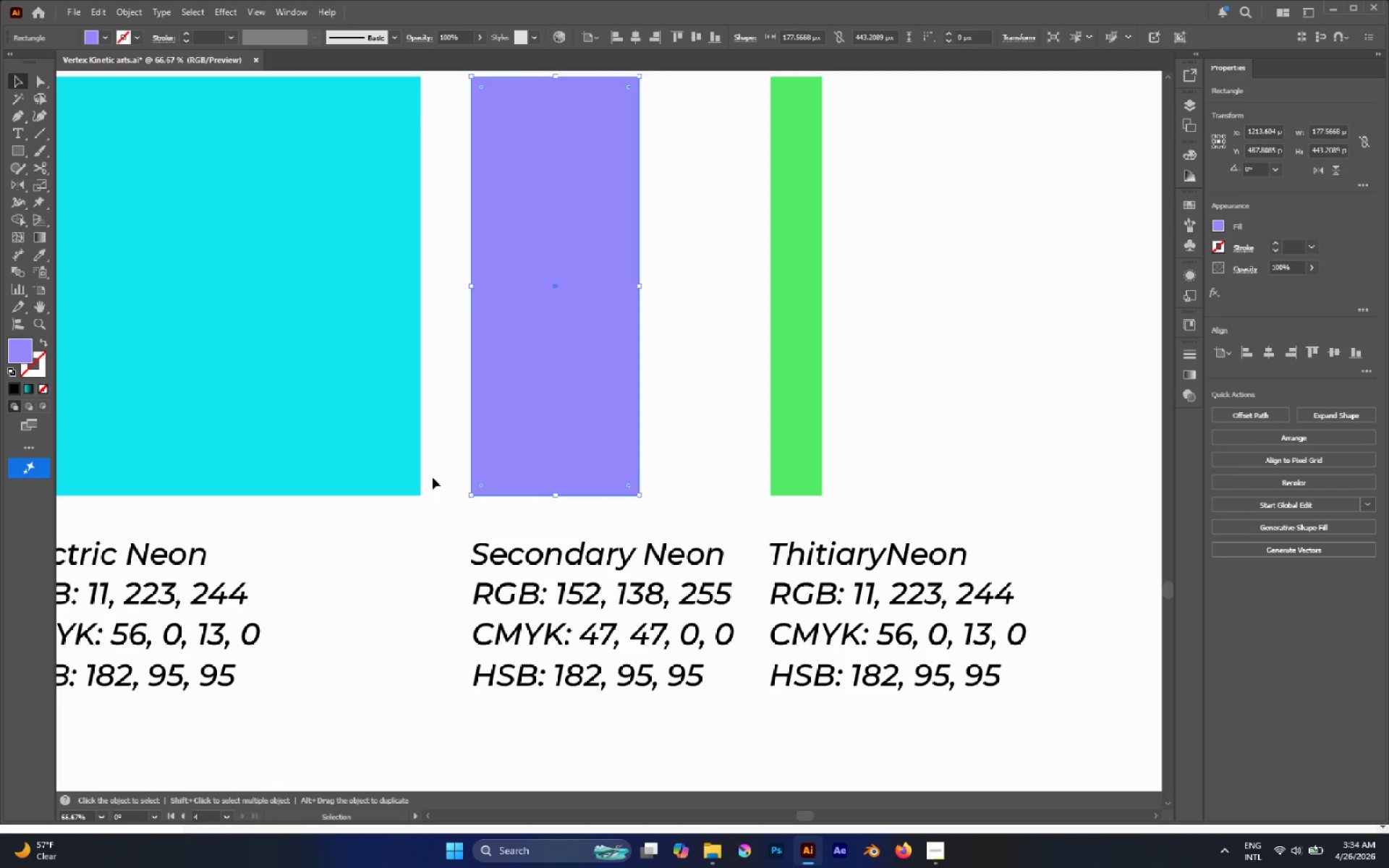 
key(T)
 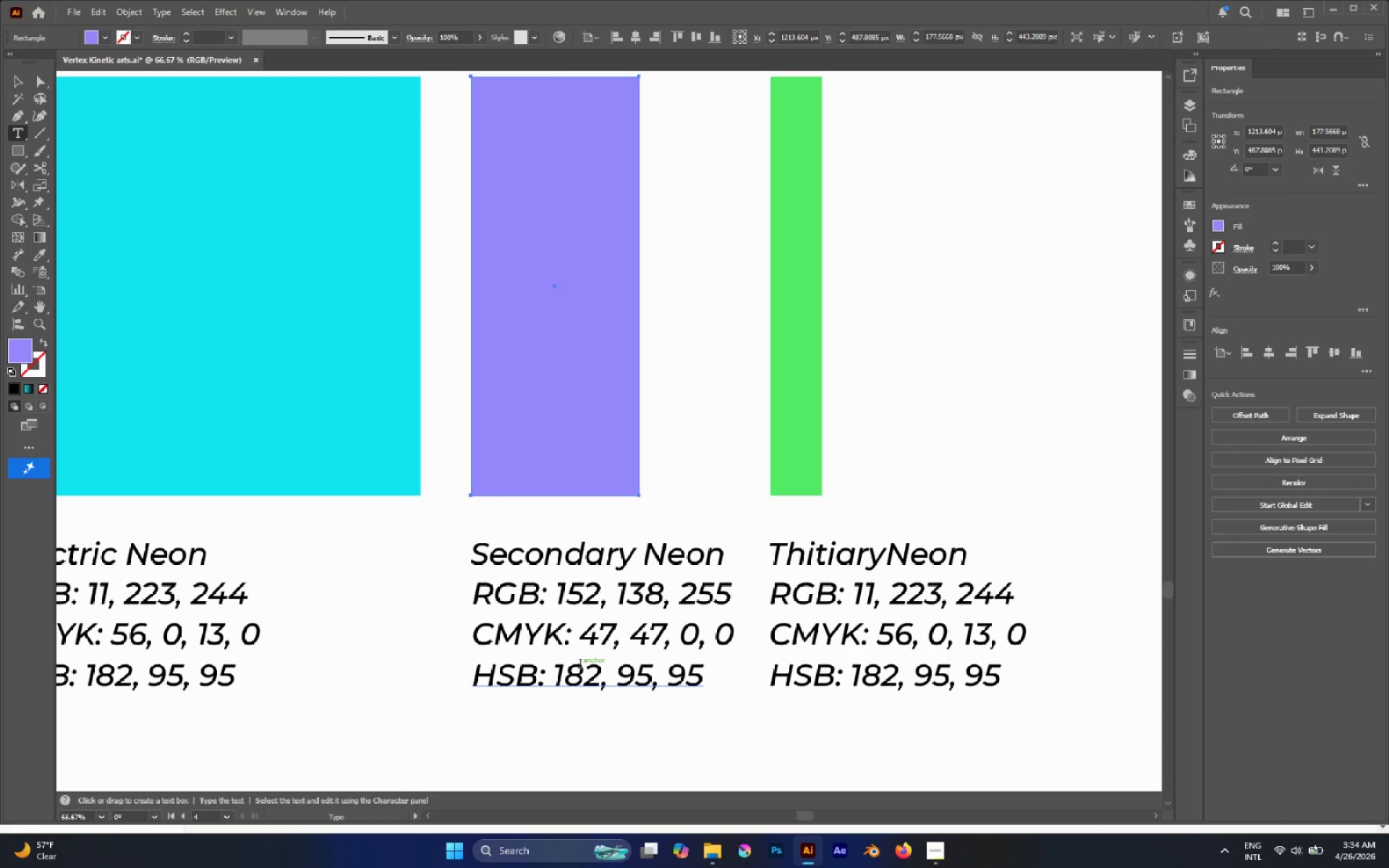 
left_click_drag(start_coordinate=[596, 675], to_coordinate=[558, 671])
 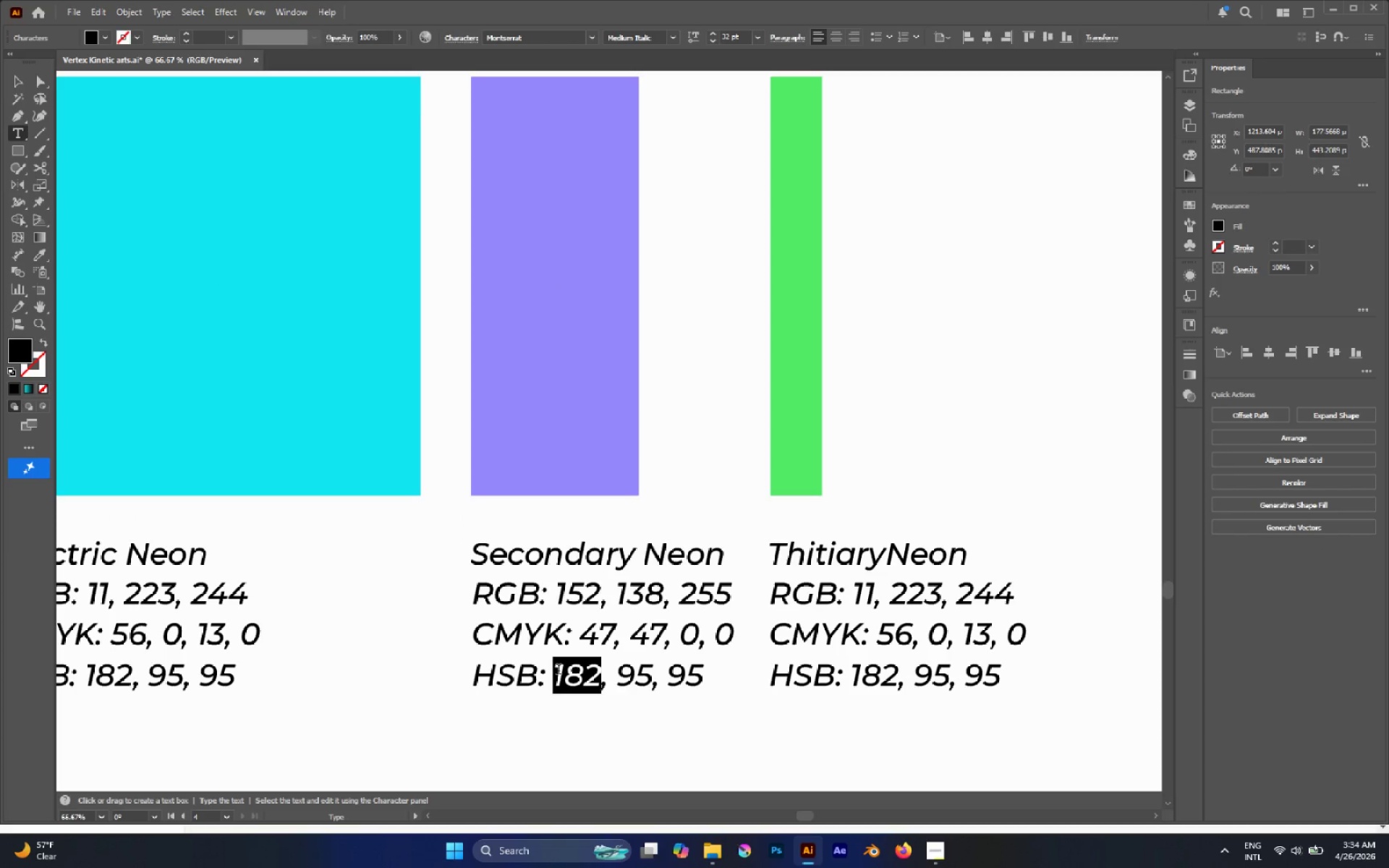 
type(247)
 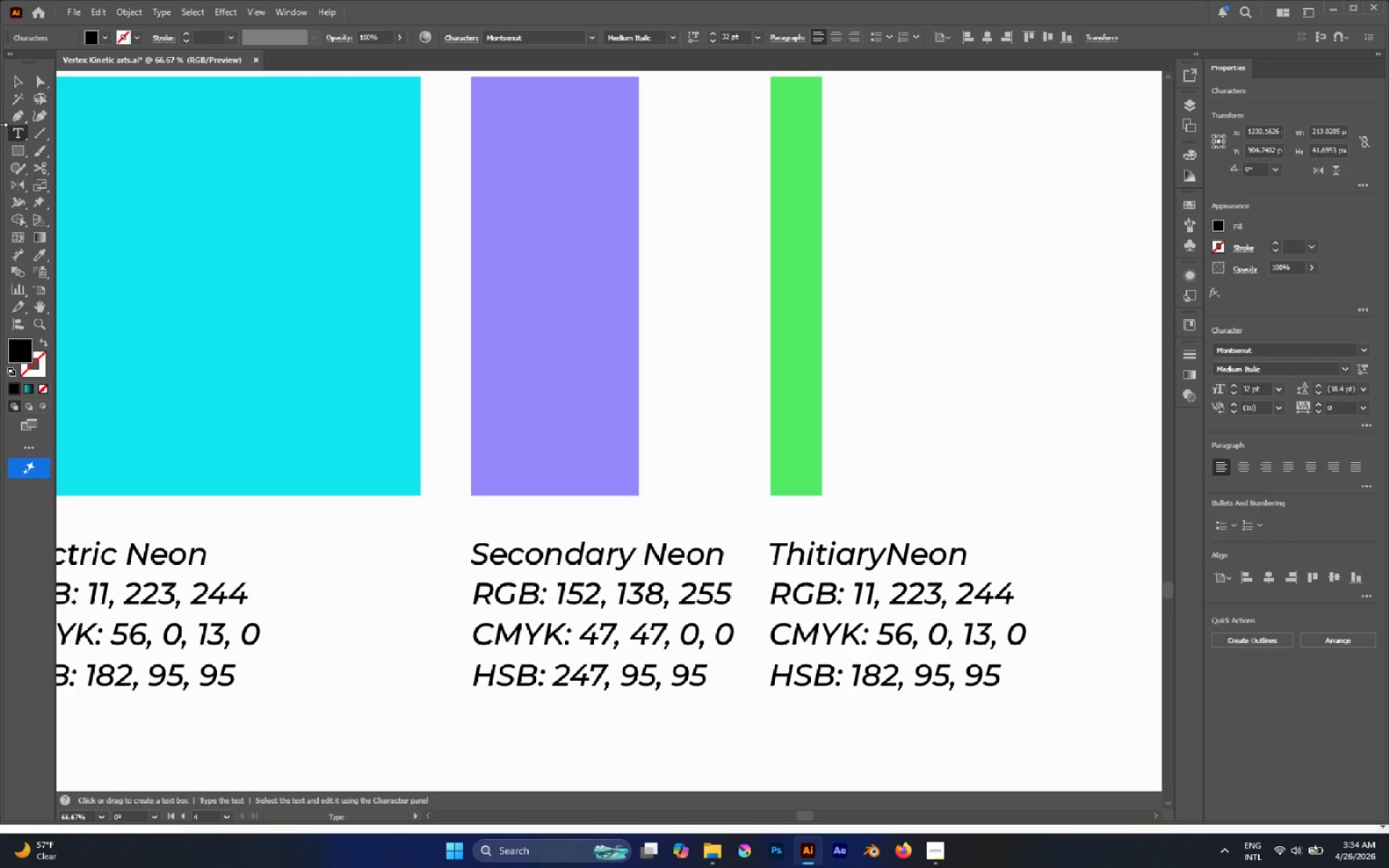 
left_click([23, 83])
 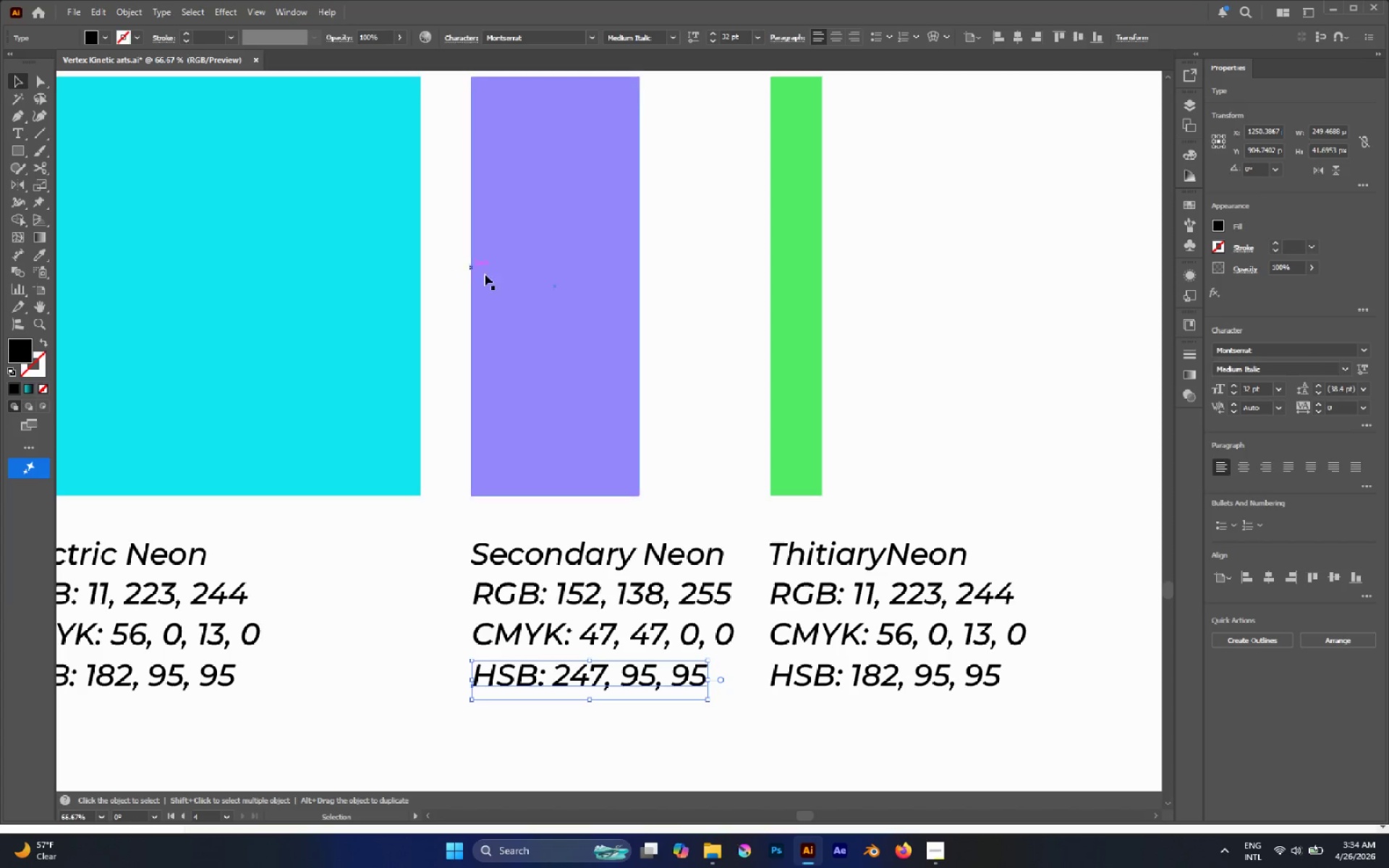 
left_click([523, 289])
 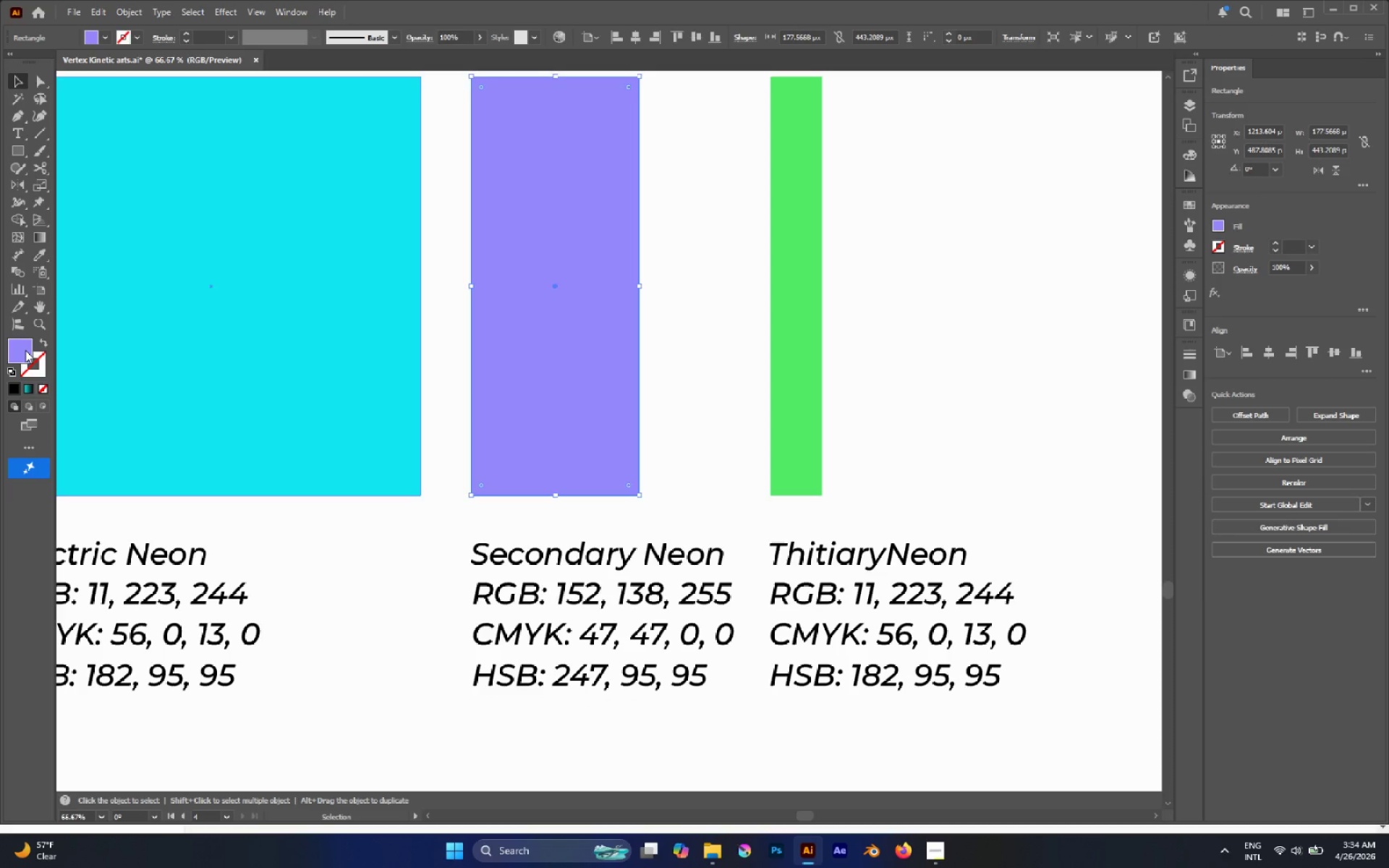 
double_click([25, 350])
 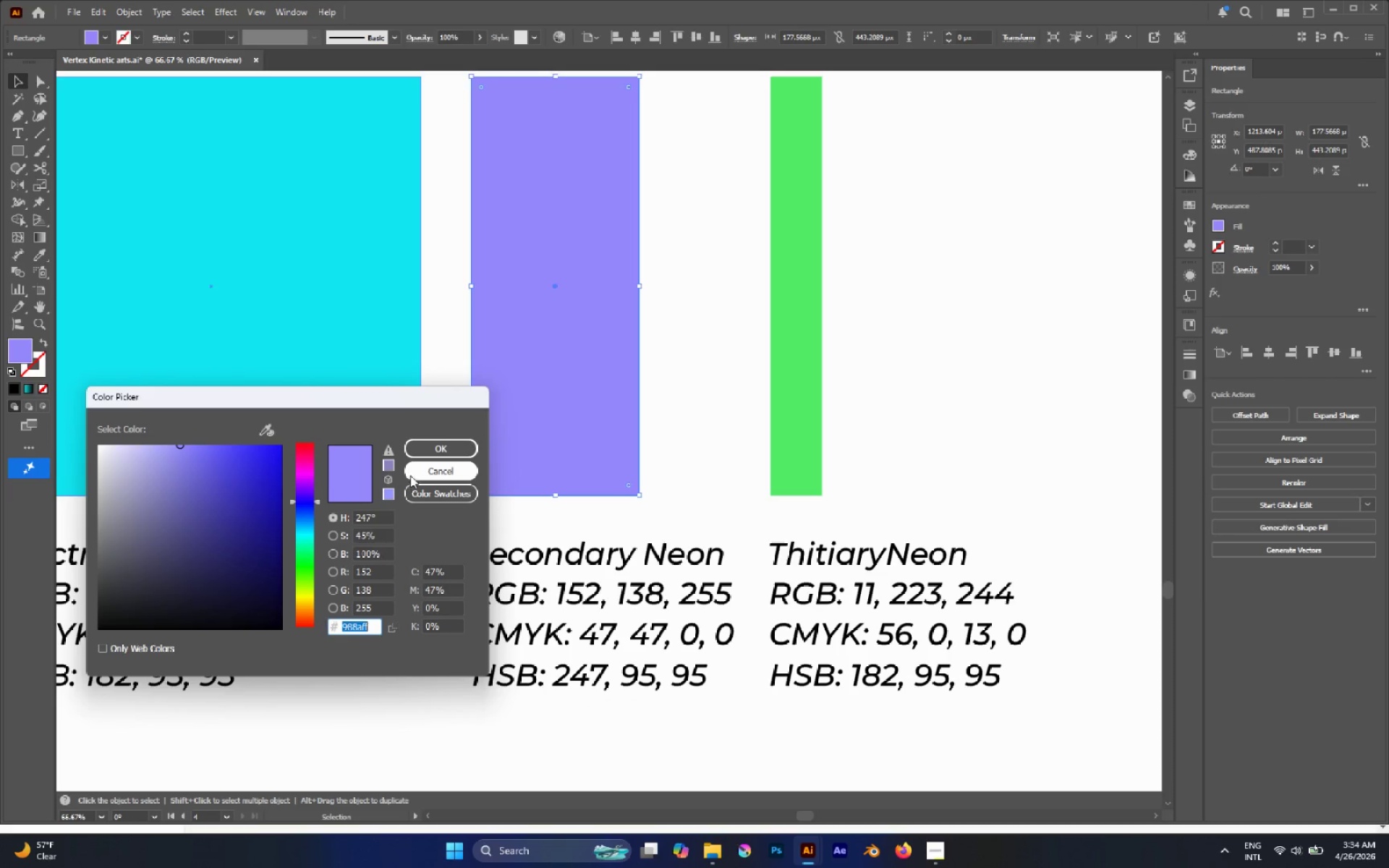 
left_click([421, 474])
 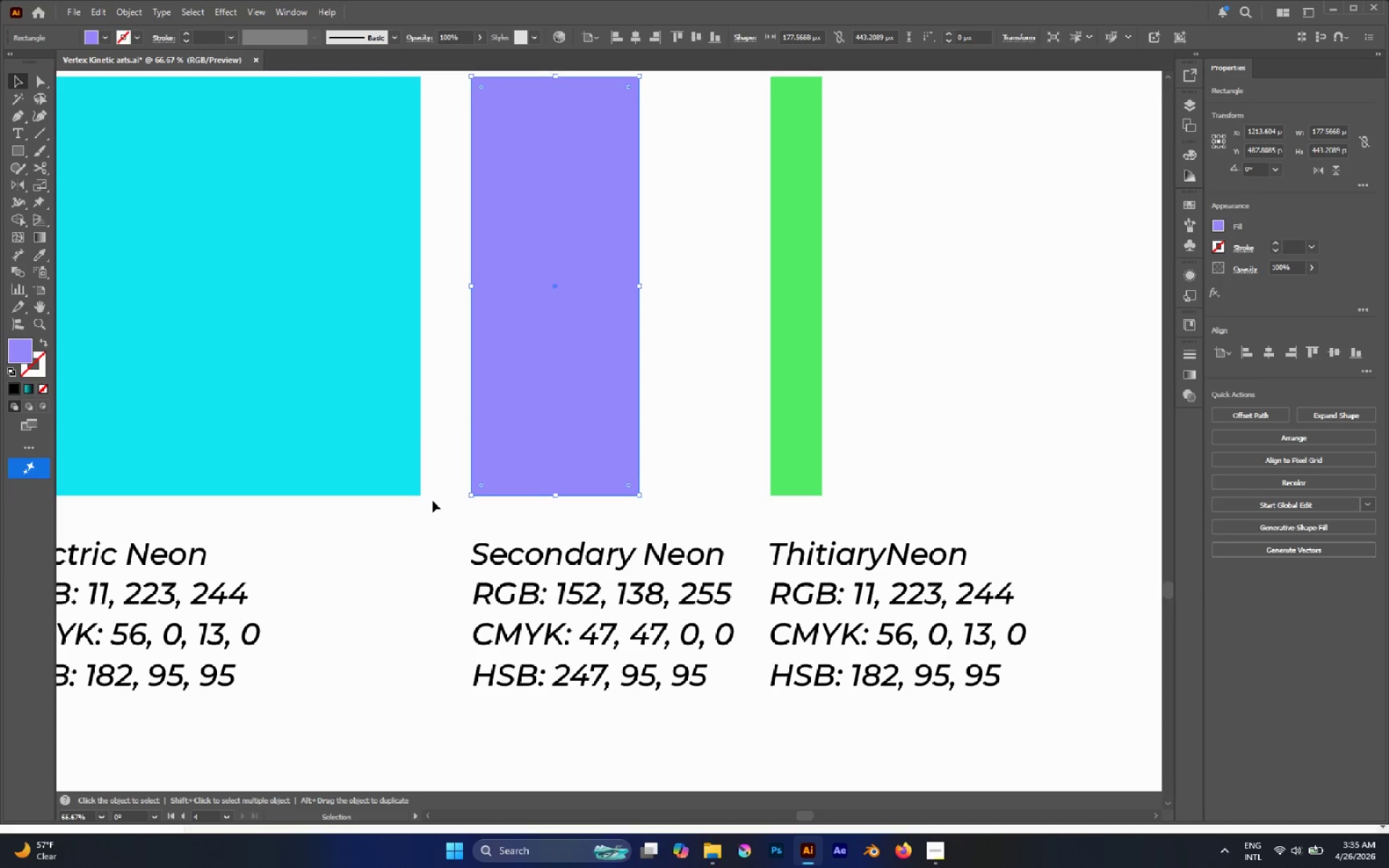 
type(t4)
 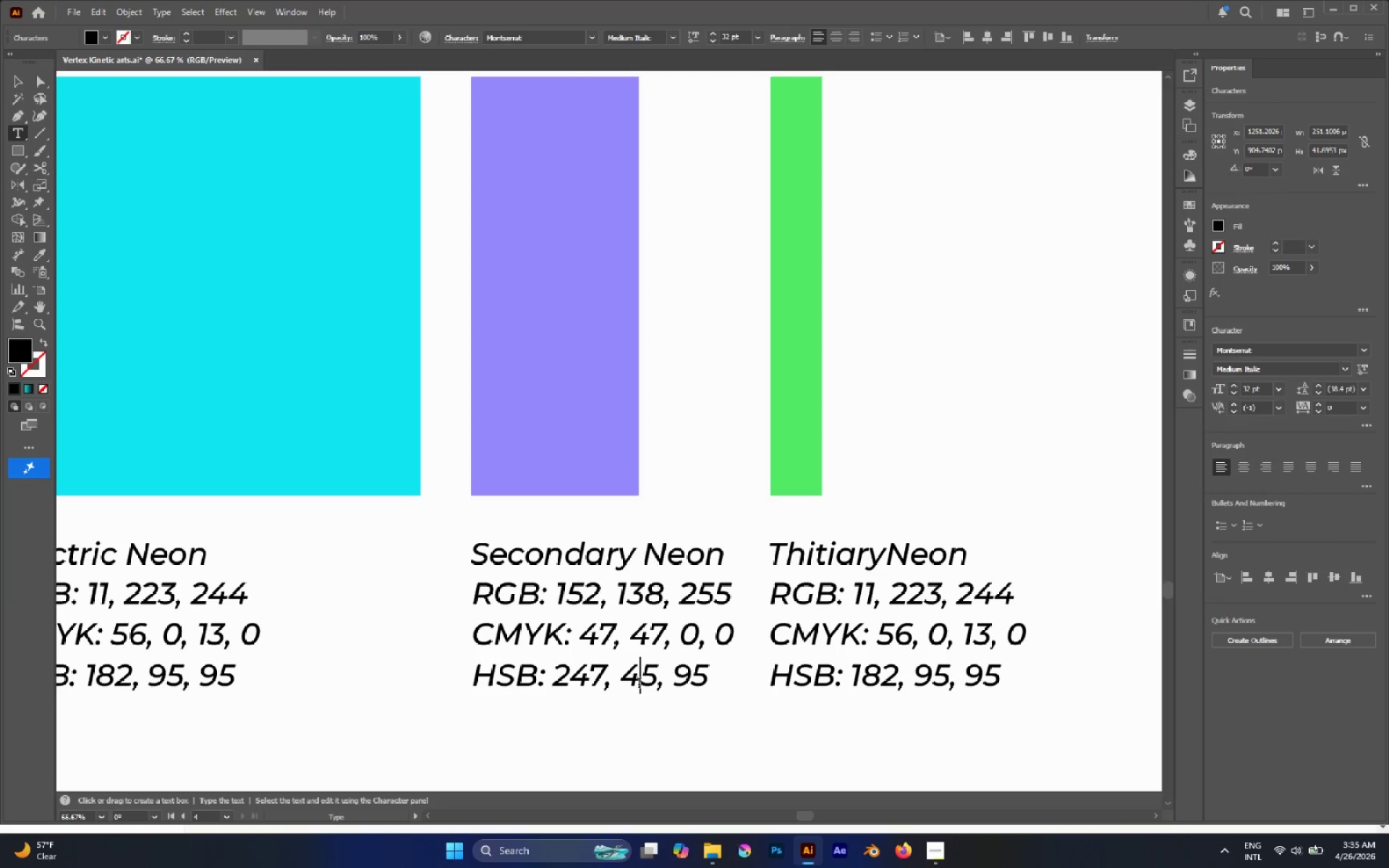 
left_click_drag(start_coordinate=[643, 677], to_coordinate=[626, 678])
 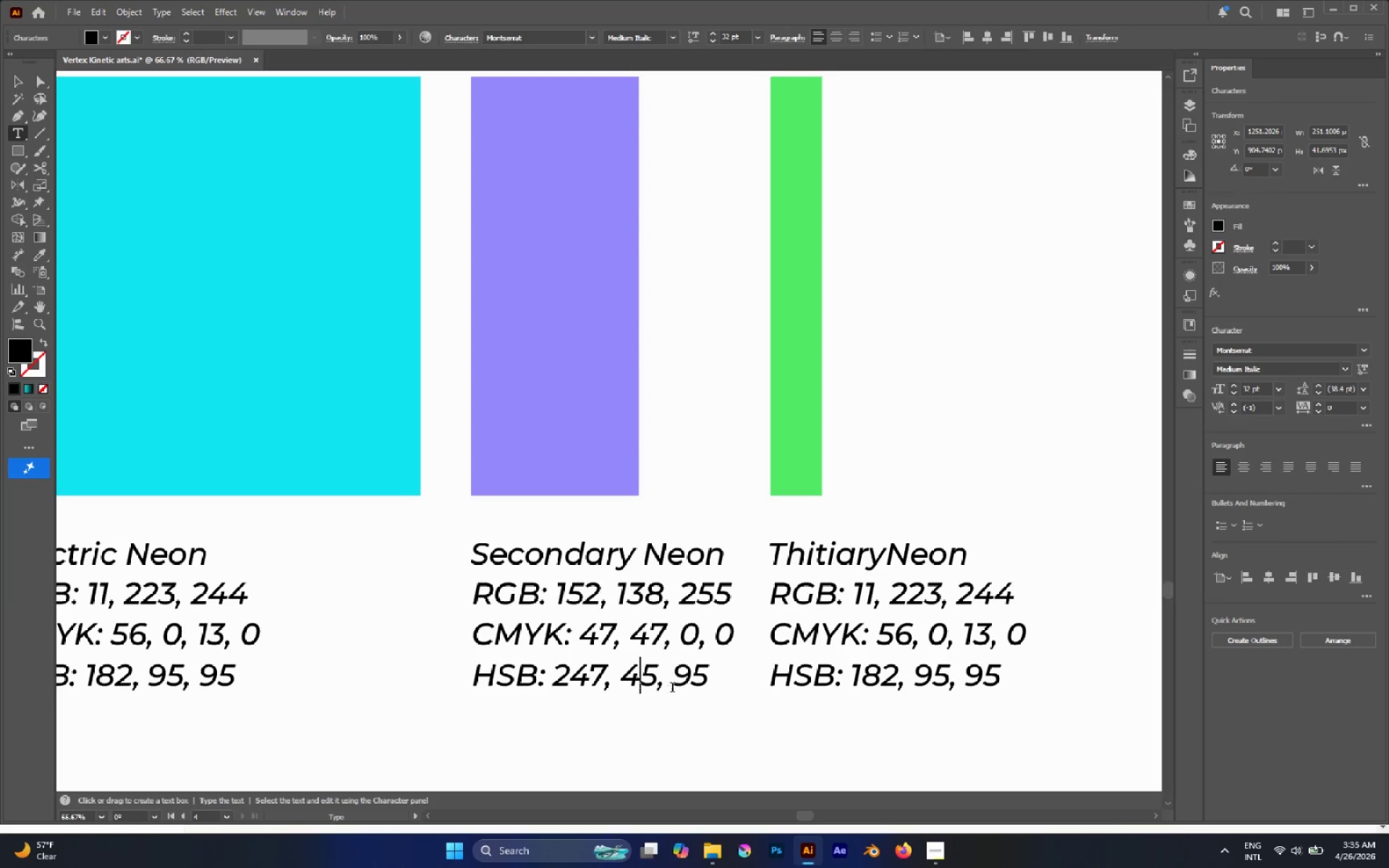 
left_click_drag(start_coordinate=[671, 679], to_coordinate=[711, 683])
 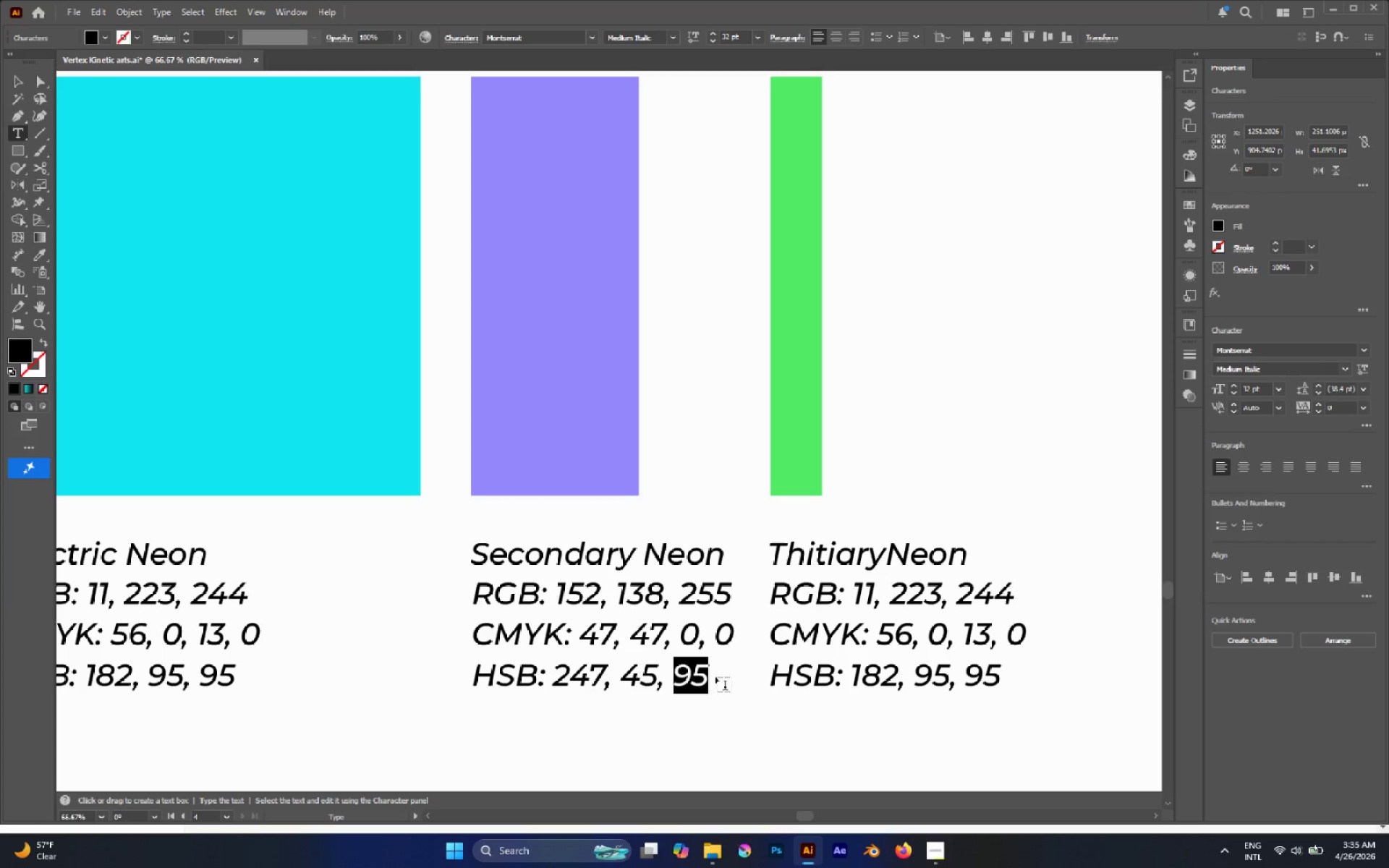 
type(100)
key(Escape)
 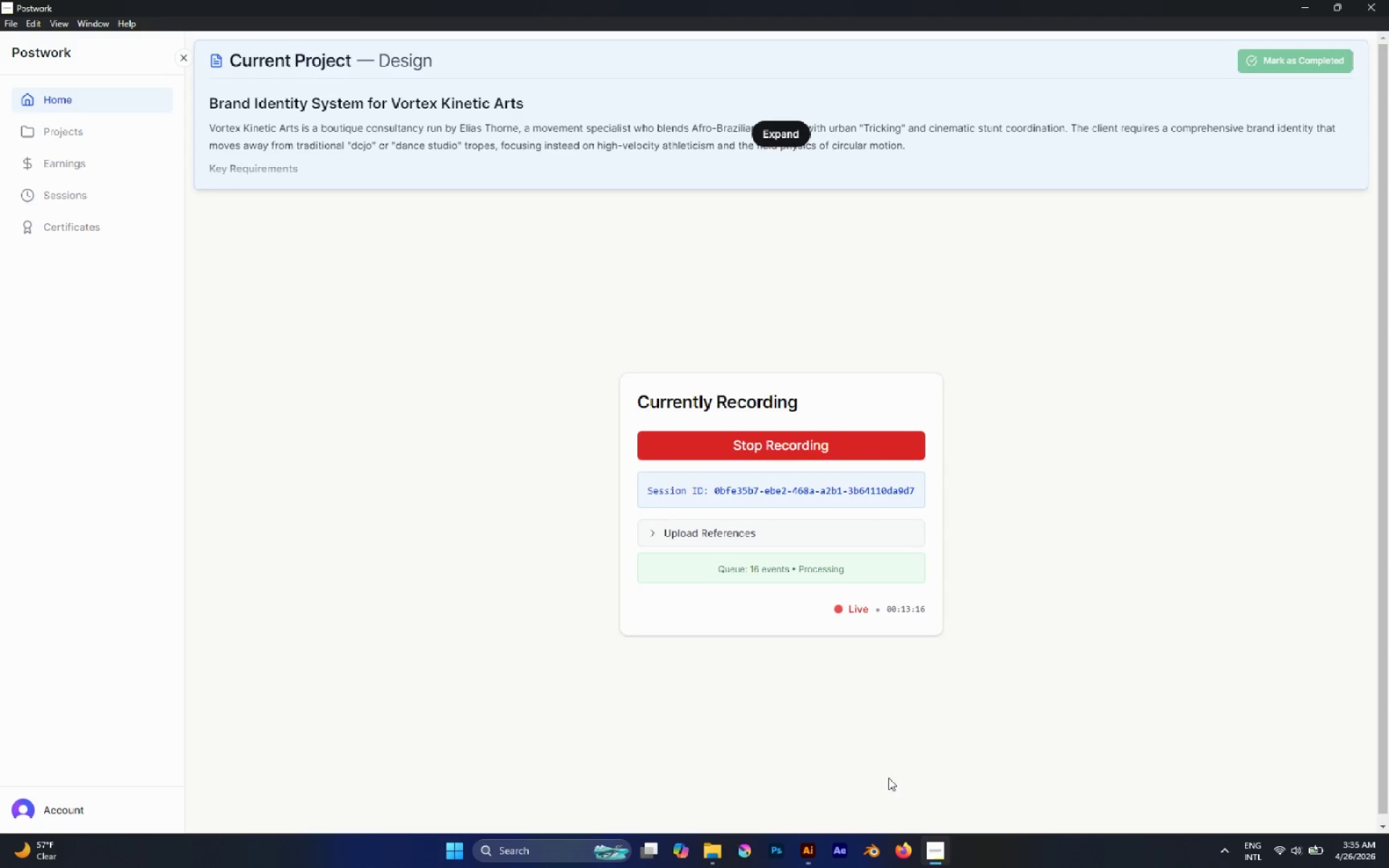 
hold_key(key=AltLeft, duration=0.42)
scroll: coordinate [748, 686], scroll_direction: down, amount: 3.0
 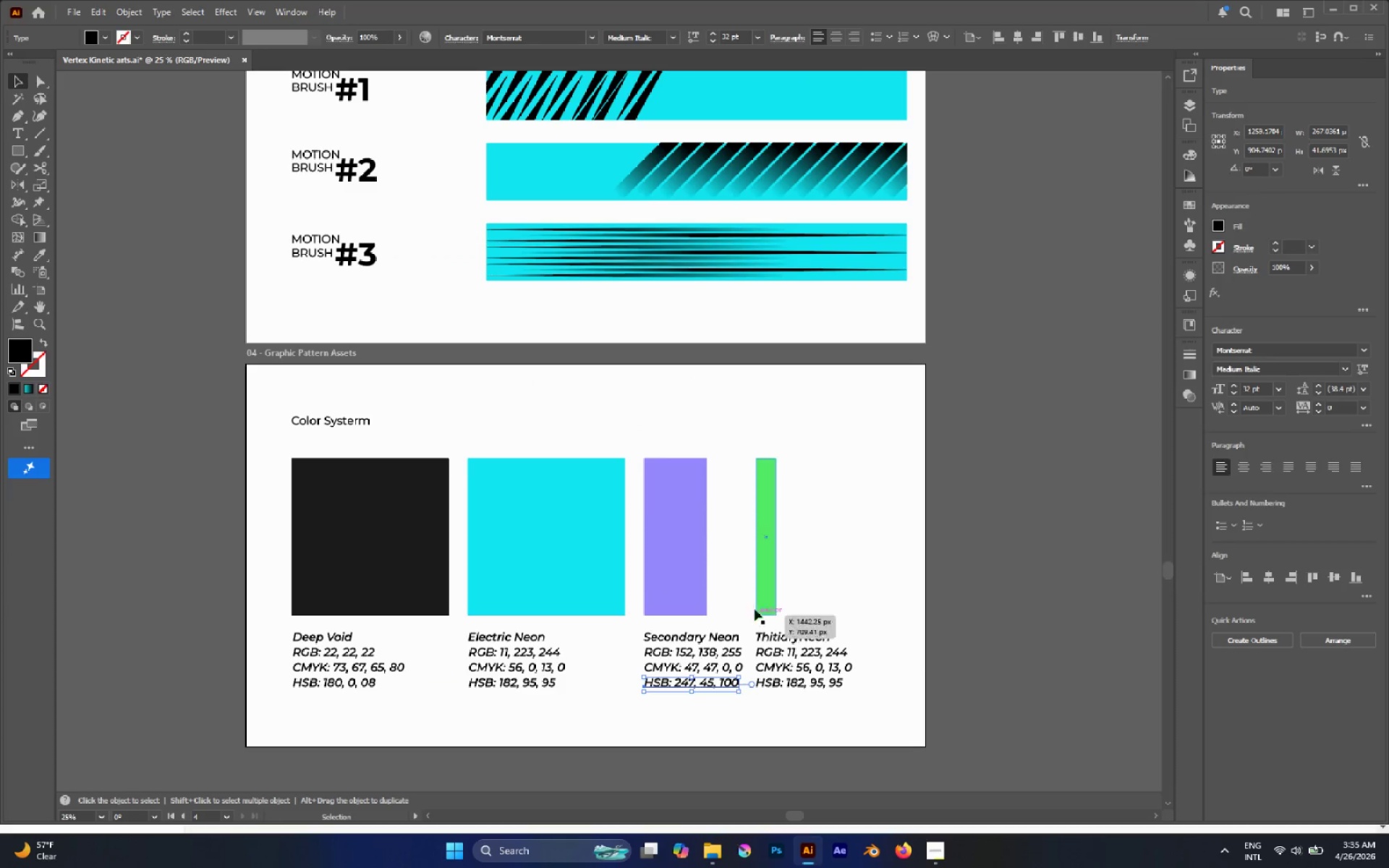 
left_click([744, 587])
 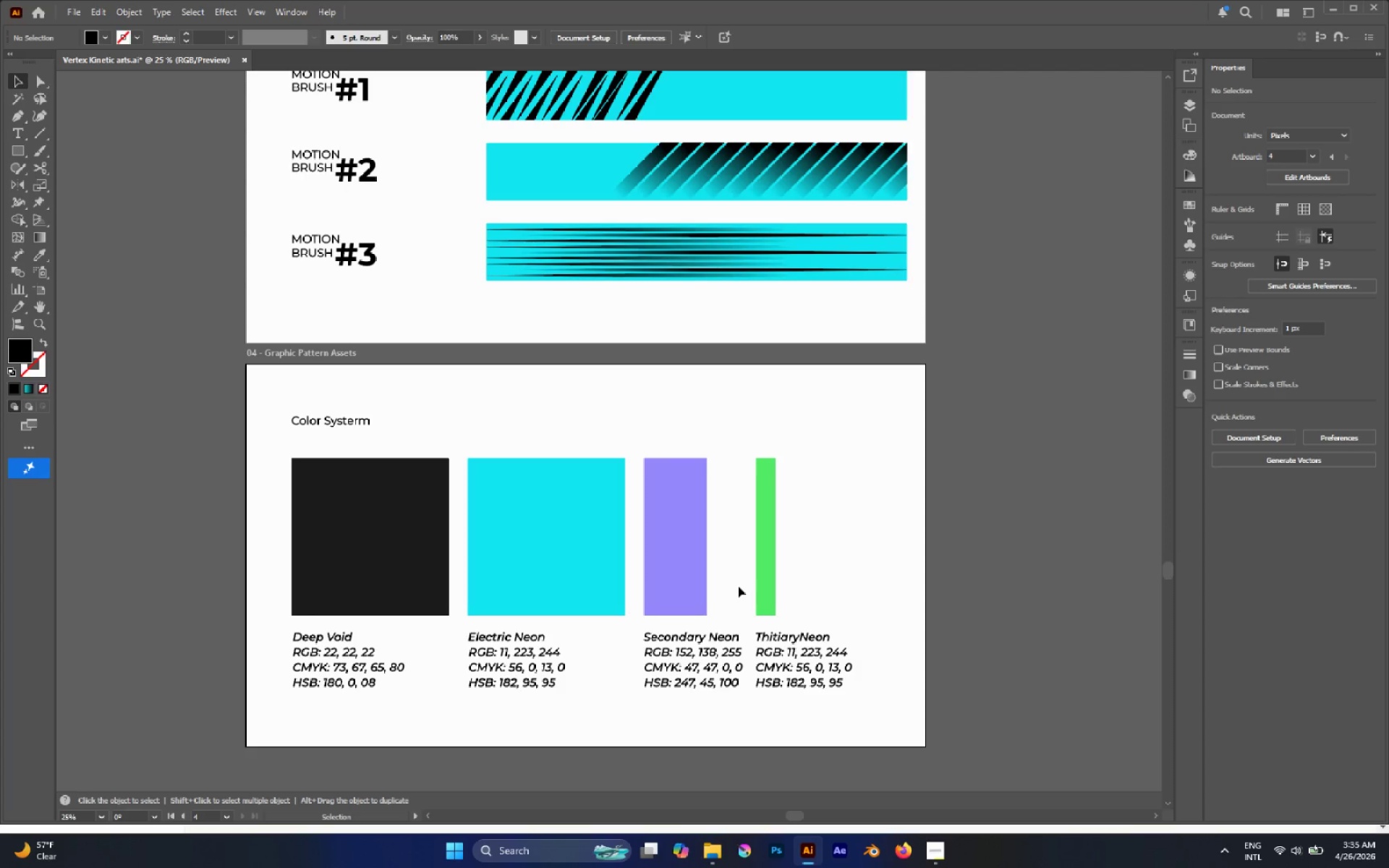 
wait(33.49)
 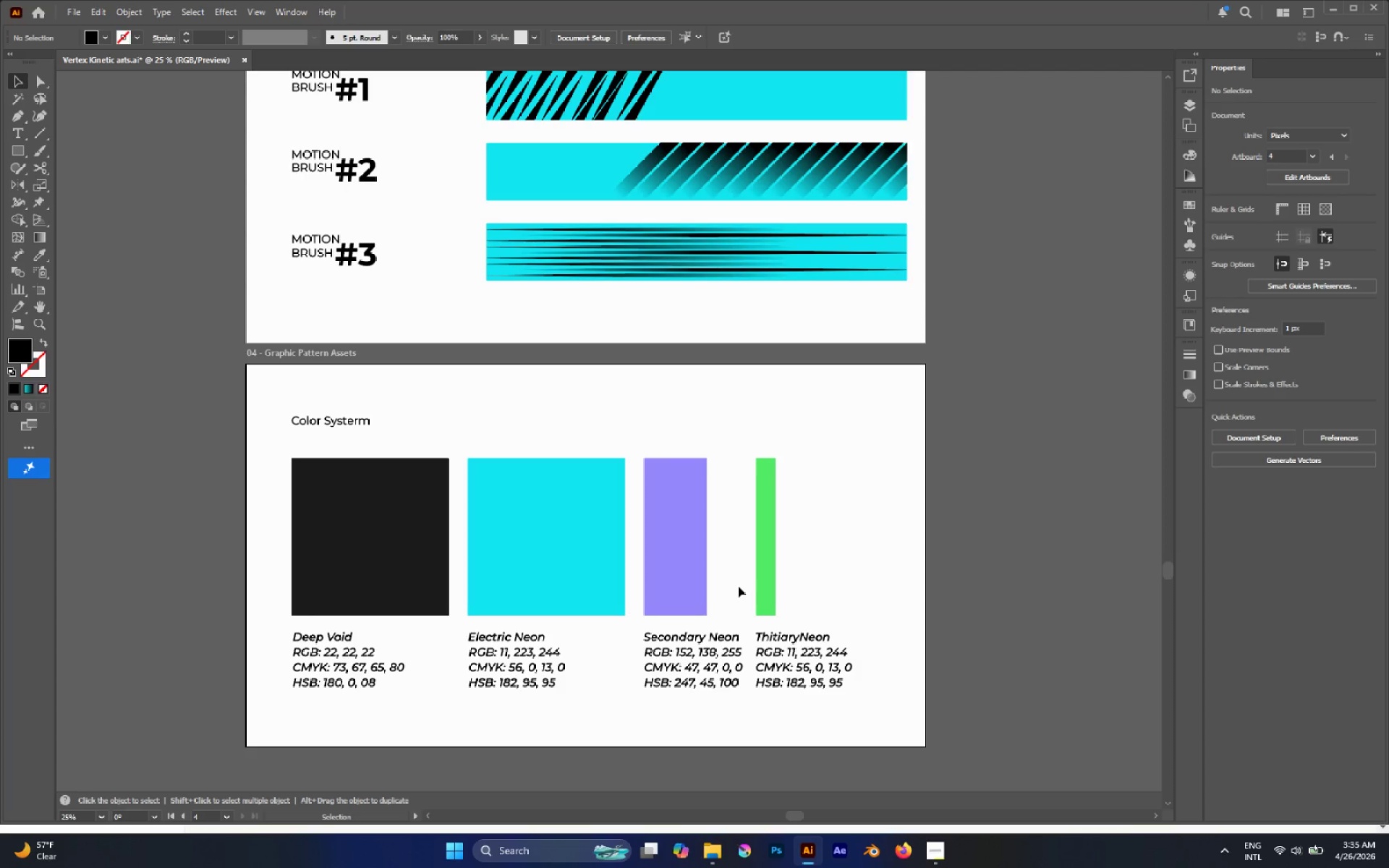 
key(T)
 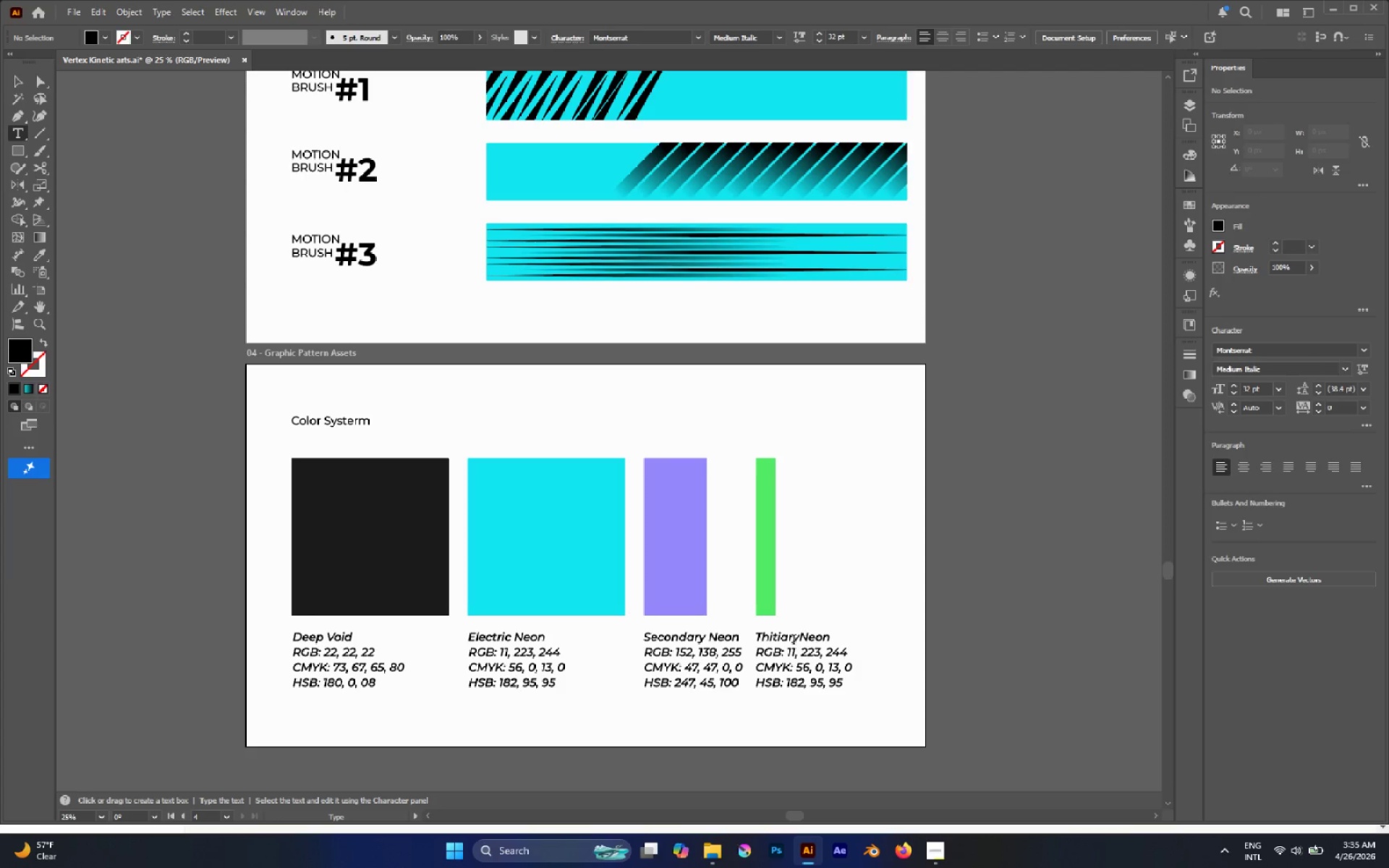 
left_click([799, 634])
 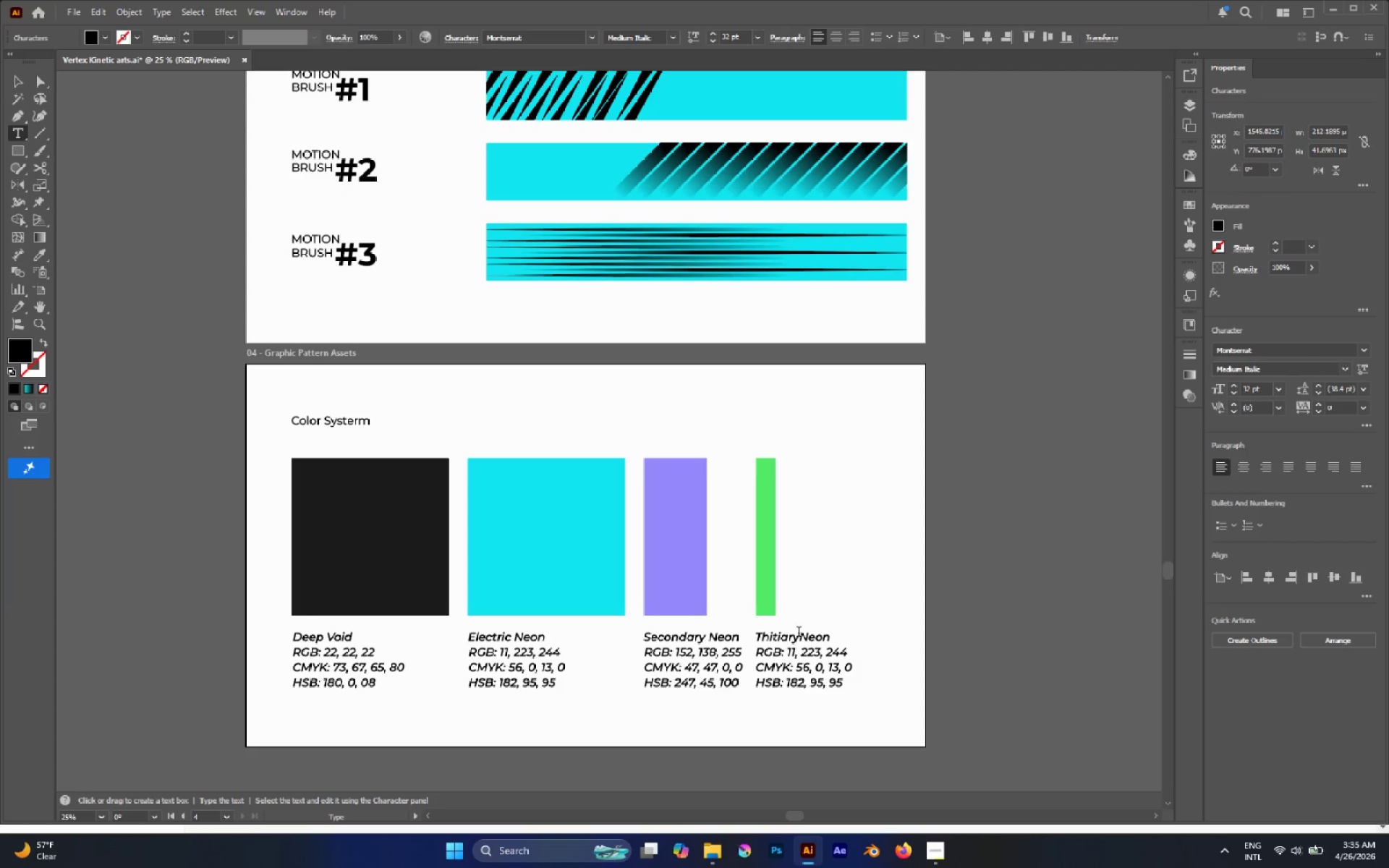 
key(Space)
 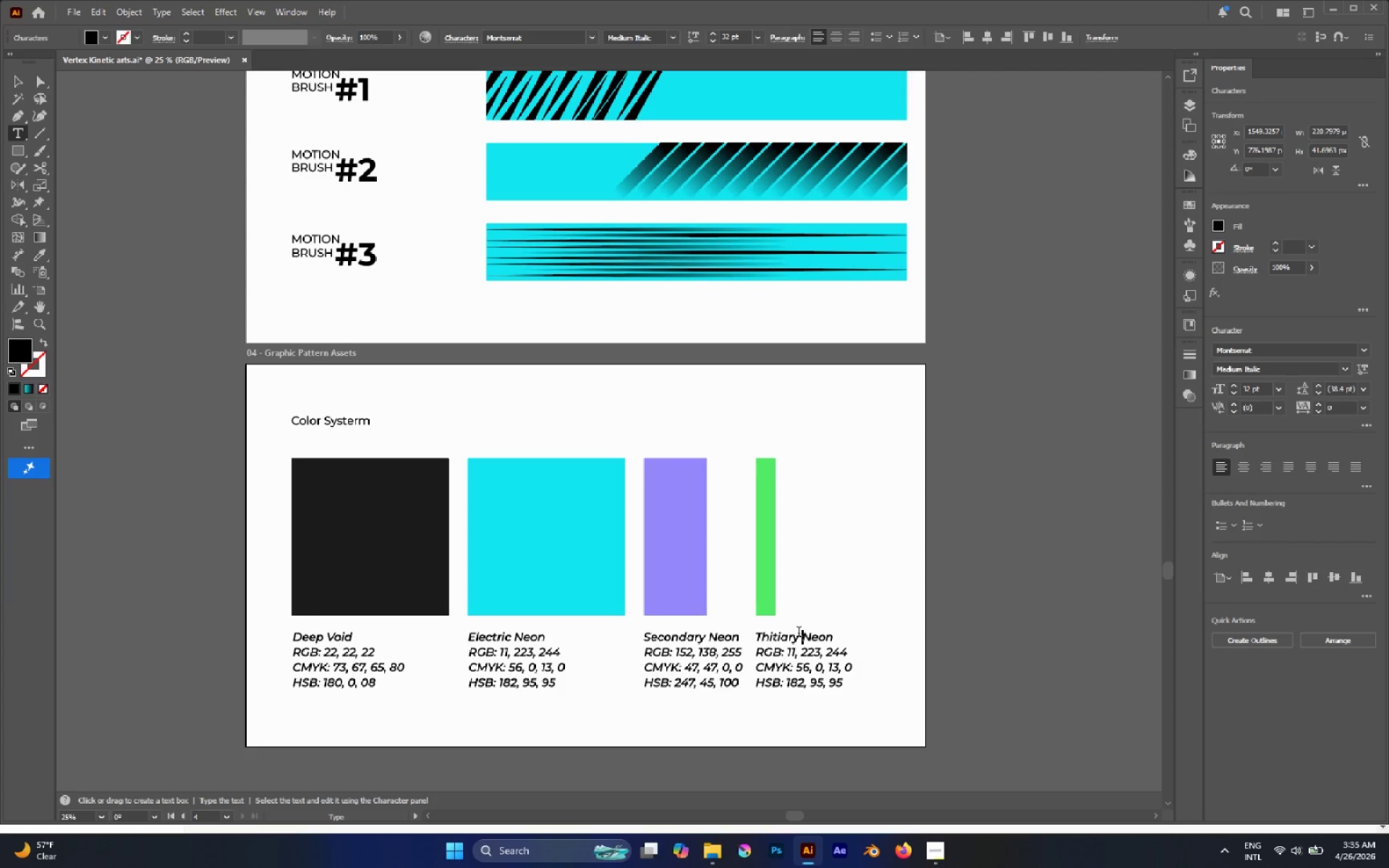 
key(Escape)
 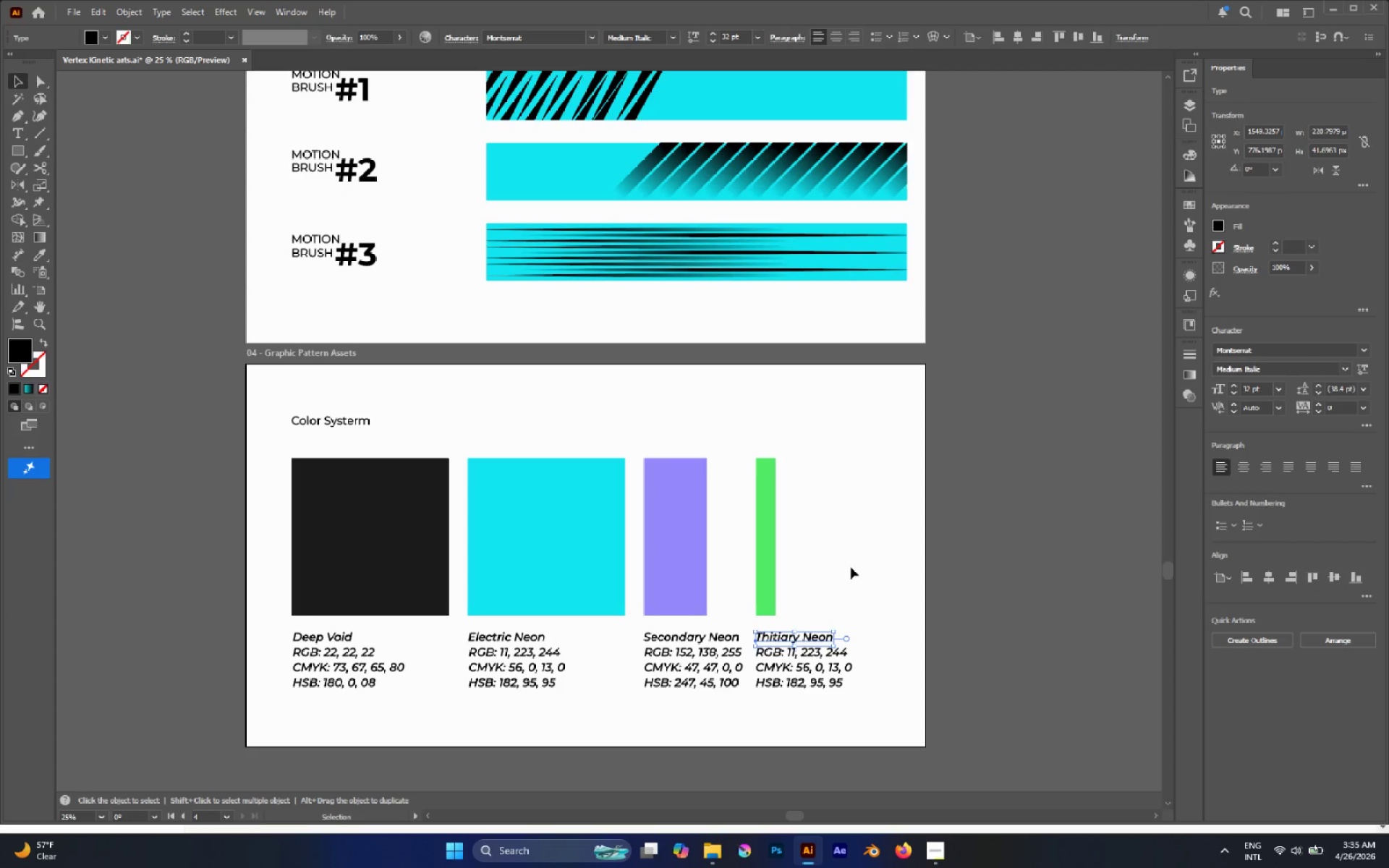 
left_click([851, 567])
 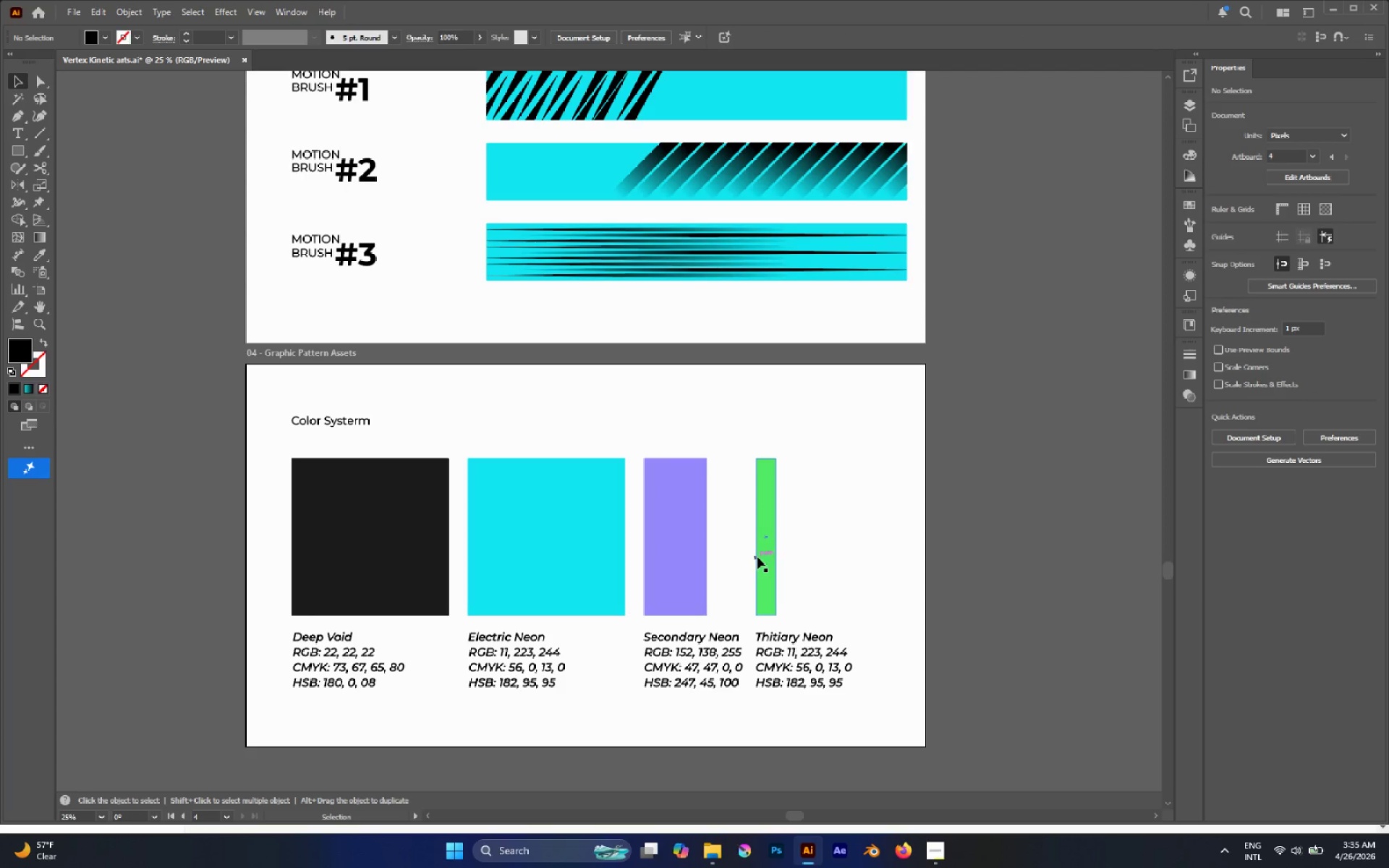 
left_click([763, 553])
 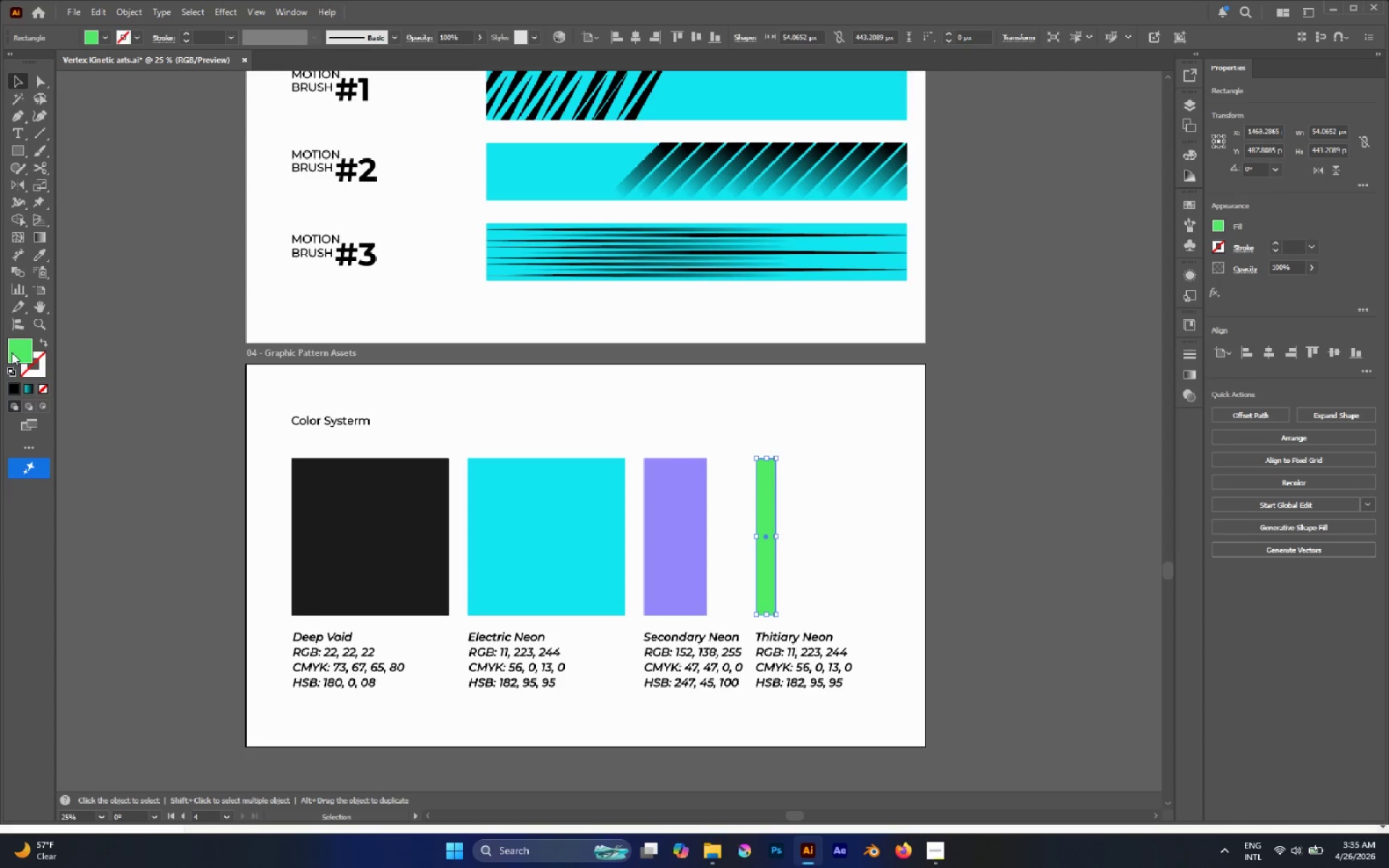 
double_click([12, 352])
 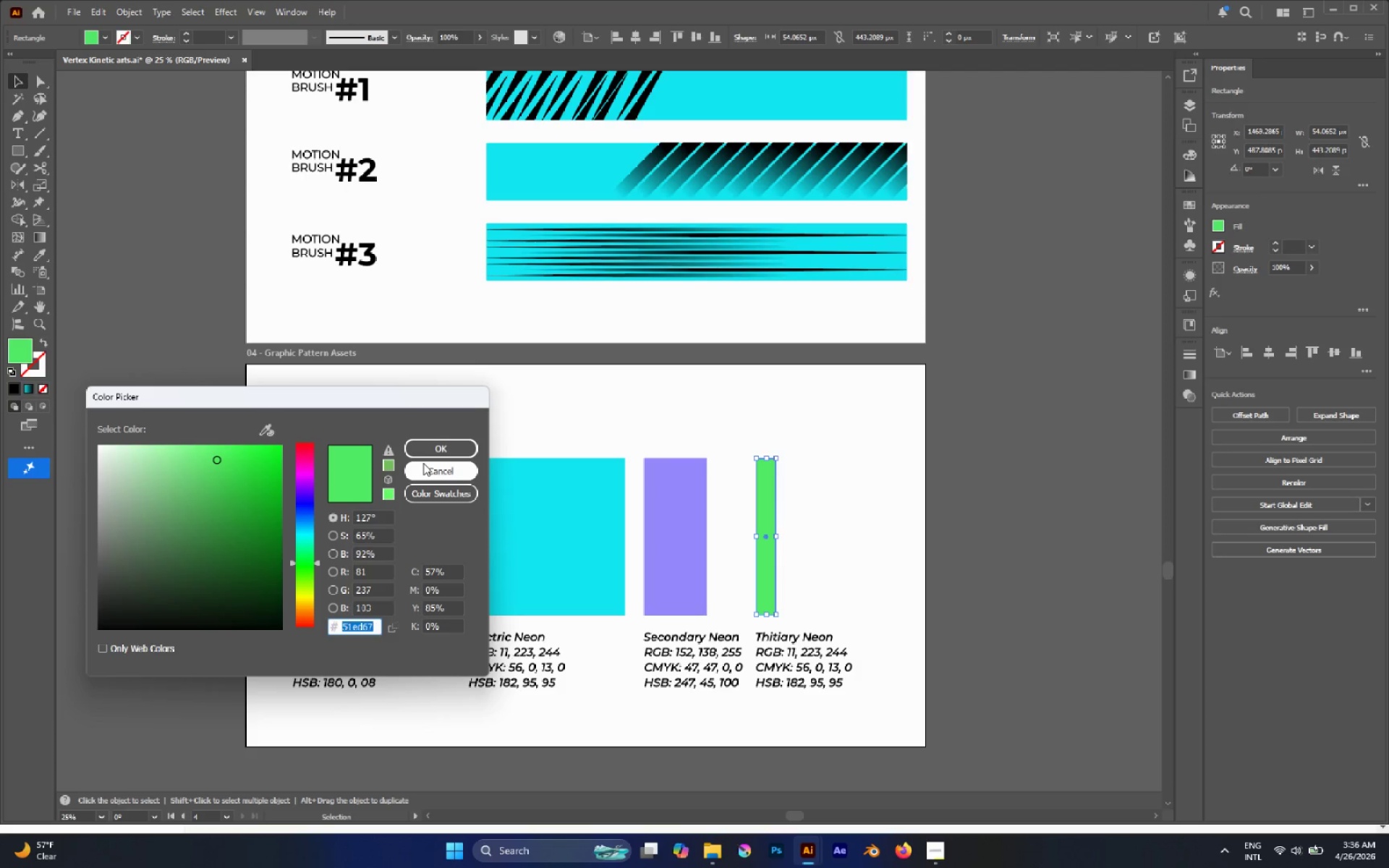 
wait(9.28)
 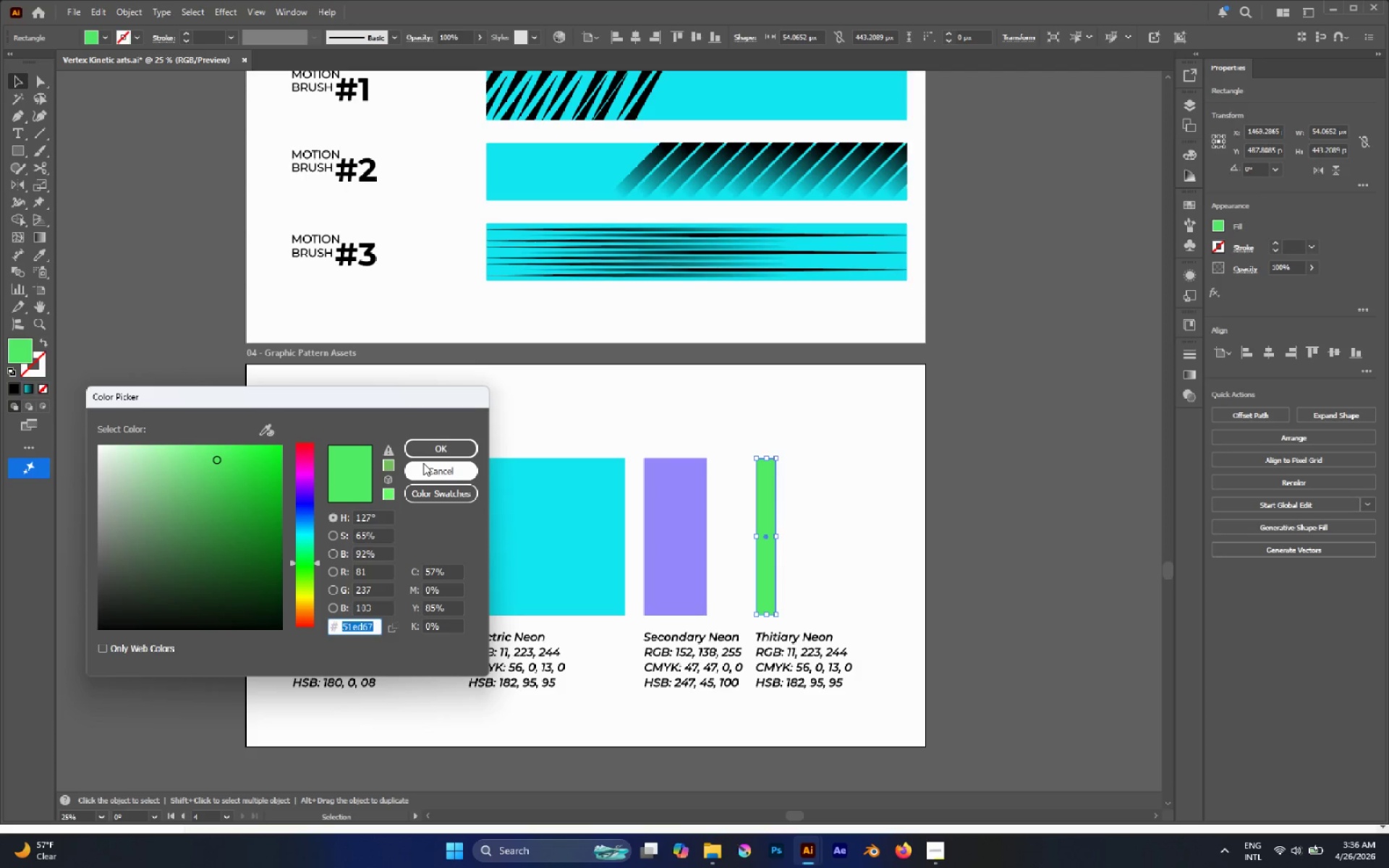 
left_click([423, 463])
 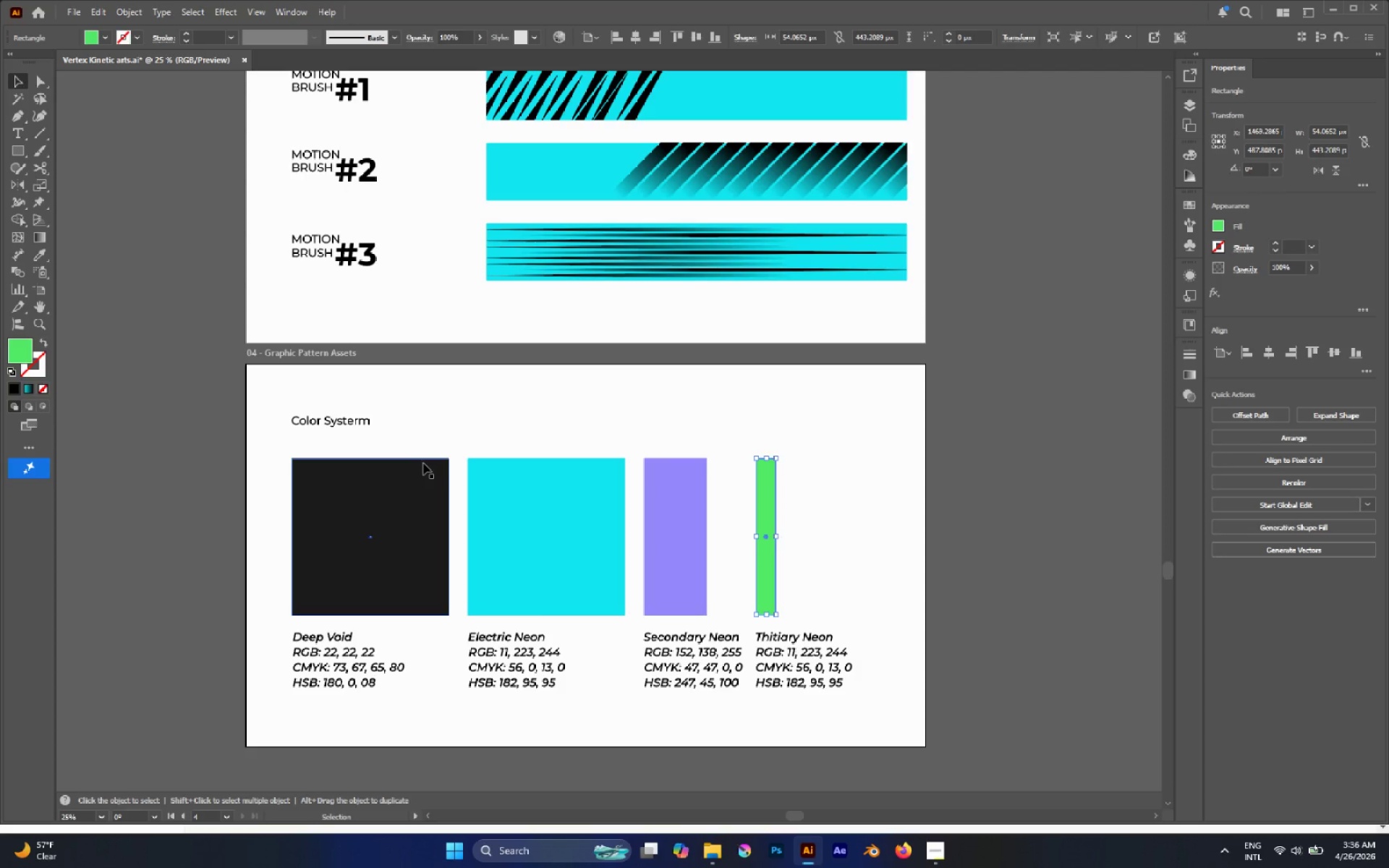 
key(T)
 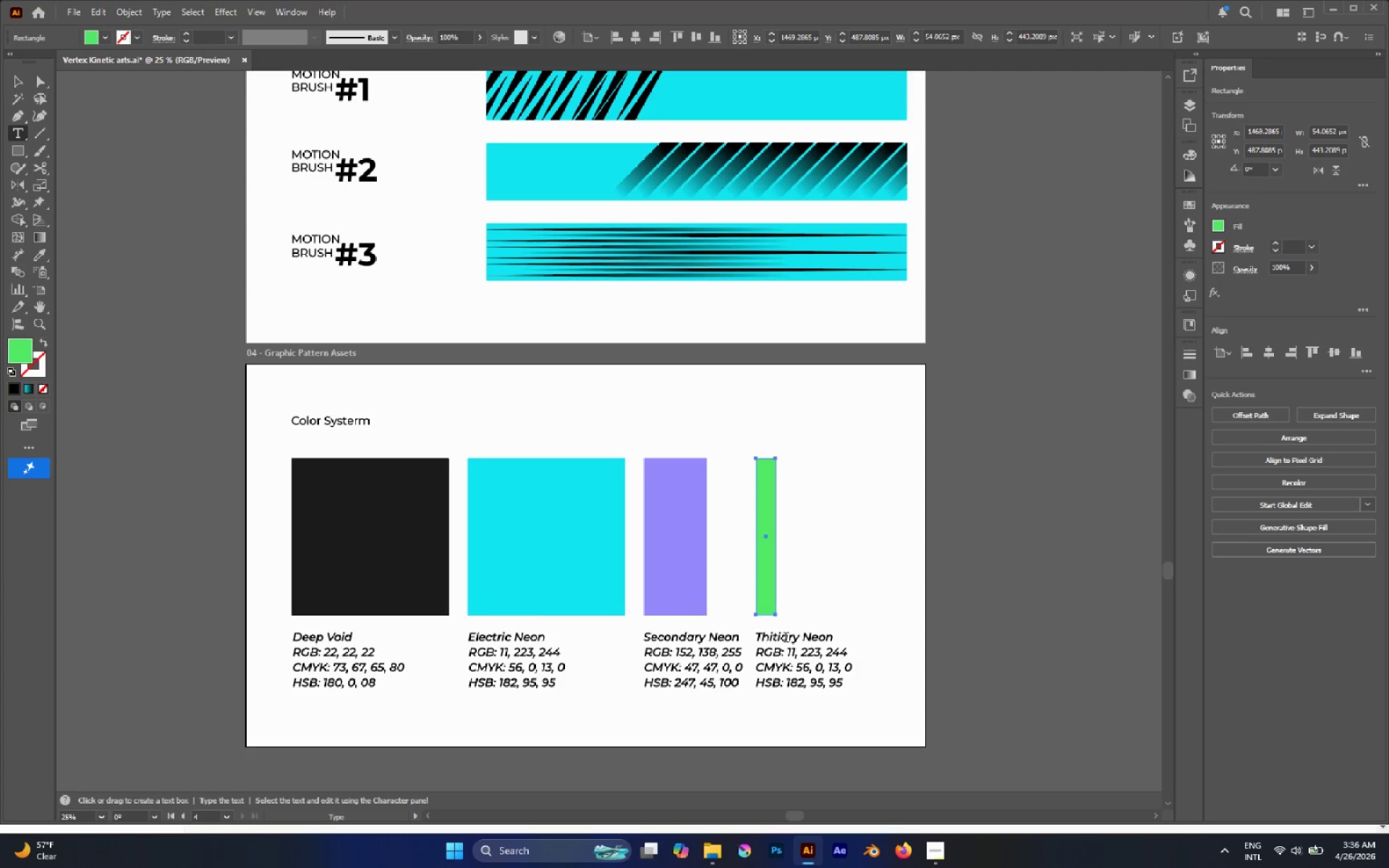 
left_click_drag(start_coordinate=[794, 650], to_coordinate=[790, 650])
 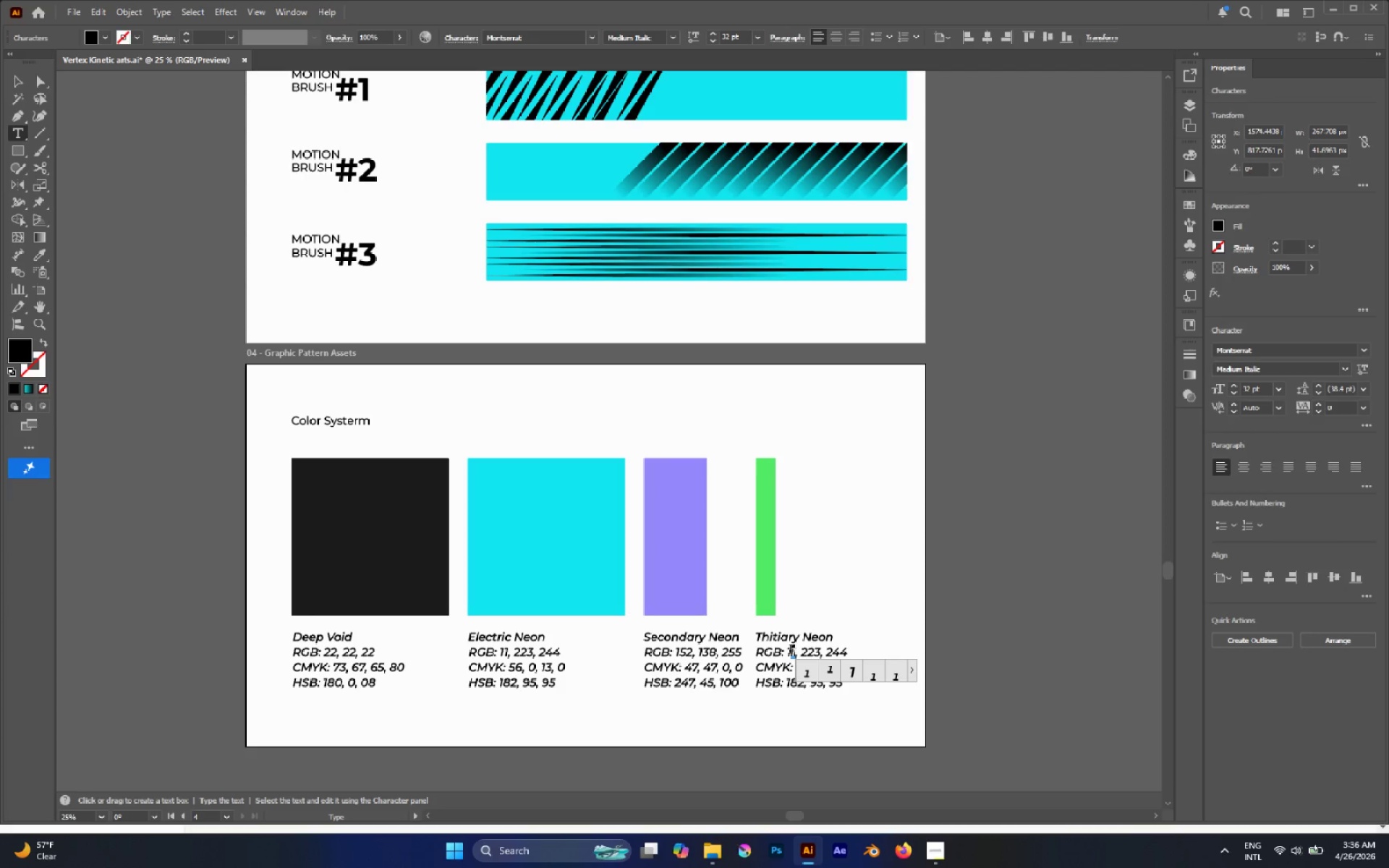 
type(27)
 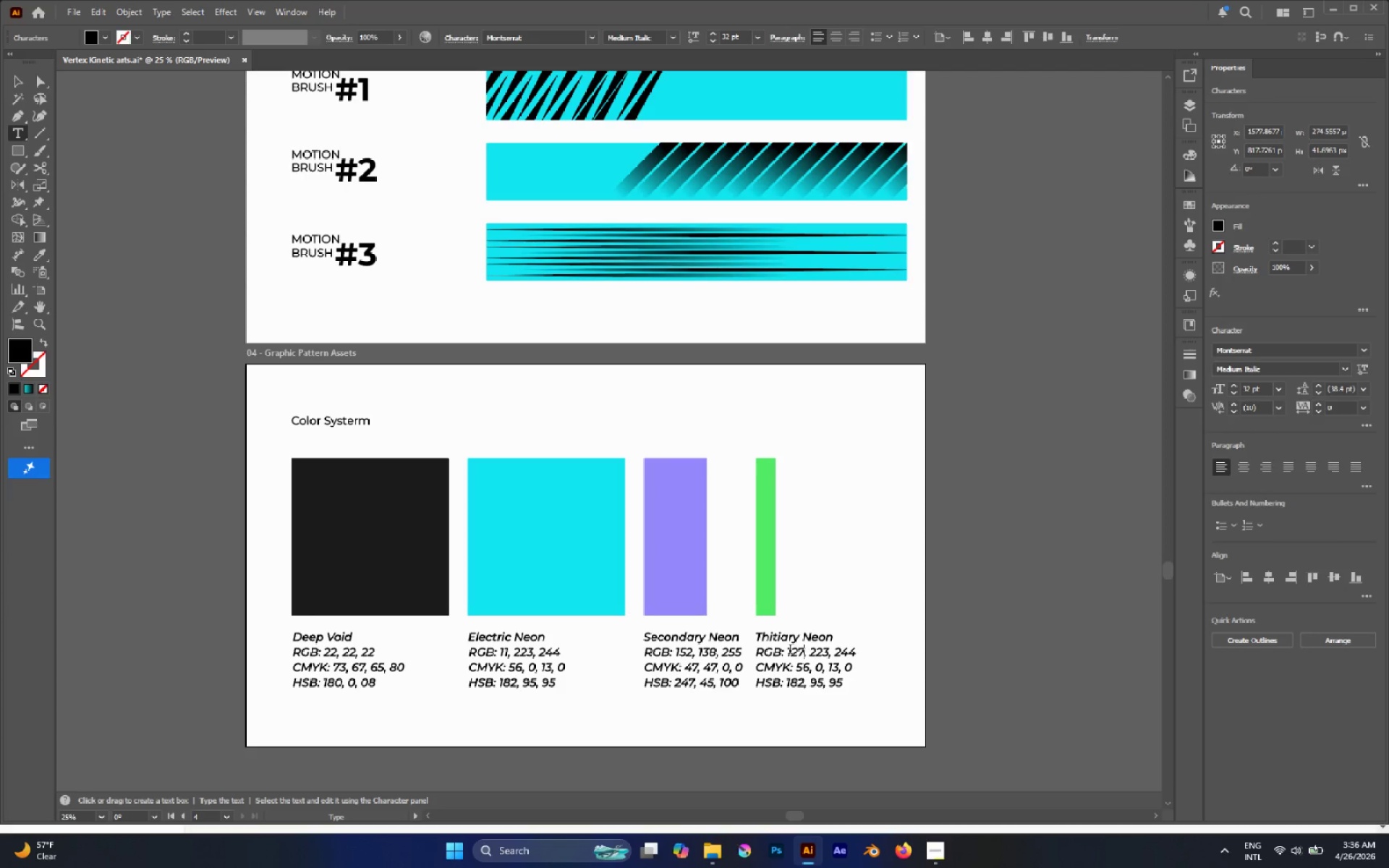 
key(ArrowRight)
 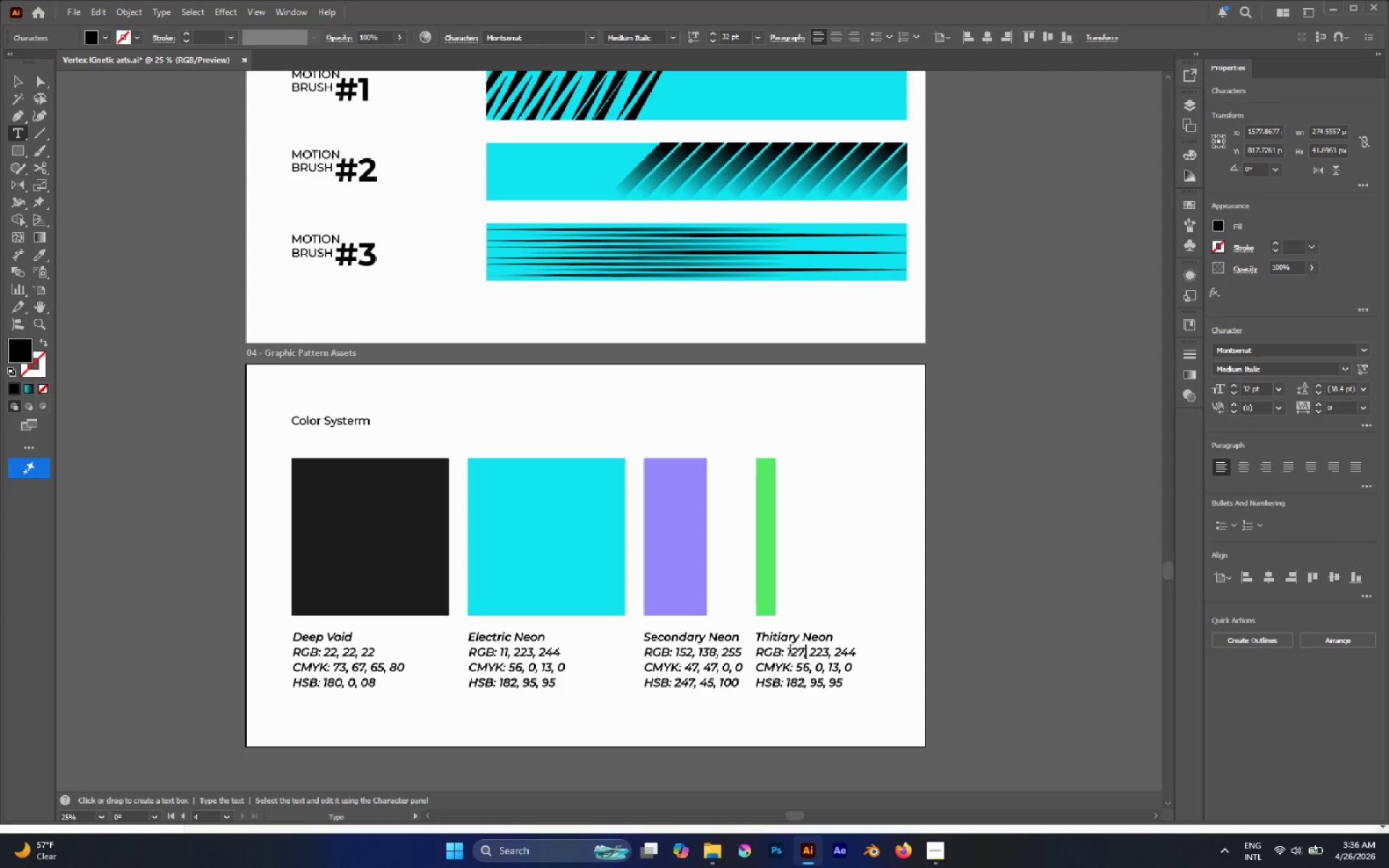 
key(ArrowRight)
 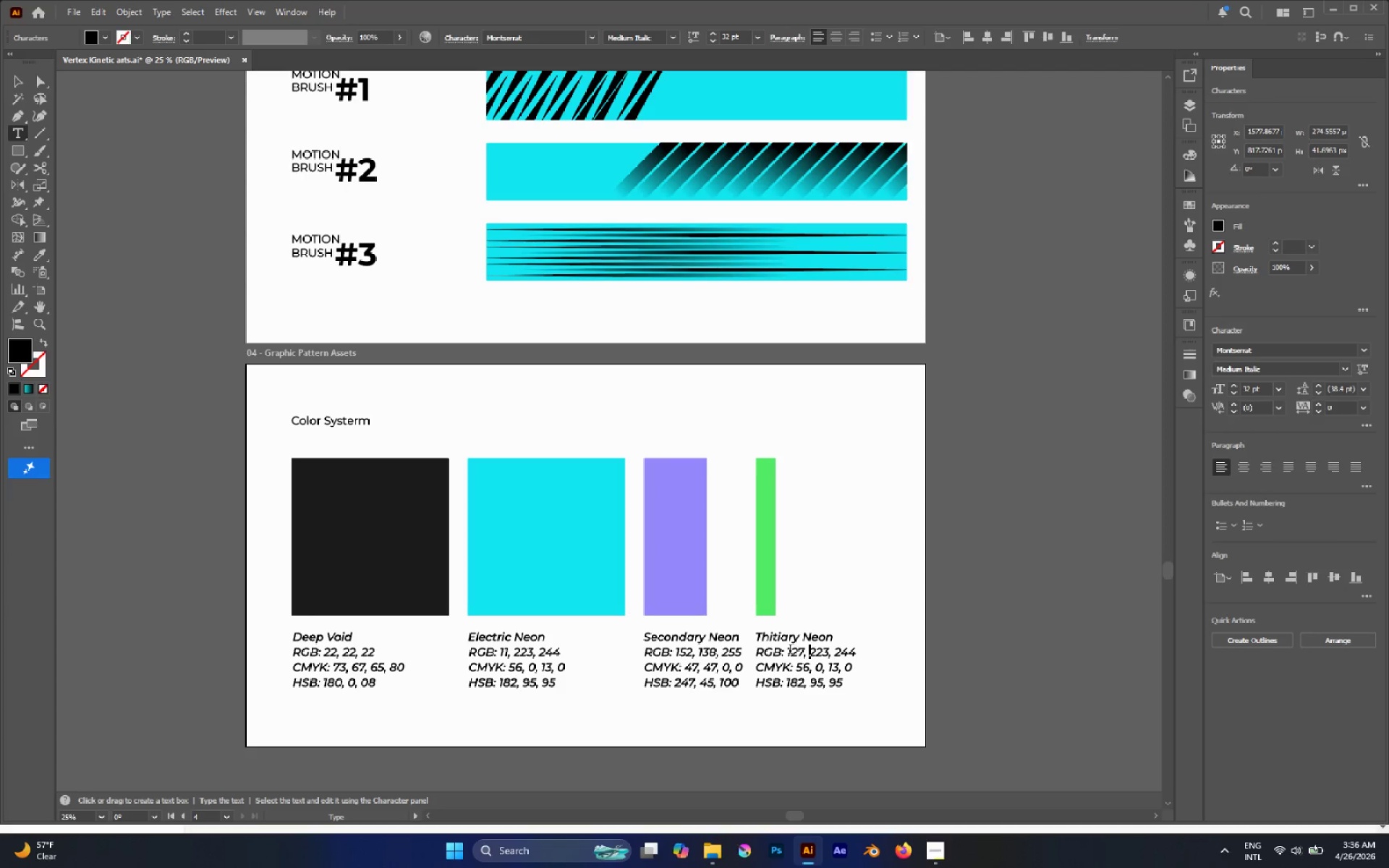 
key(ArrowRight)
 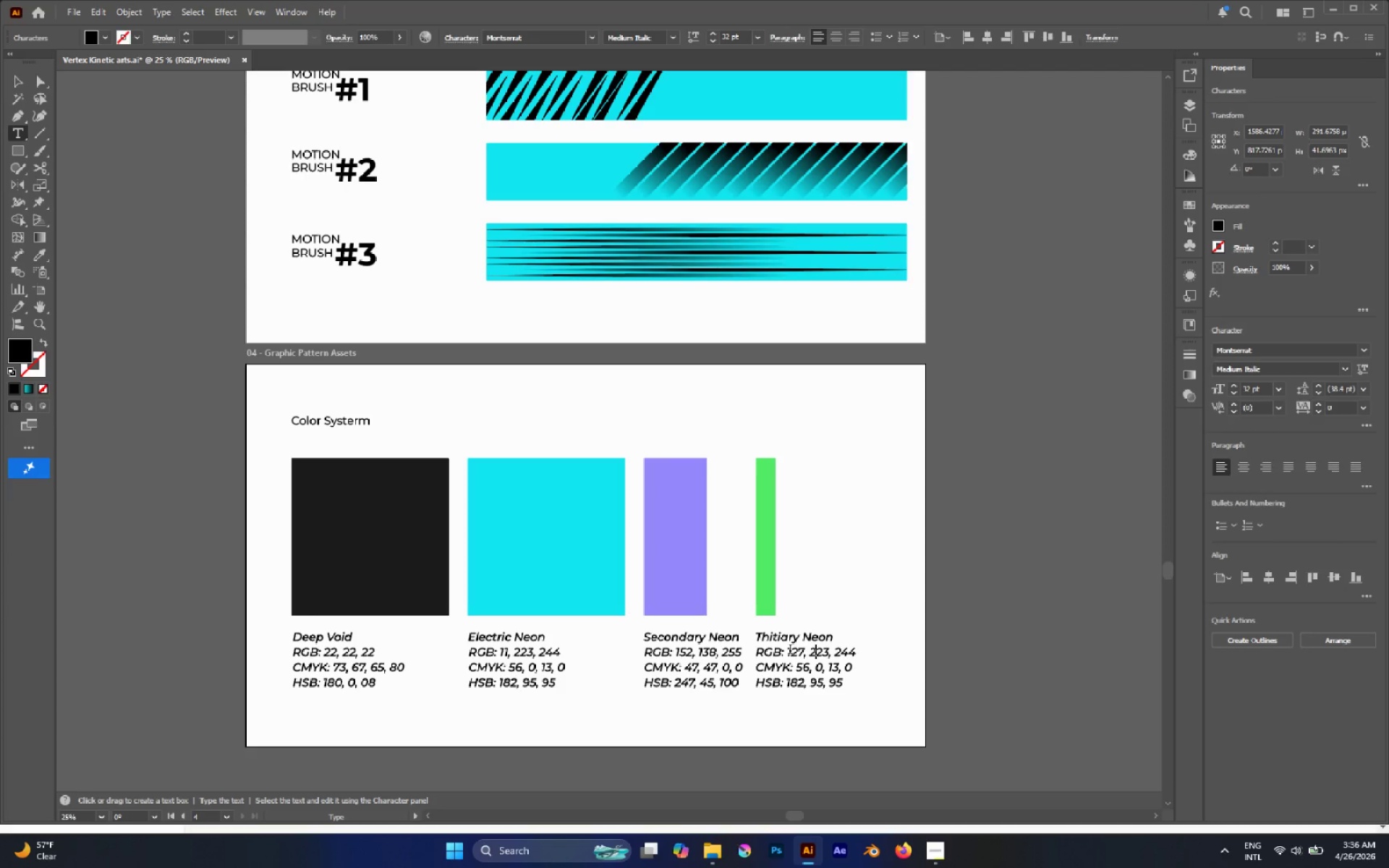 
key(ArrowRight)
 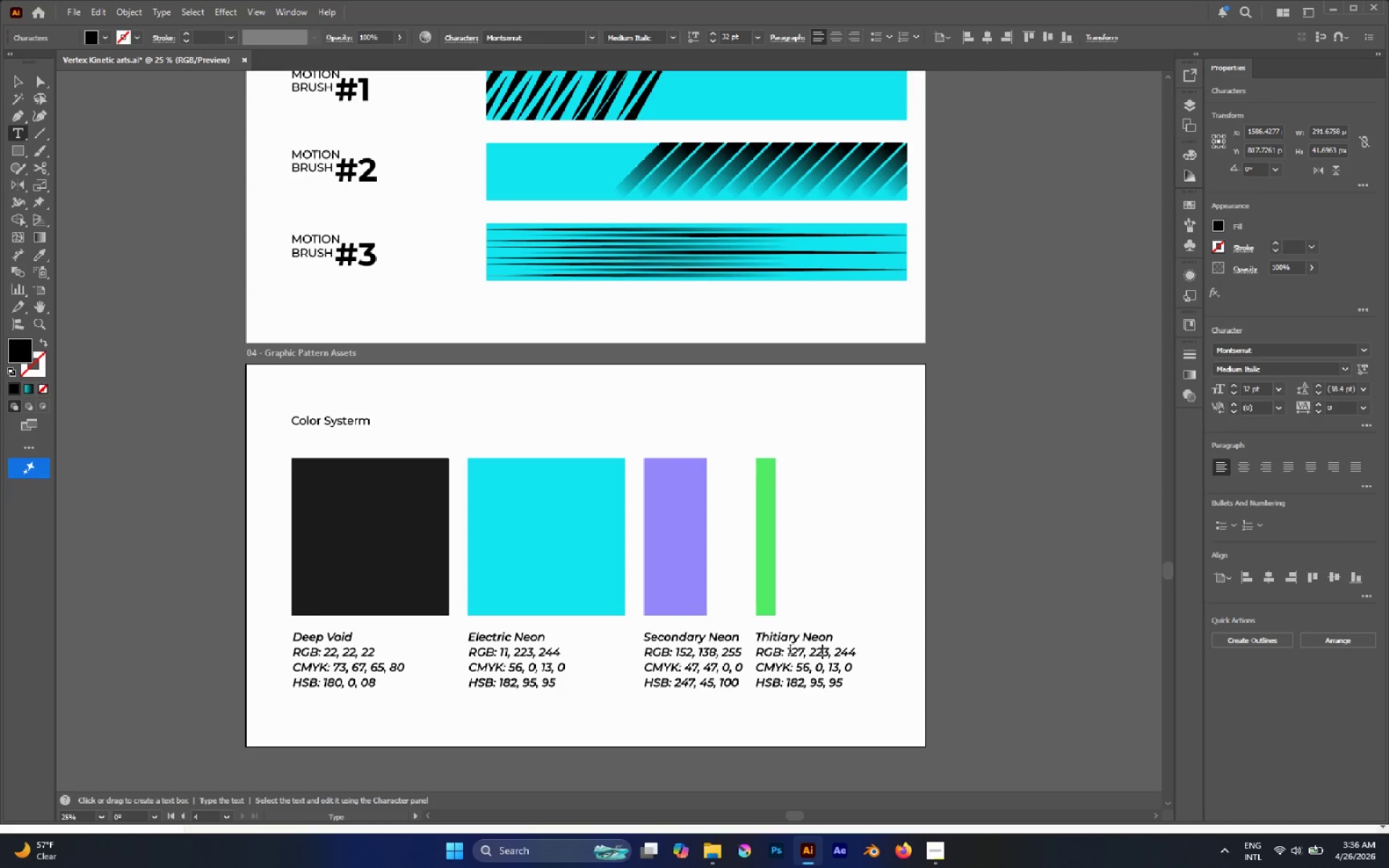 
key(ArrowRight)
 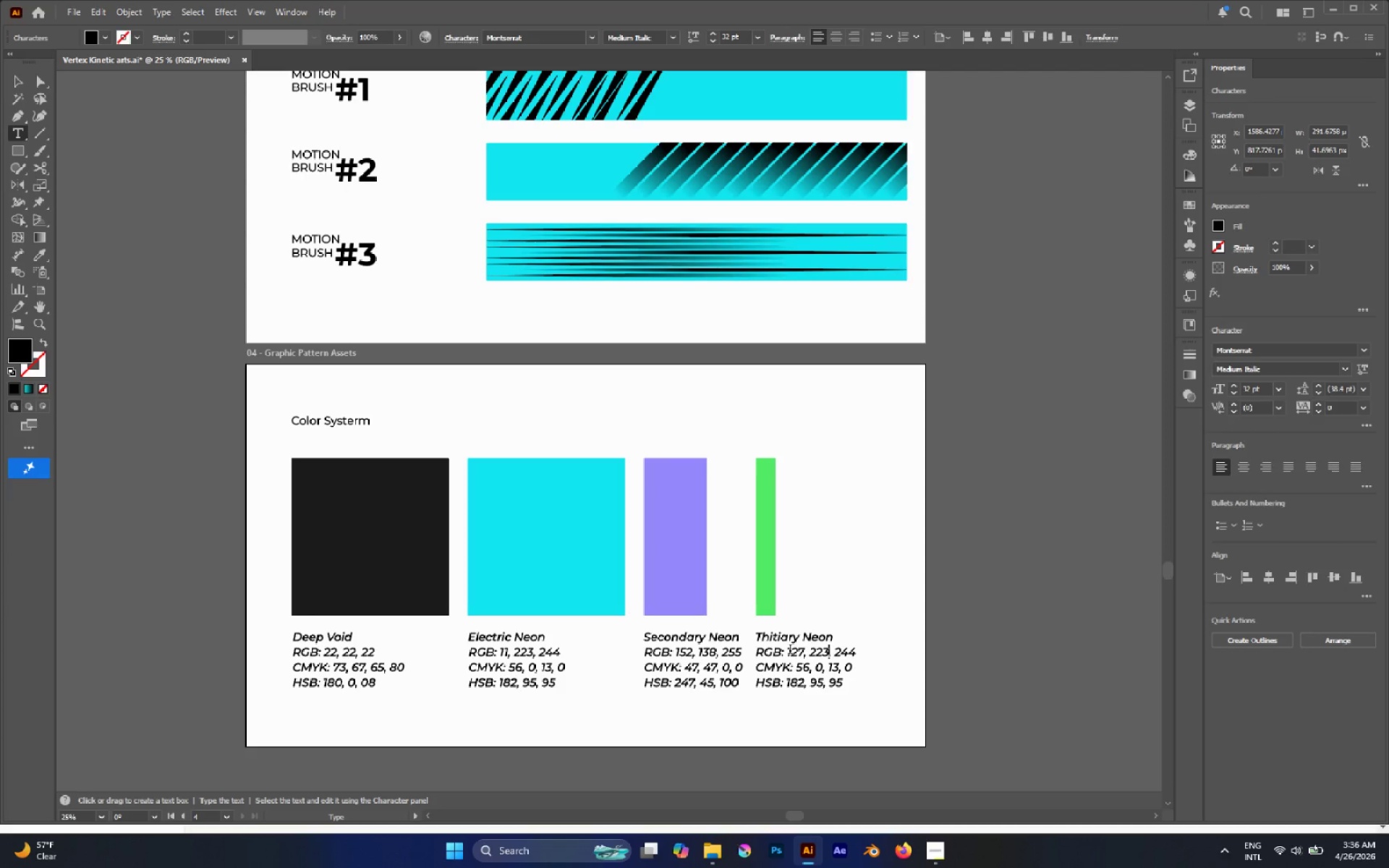 
key(Backspace)
key(Backspace)
key(Backspace)
type(65)
 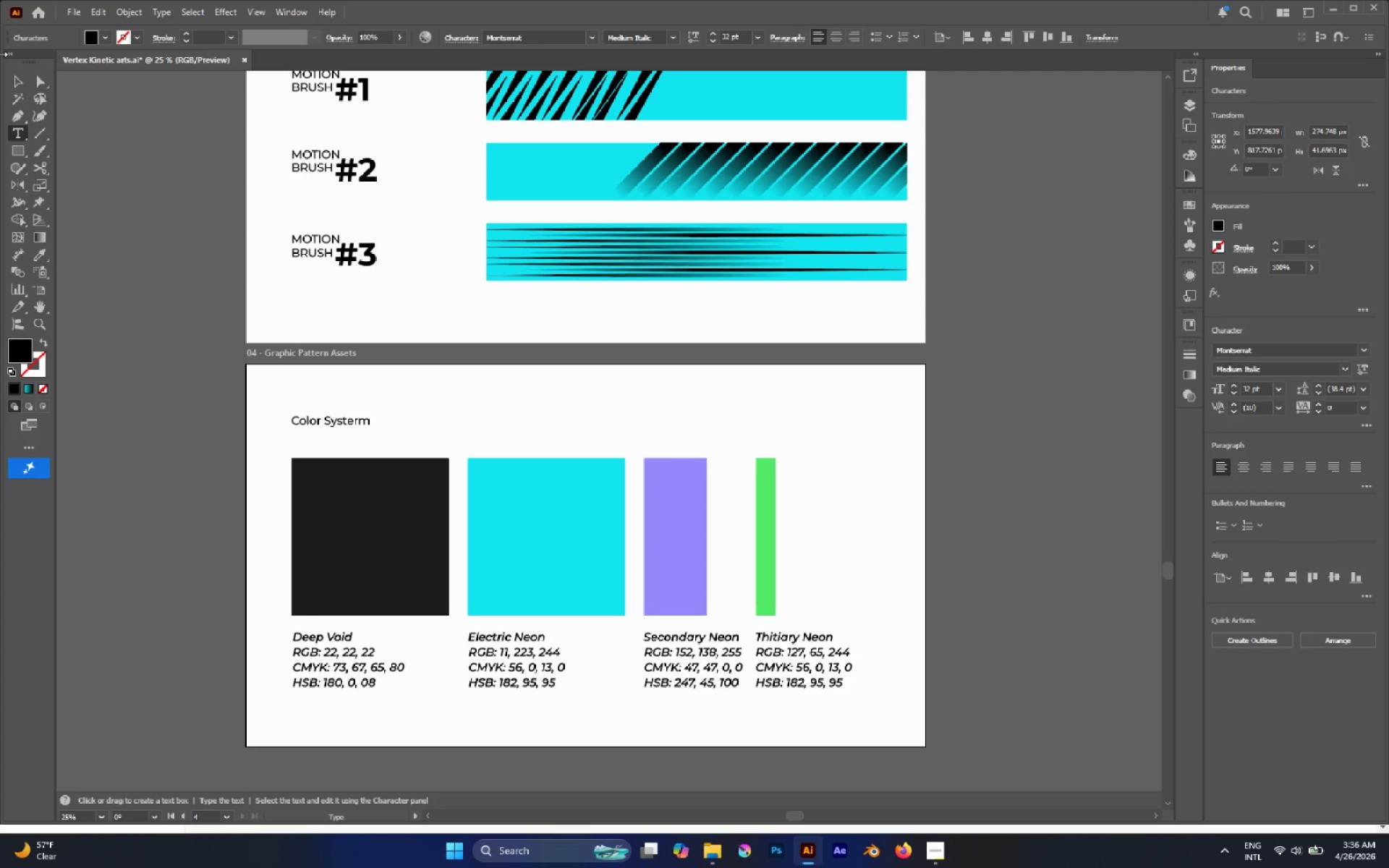 
left_click([17, 82])
 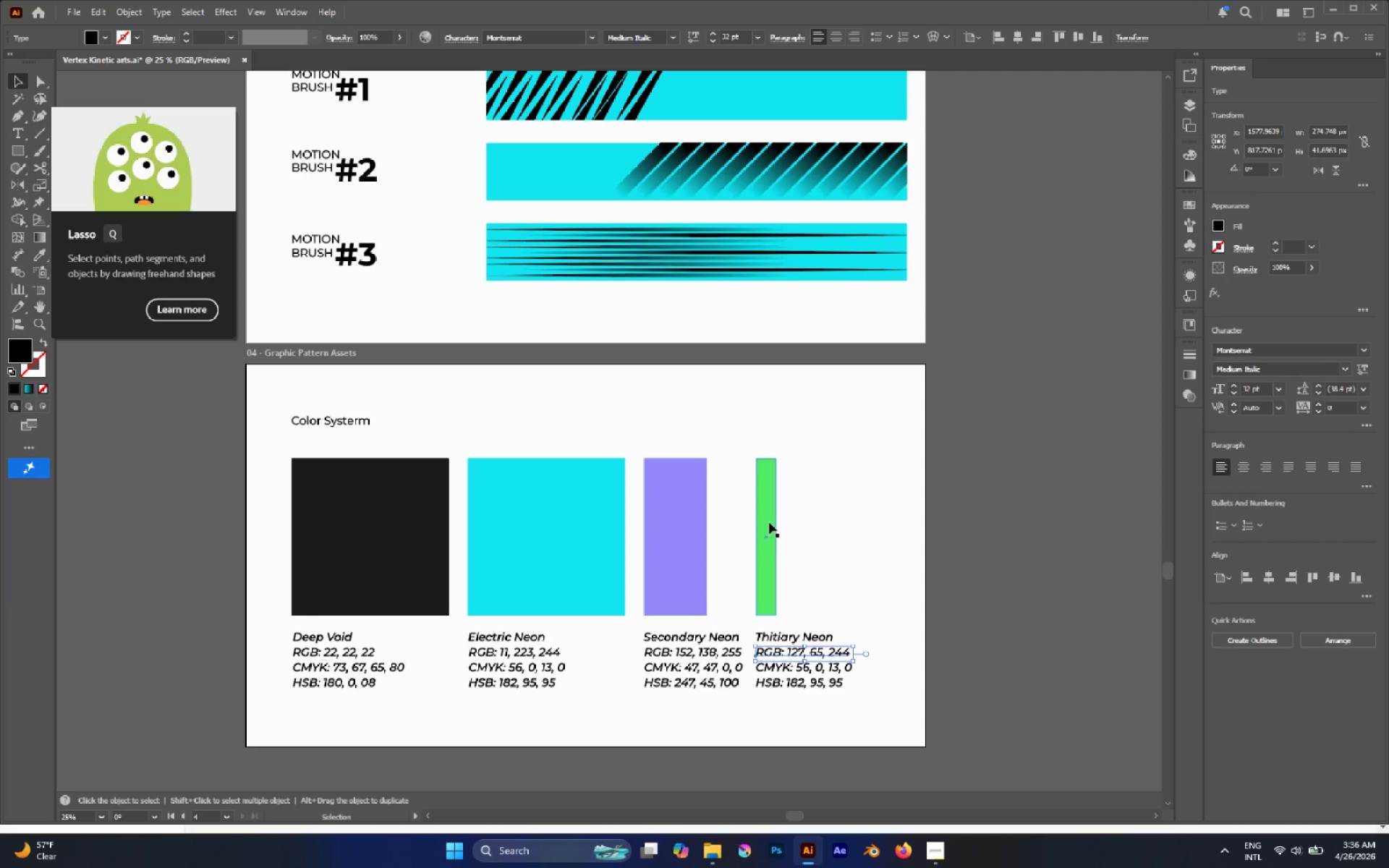 
left_click([769, 522])
 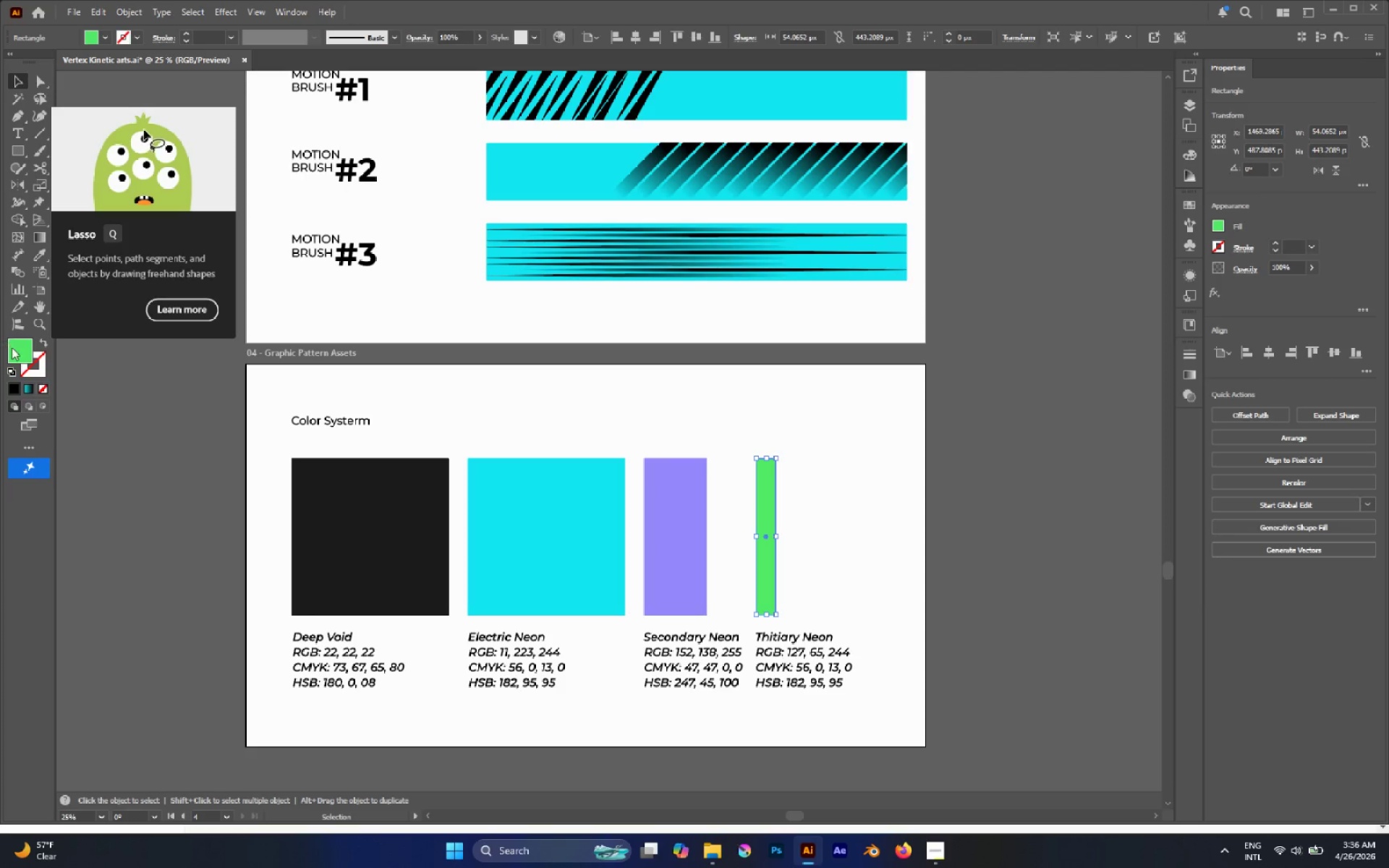 
double_click([16, 348])
 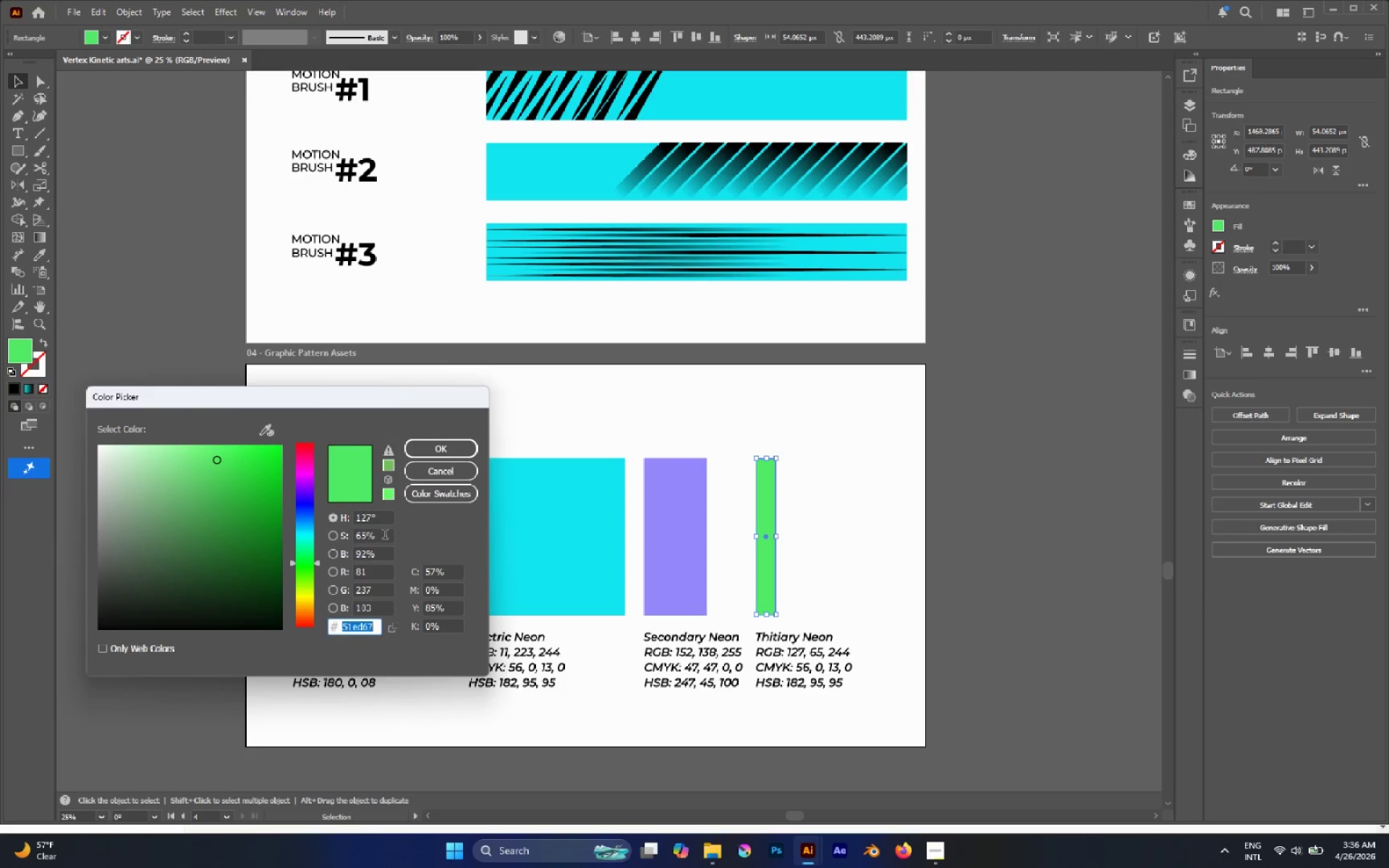 
wait(8.78)
 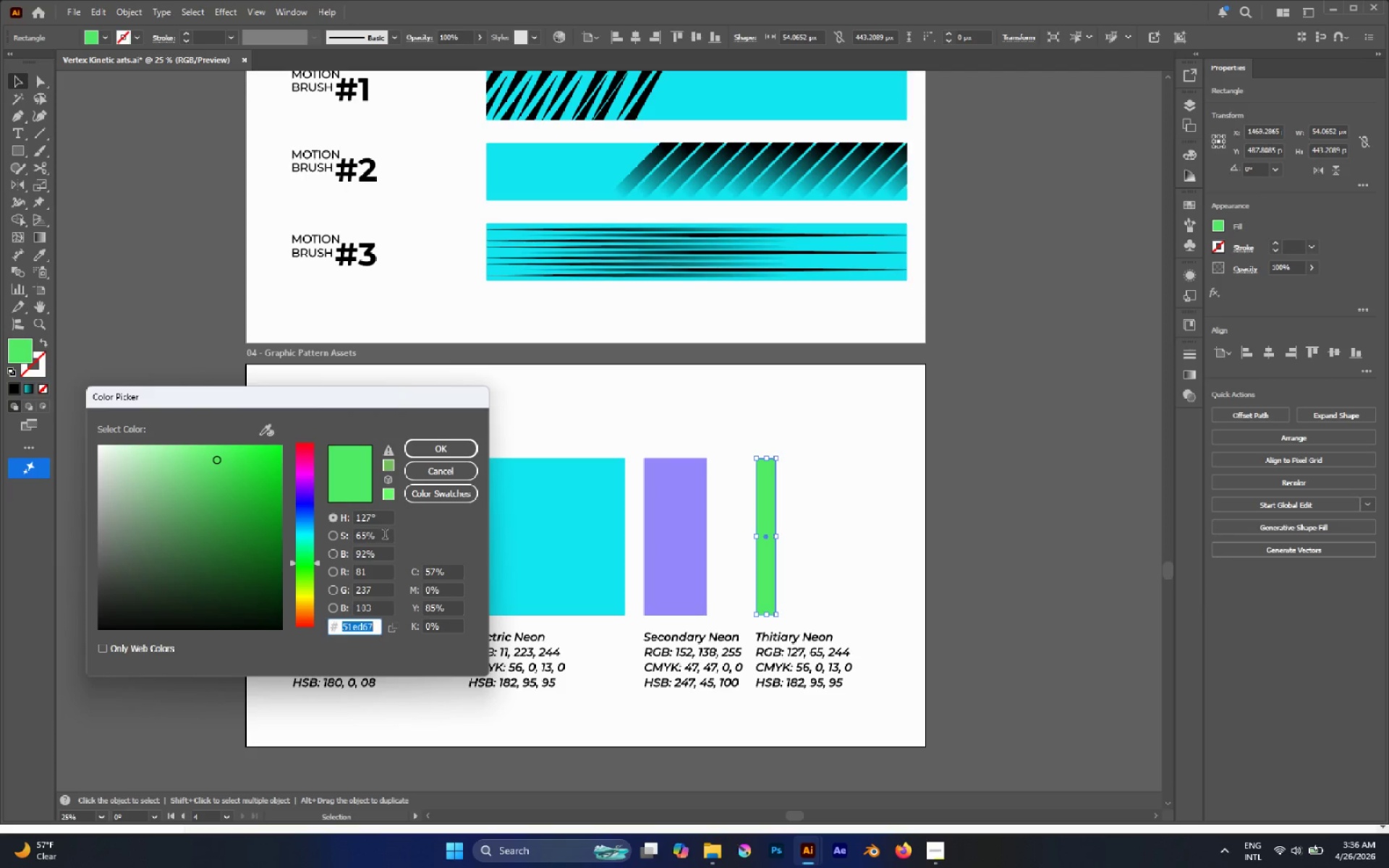 
left_click([441, 475])
 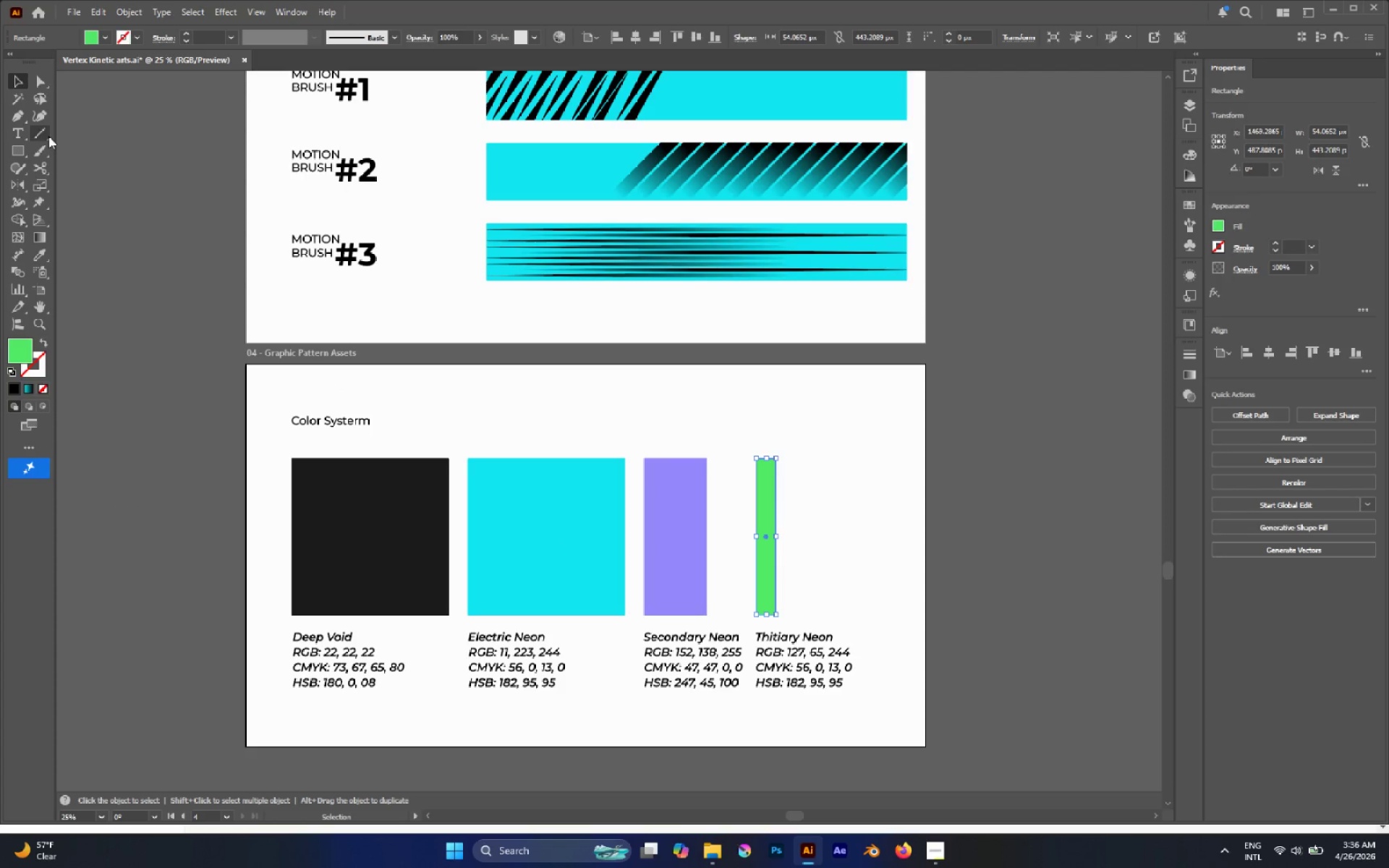 
left_click([26, 135])
 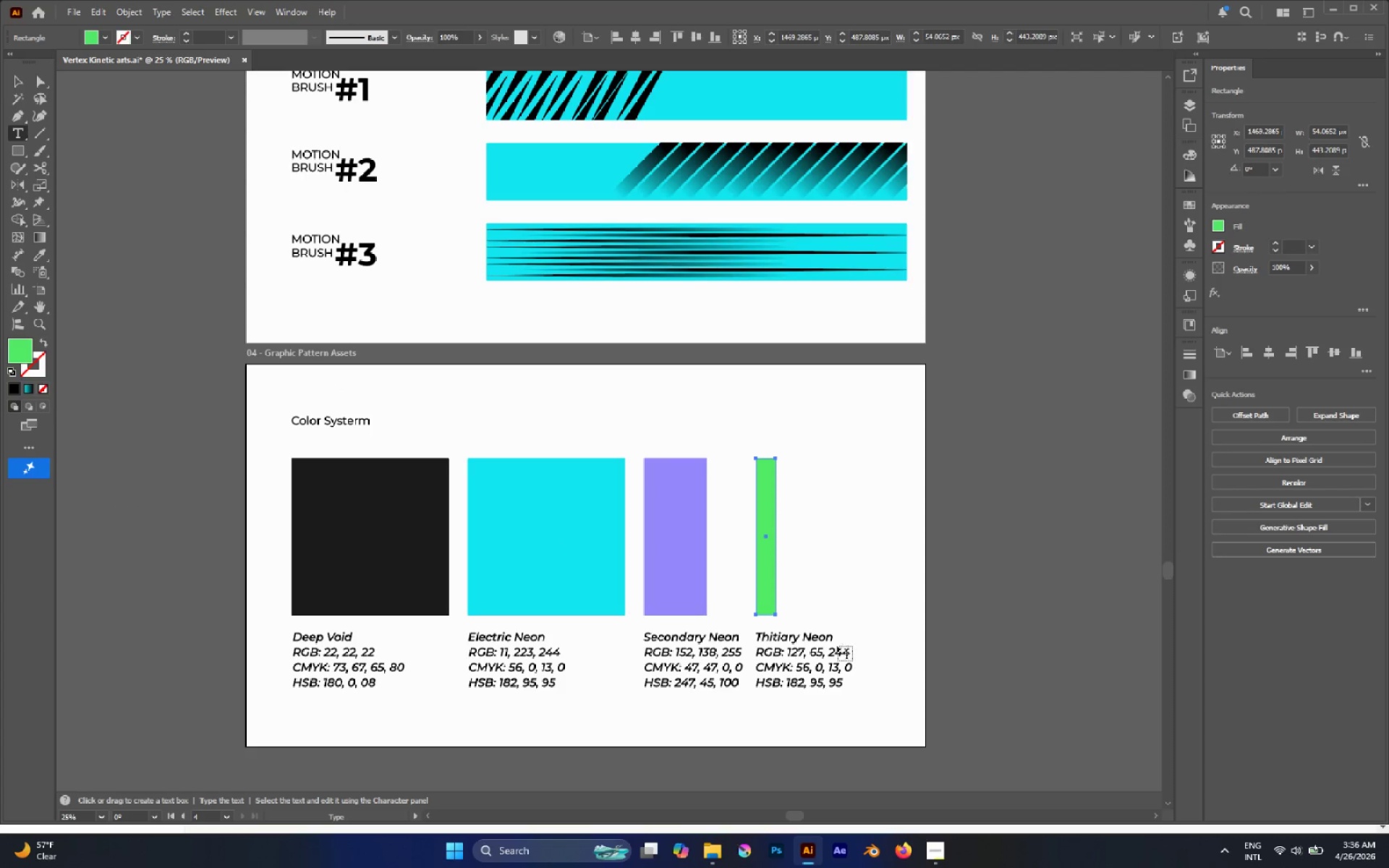 
left_click_drag(start_coordinate=[830, 650], to_coordinate=[891, 662])
 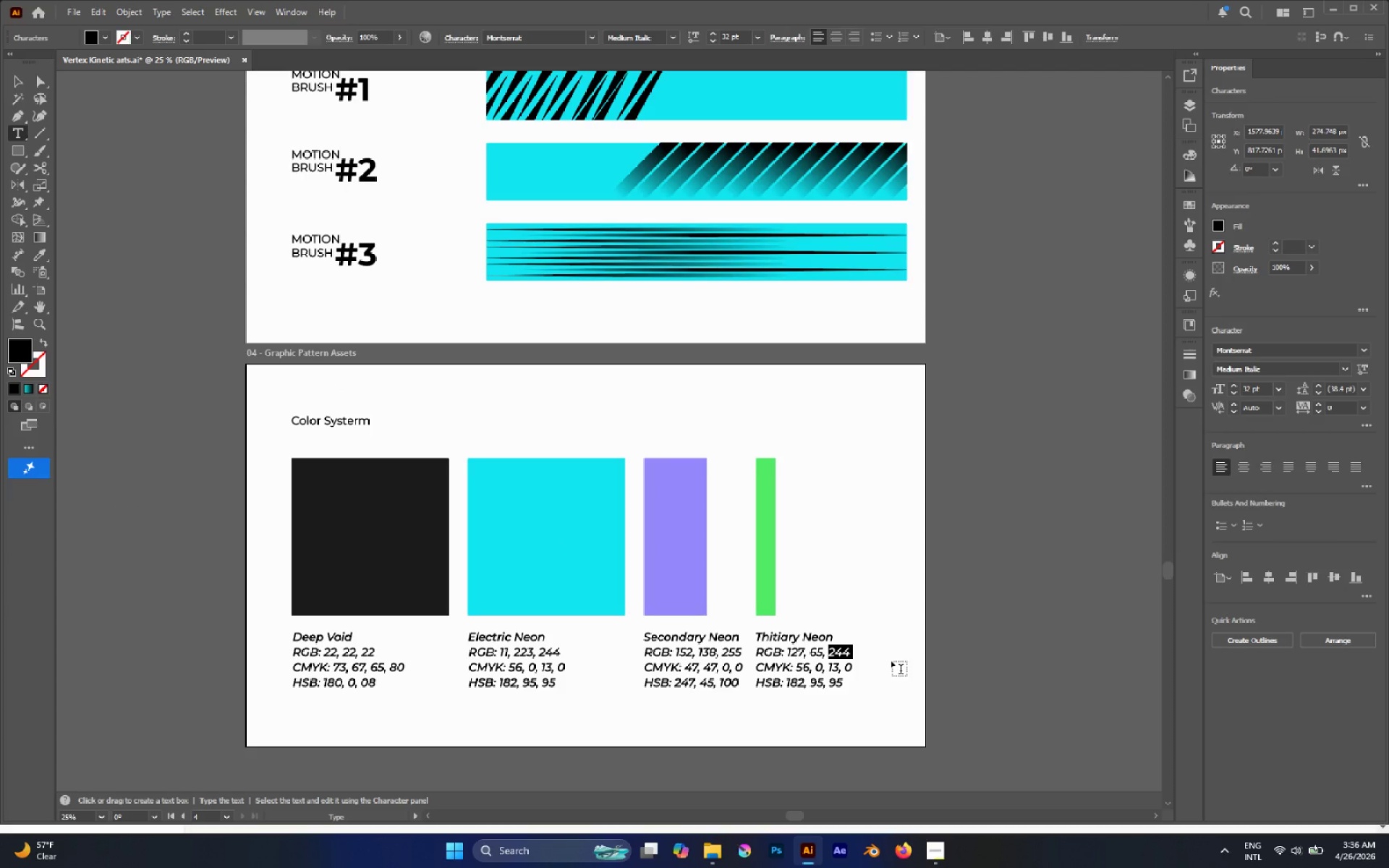 
type(92)
key(Escape)
 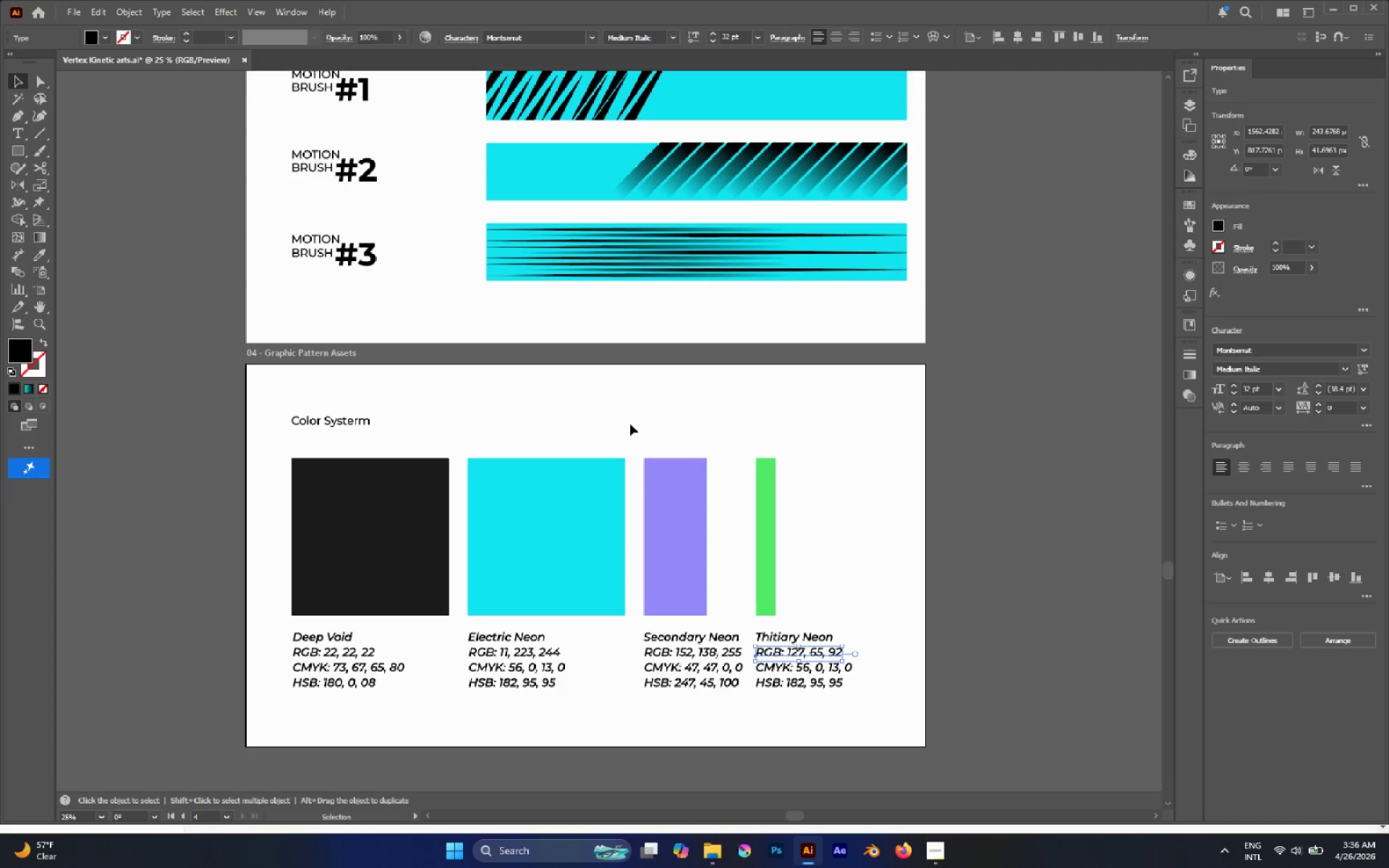 
left_click_drag(start_coordinate=[804, 490], to_coordinate=[757, 509])
 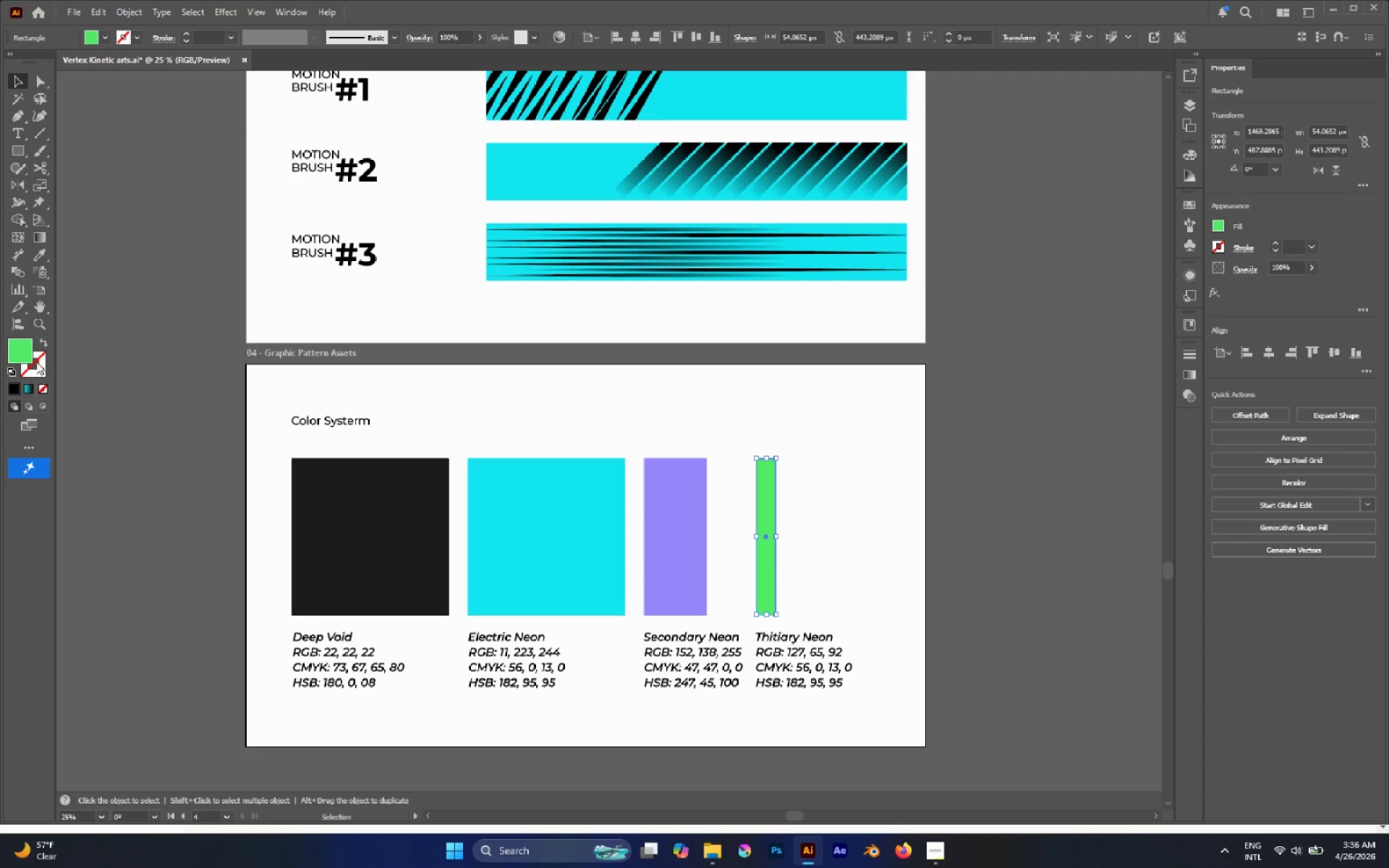 
double_click([19, 354])
 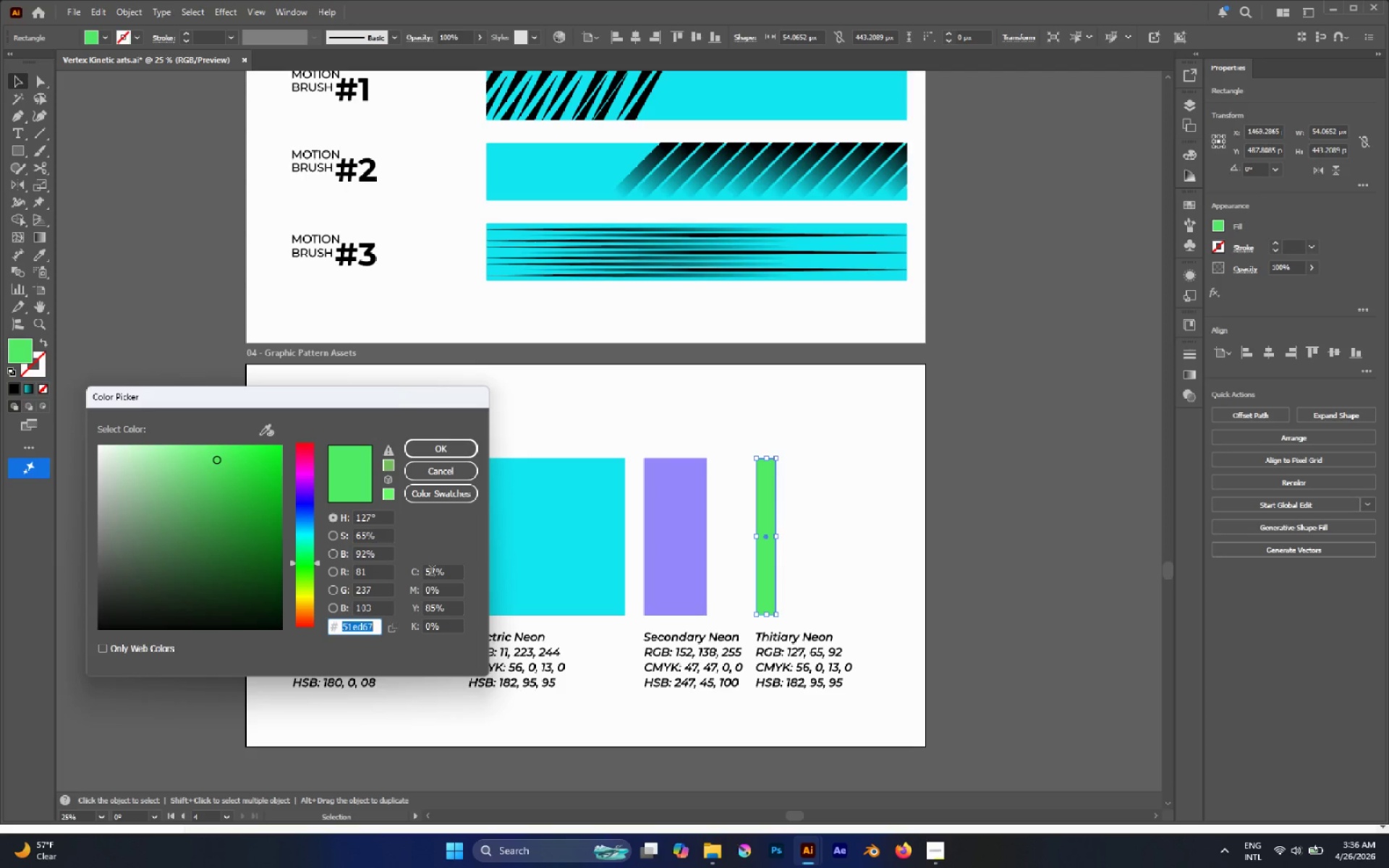 
wait(9.56)
 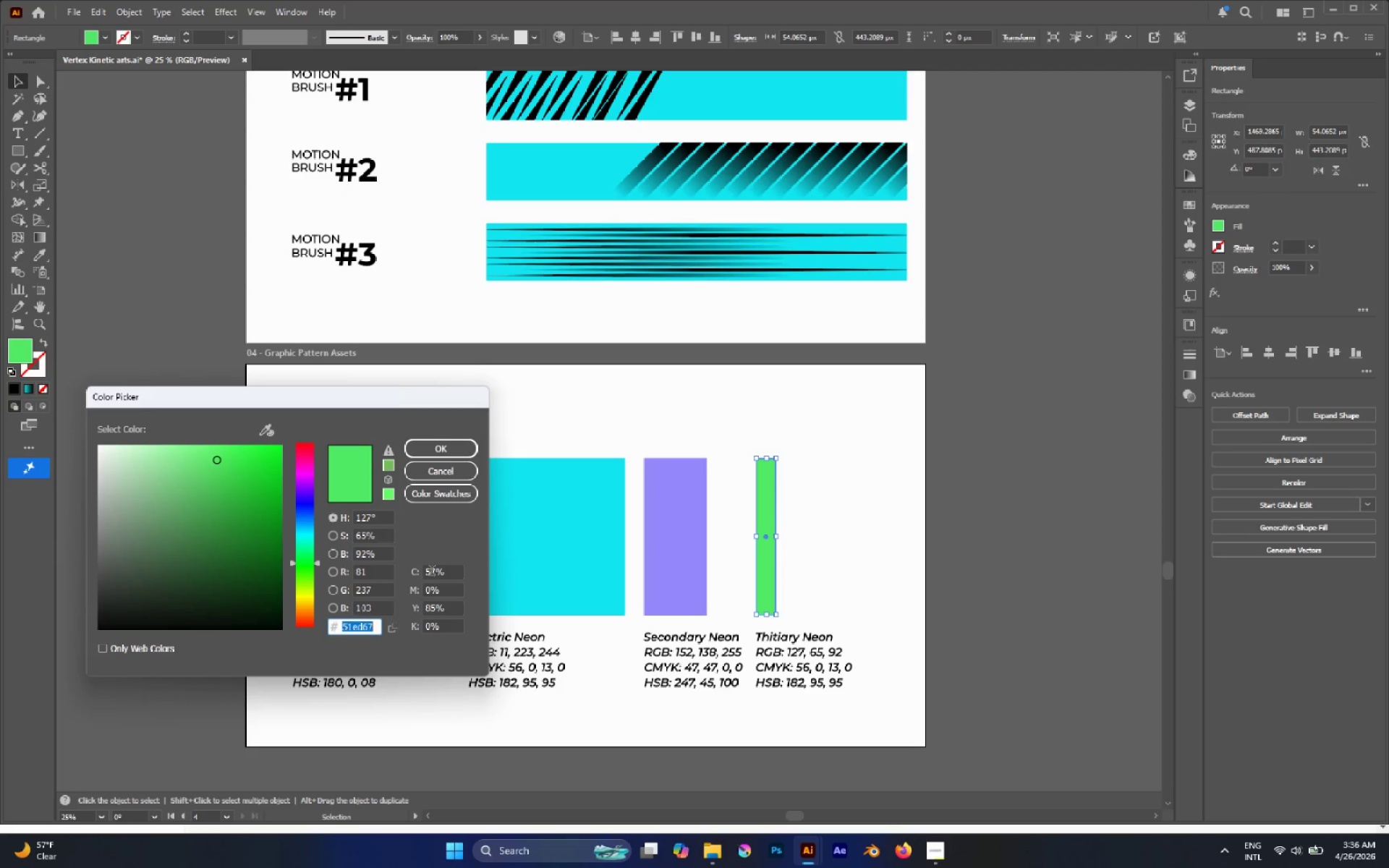 
left_click([440, 475])
 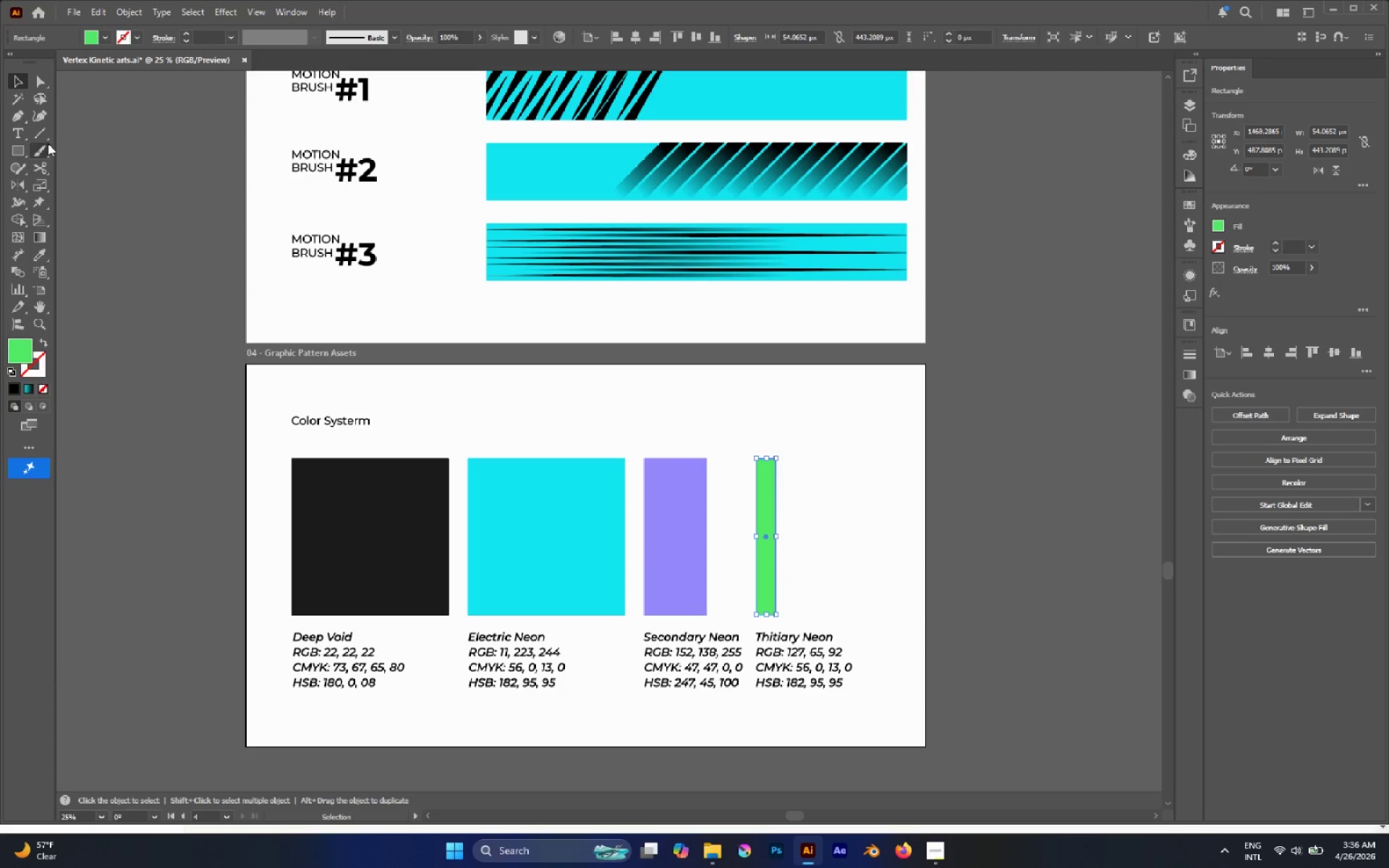 
left_click([25, 134])
 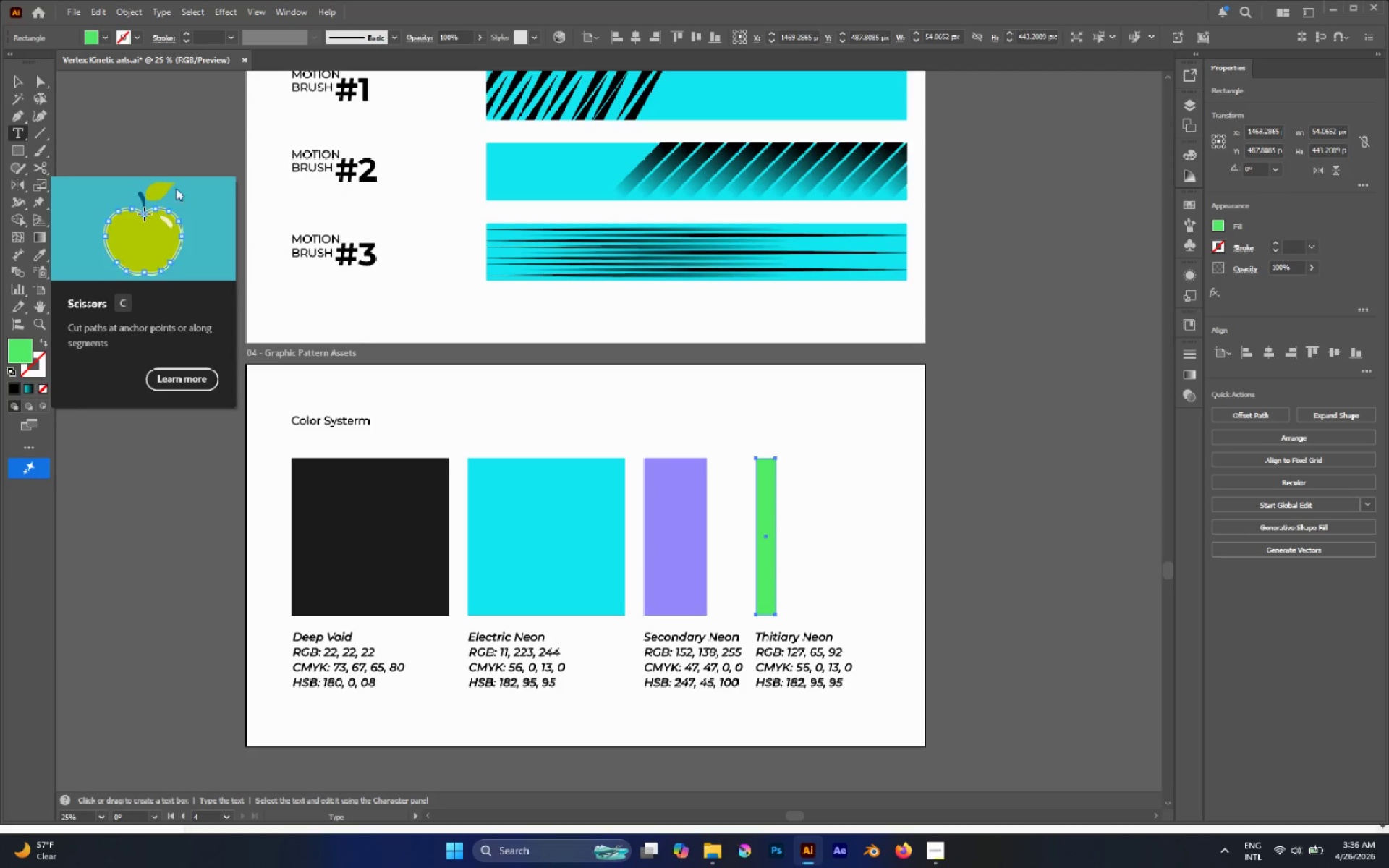 
double_click([27, 347])
 